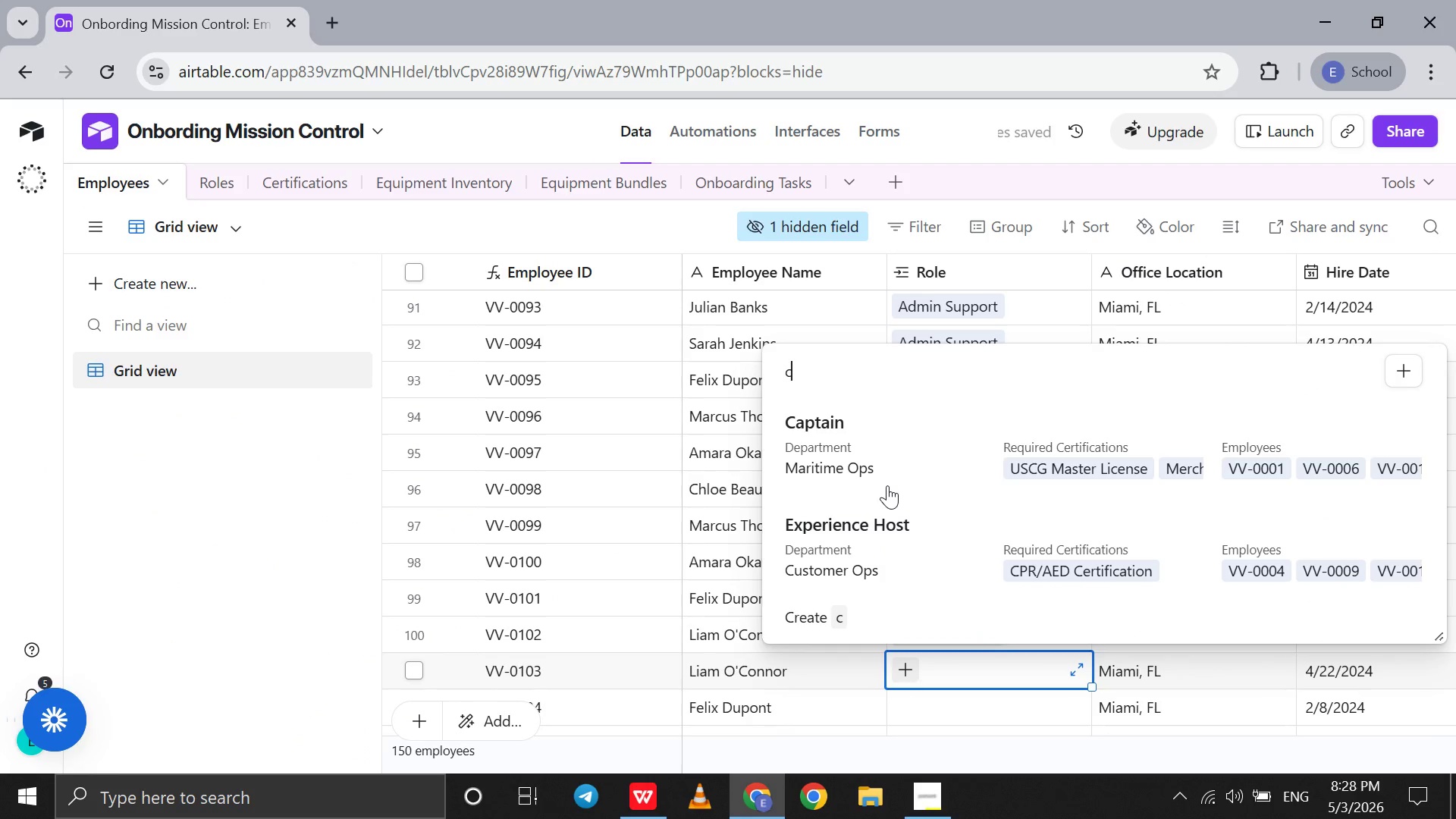 
left_click([887, 485])
 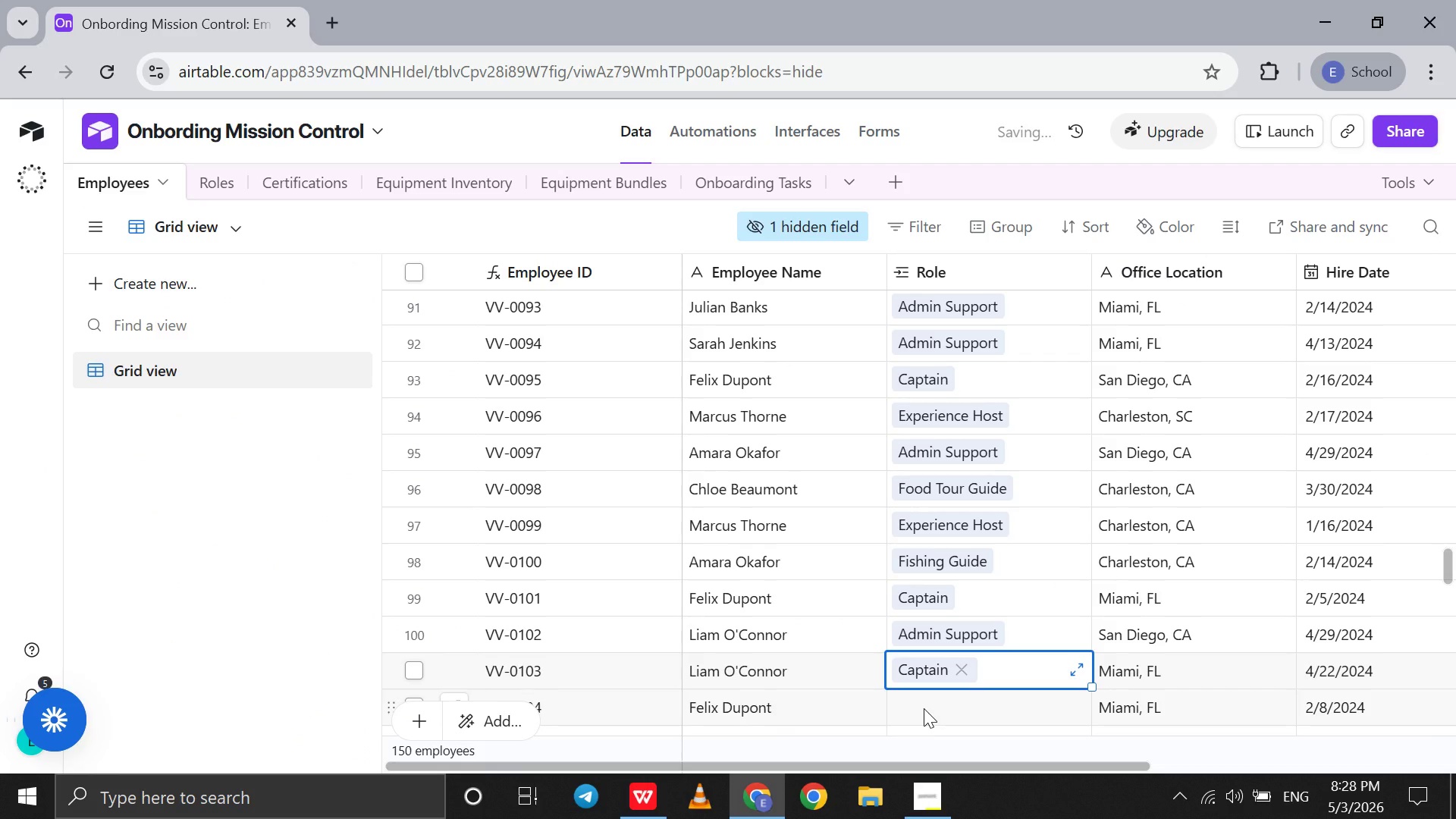 
left_click([924, 708])
 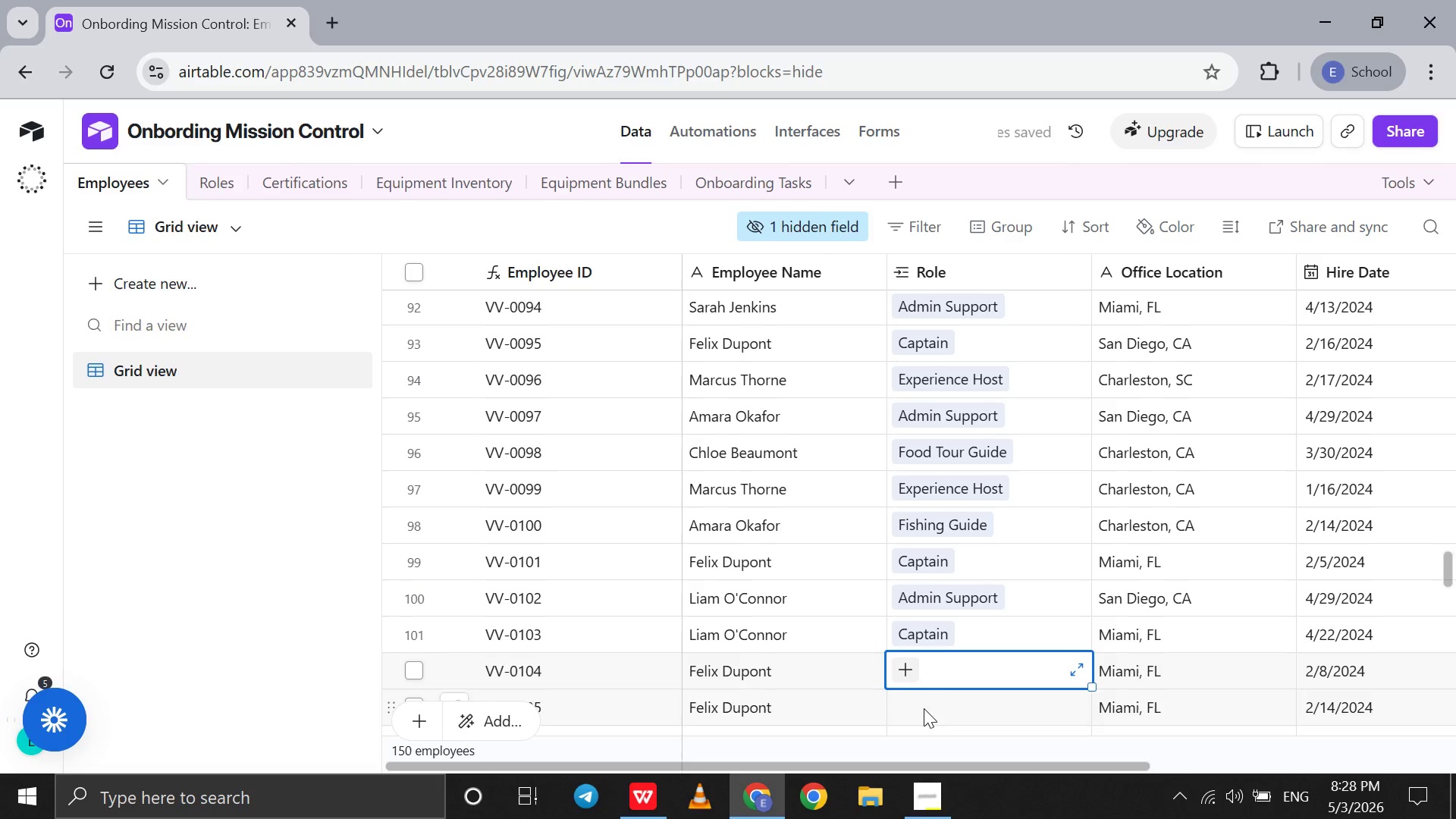 
key(C)
 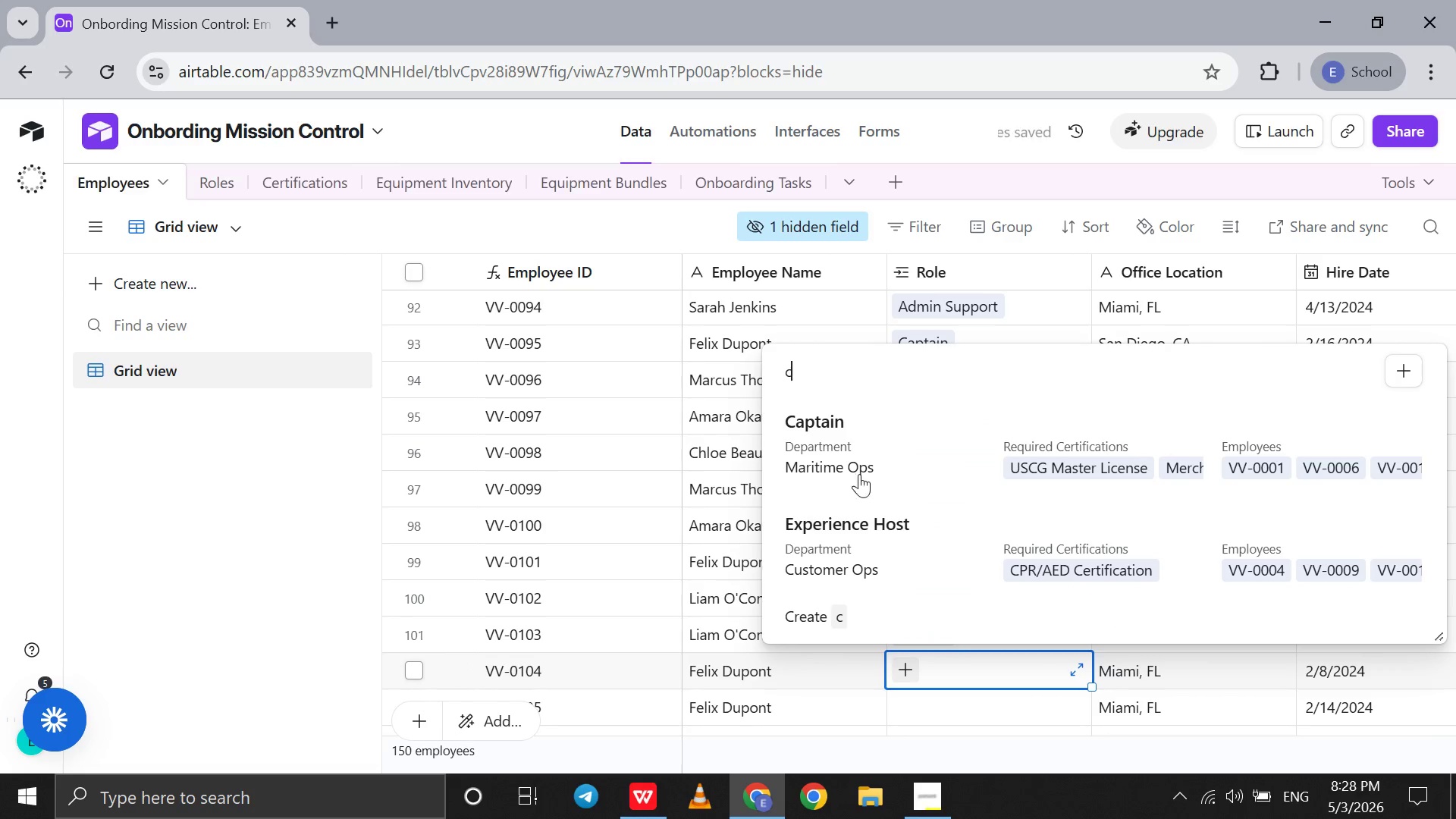 
left_click([850, 472])
 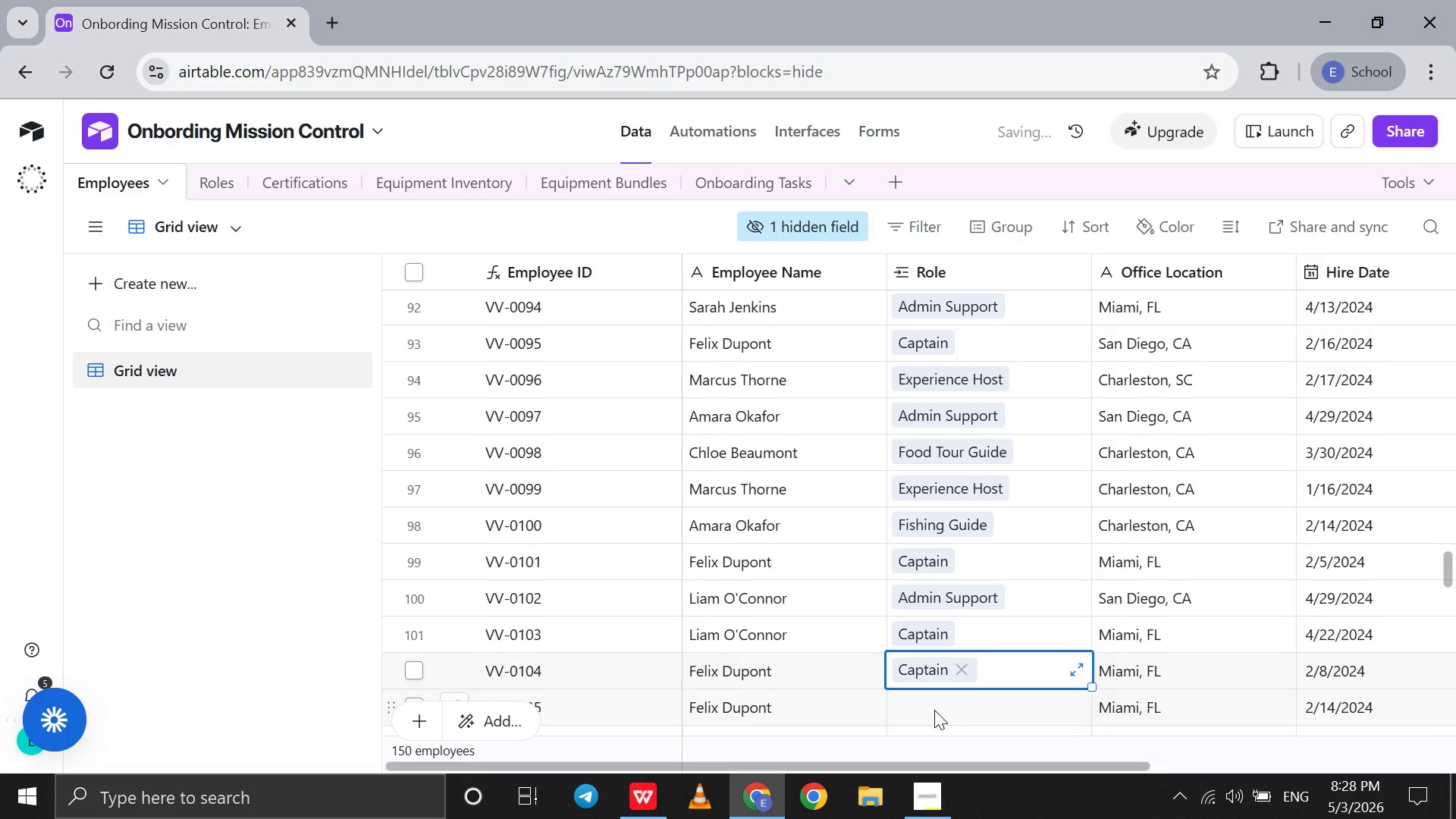 
left_click([934, 710])
 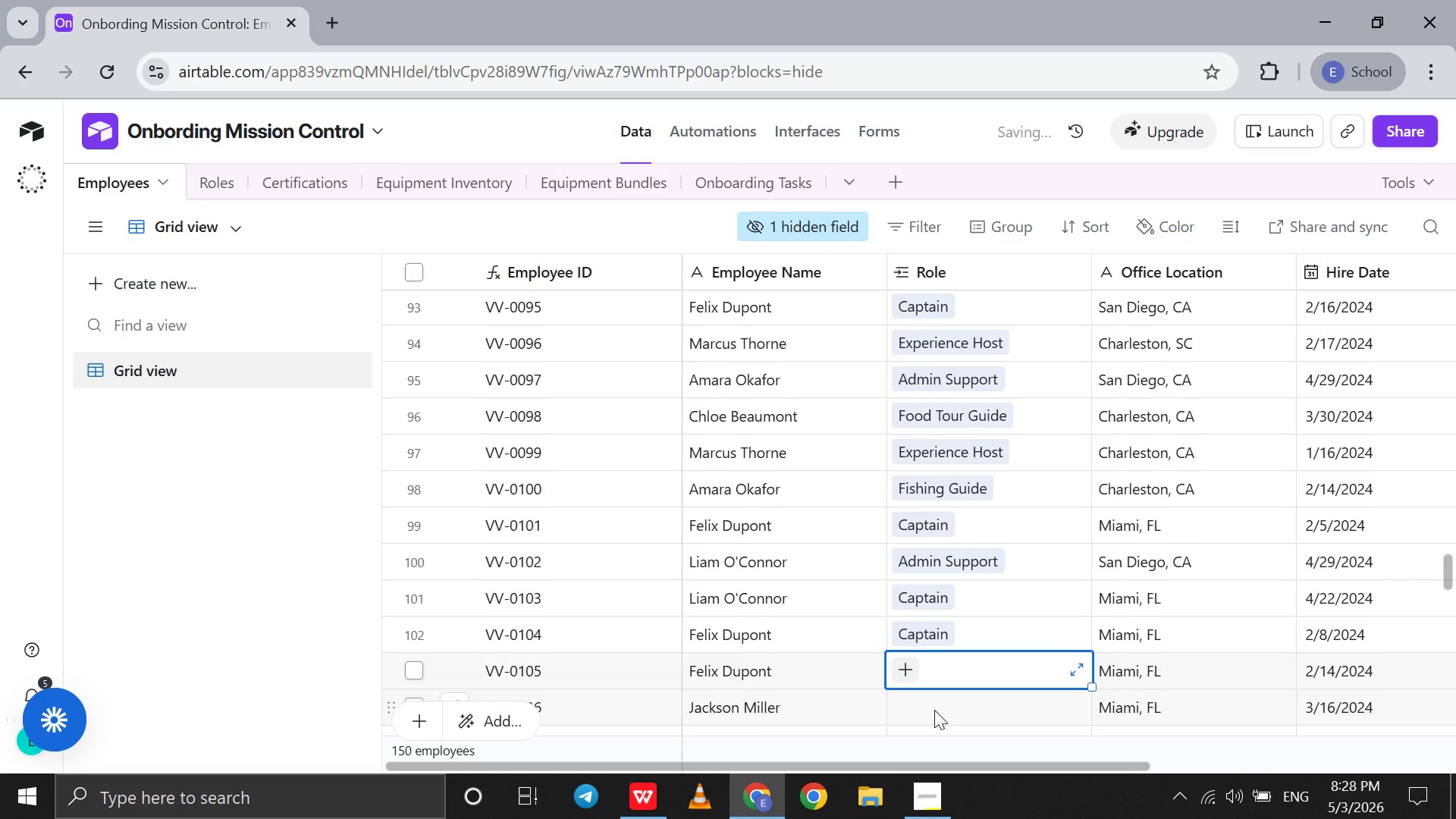 
key(E)
 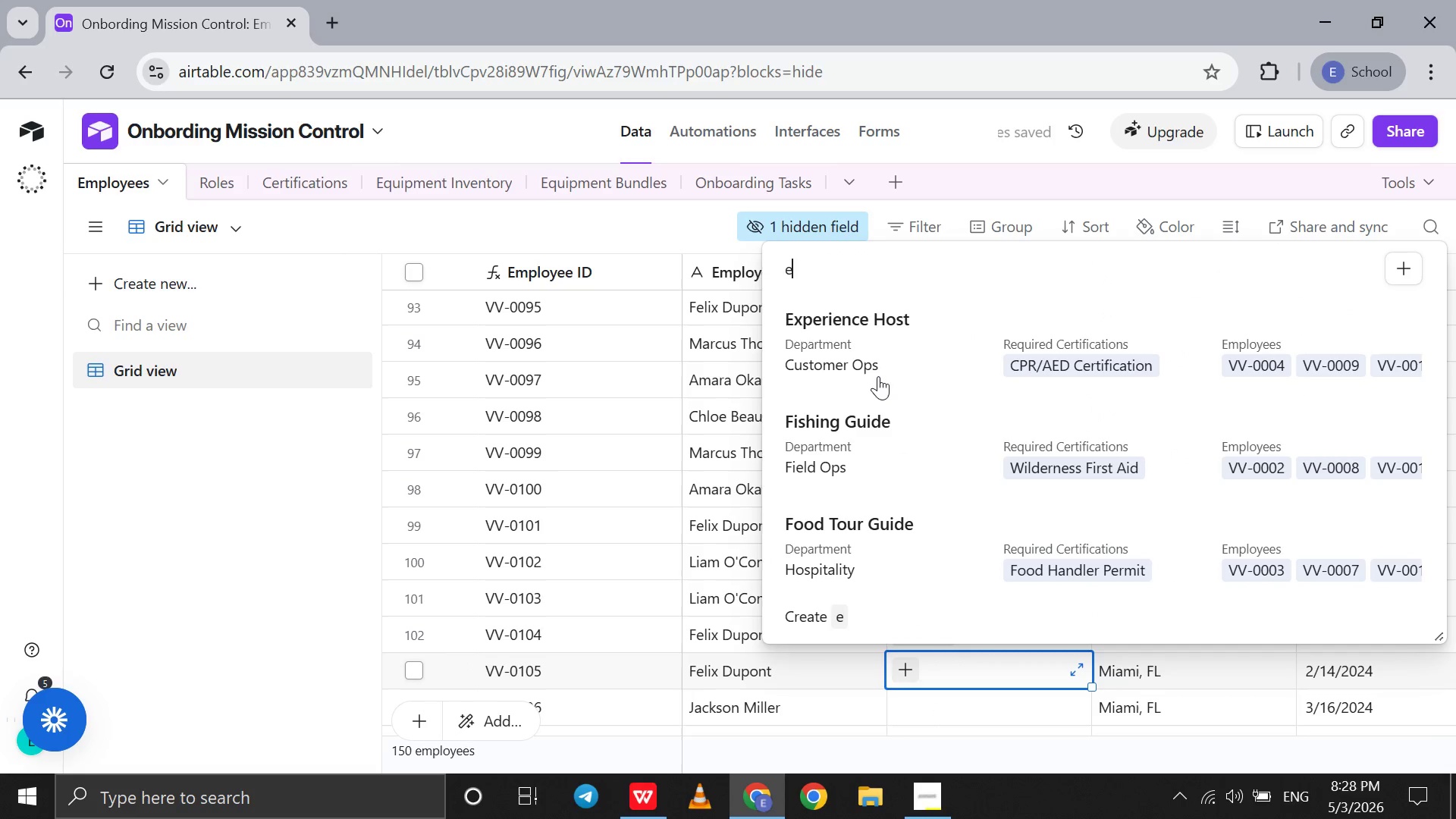 
left_click([884, 353])
 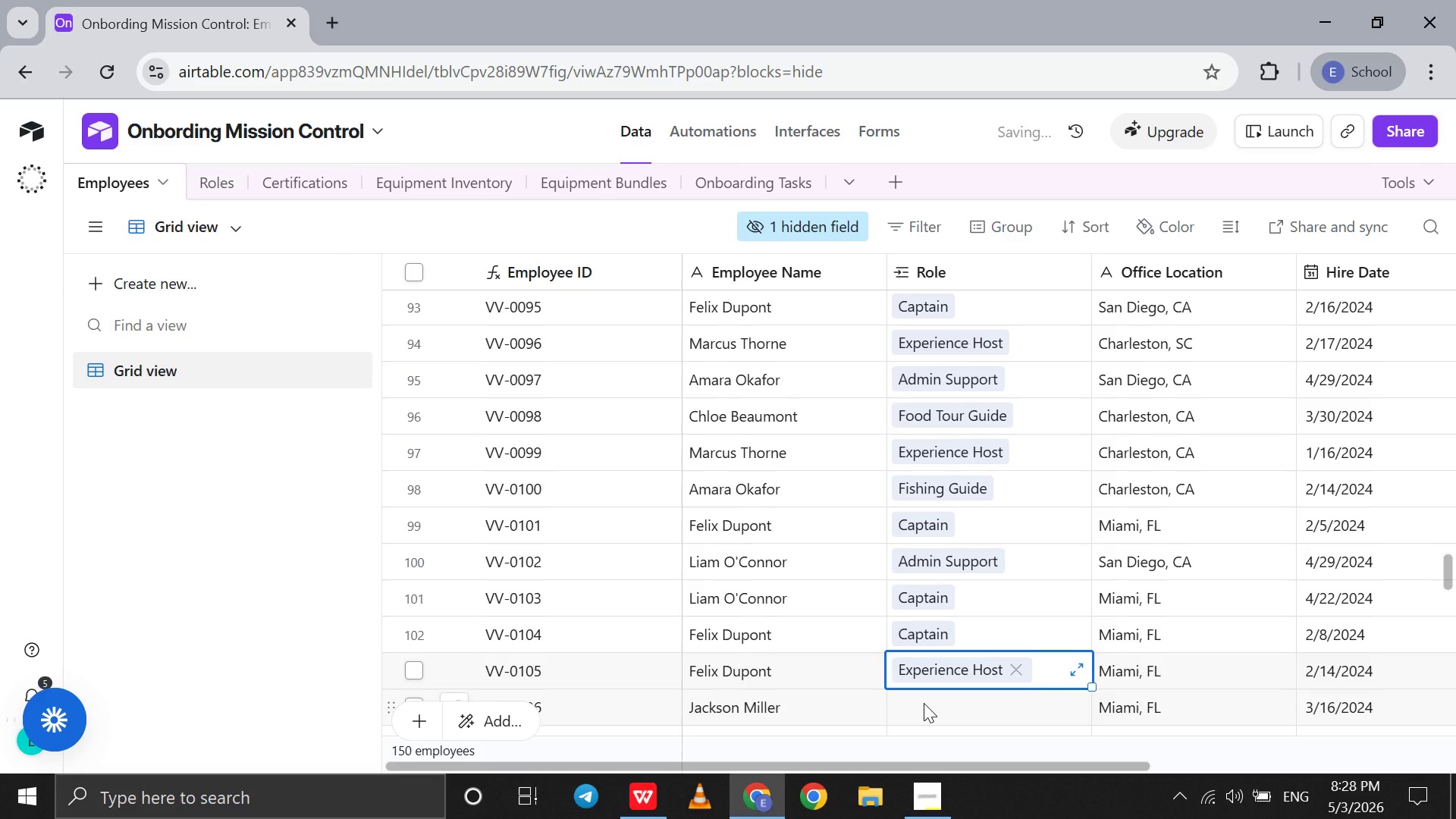 
left_click([924, 703])
 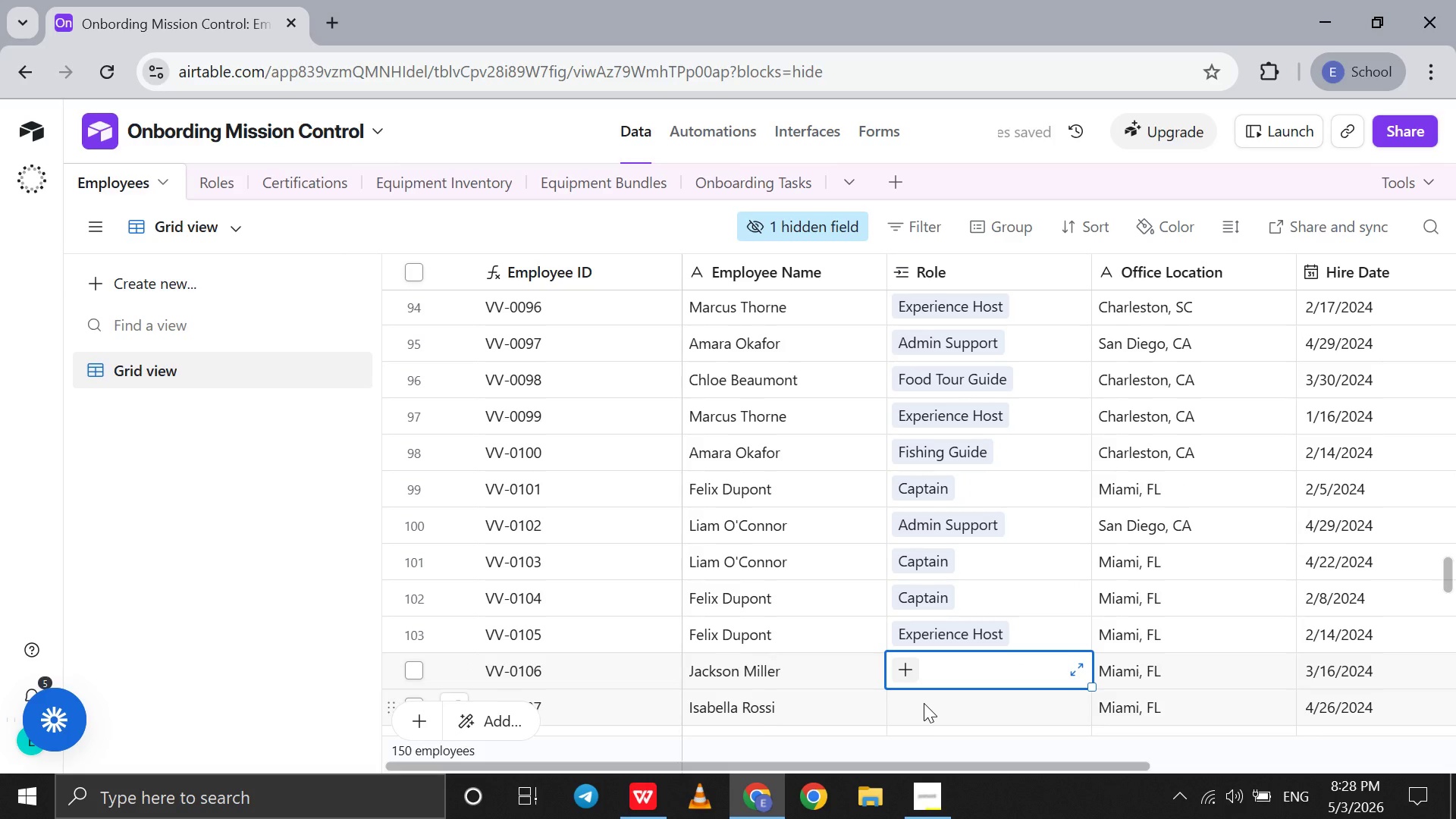 
key(E)
 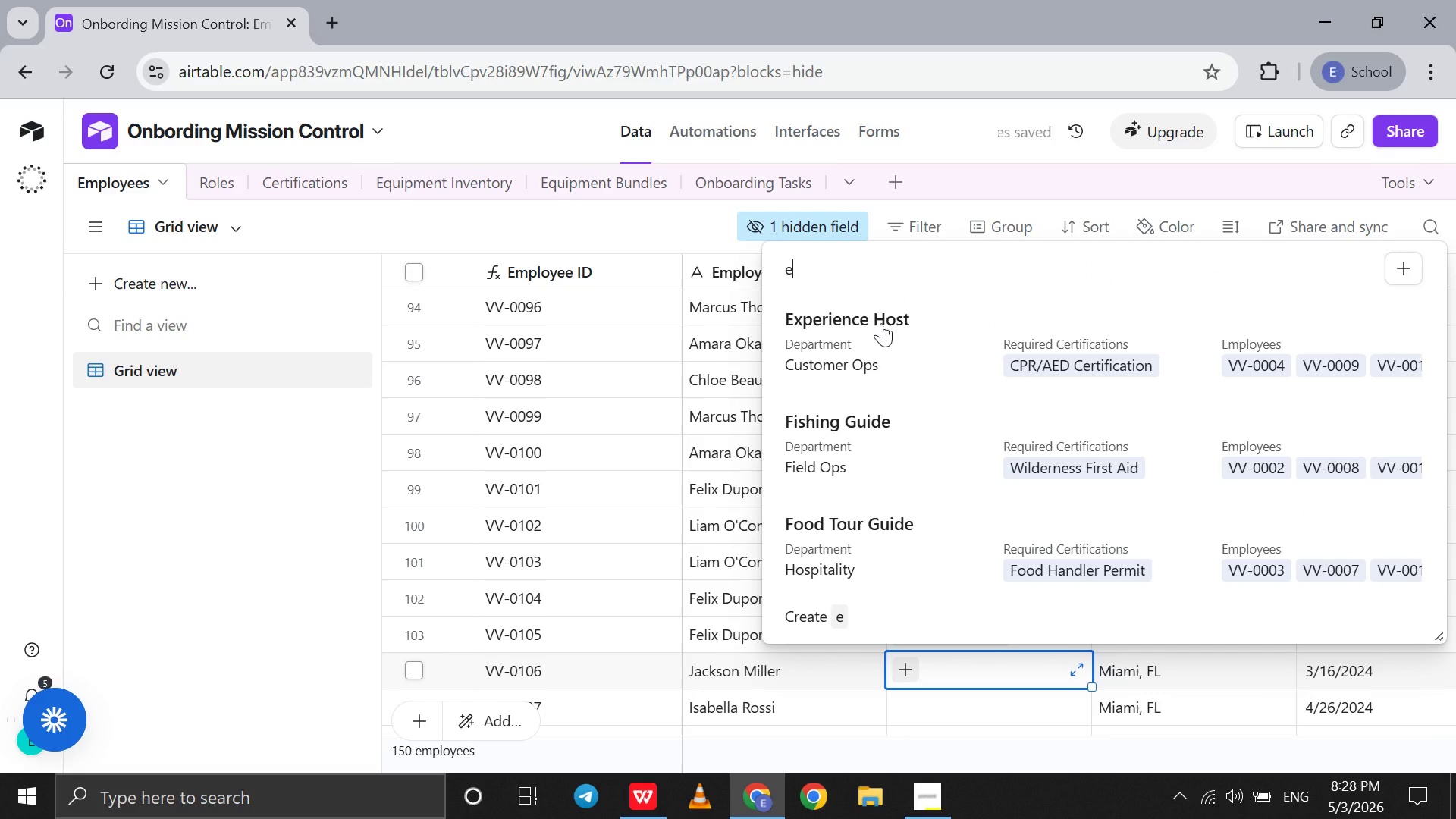 
left_click([881, 323])
 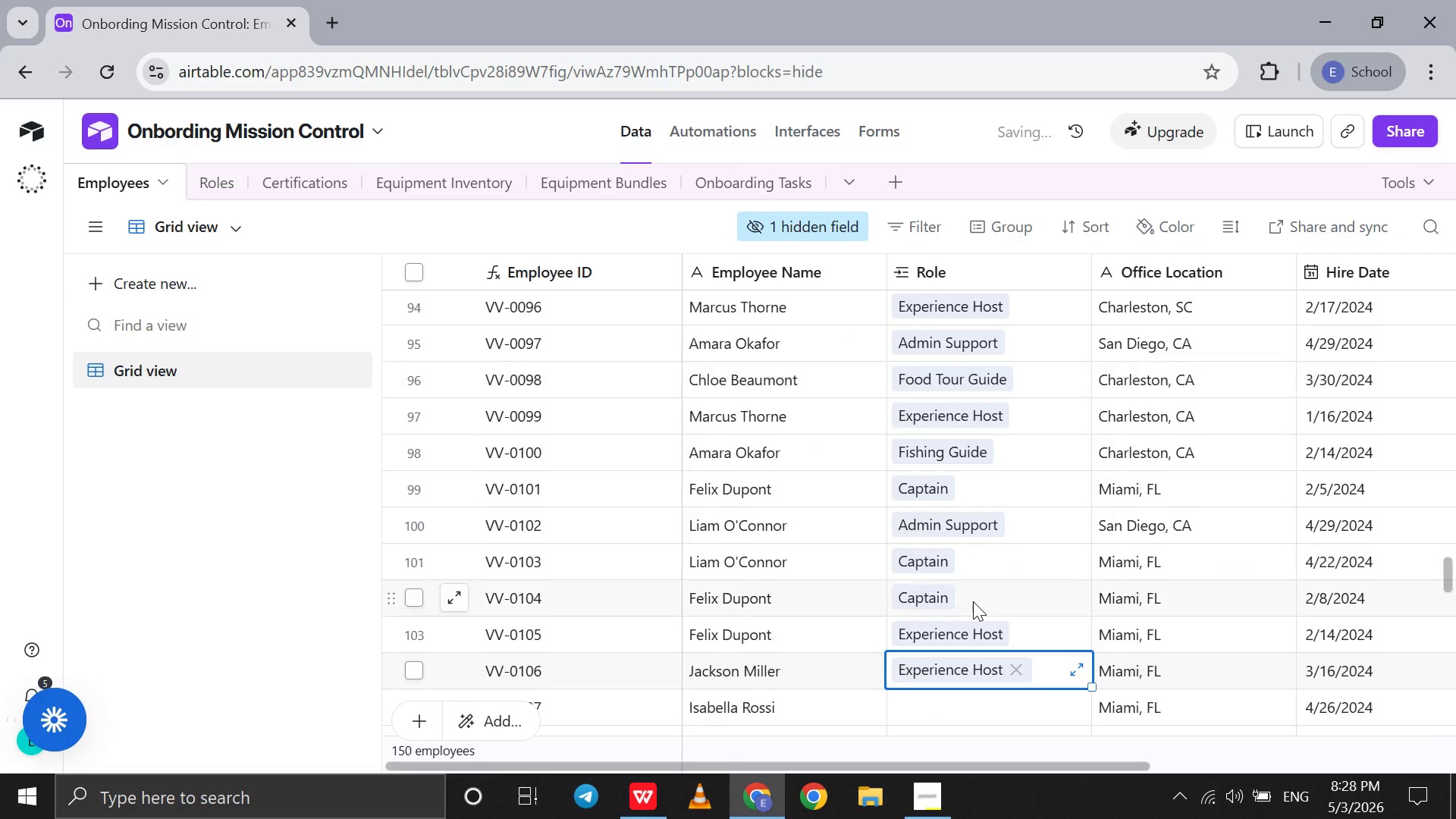 
scroll: coordinate [973, 601], scroll_direction: down, amount: 7.0
 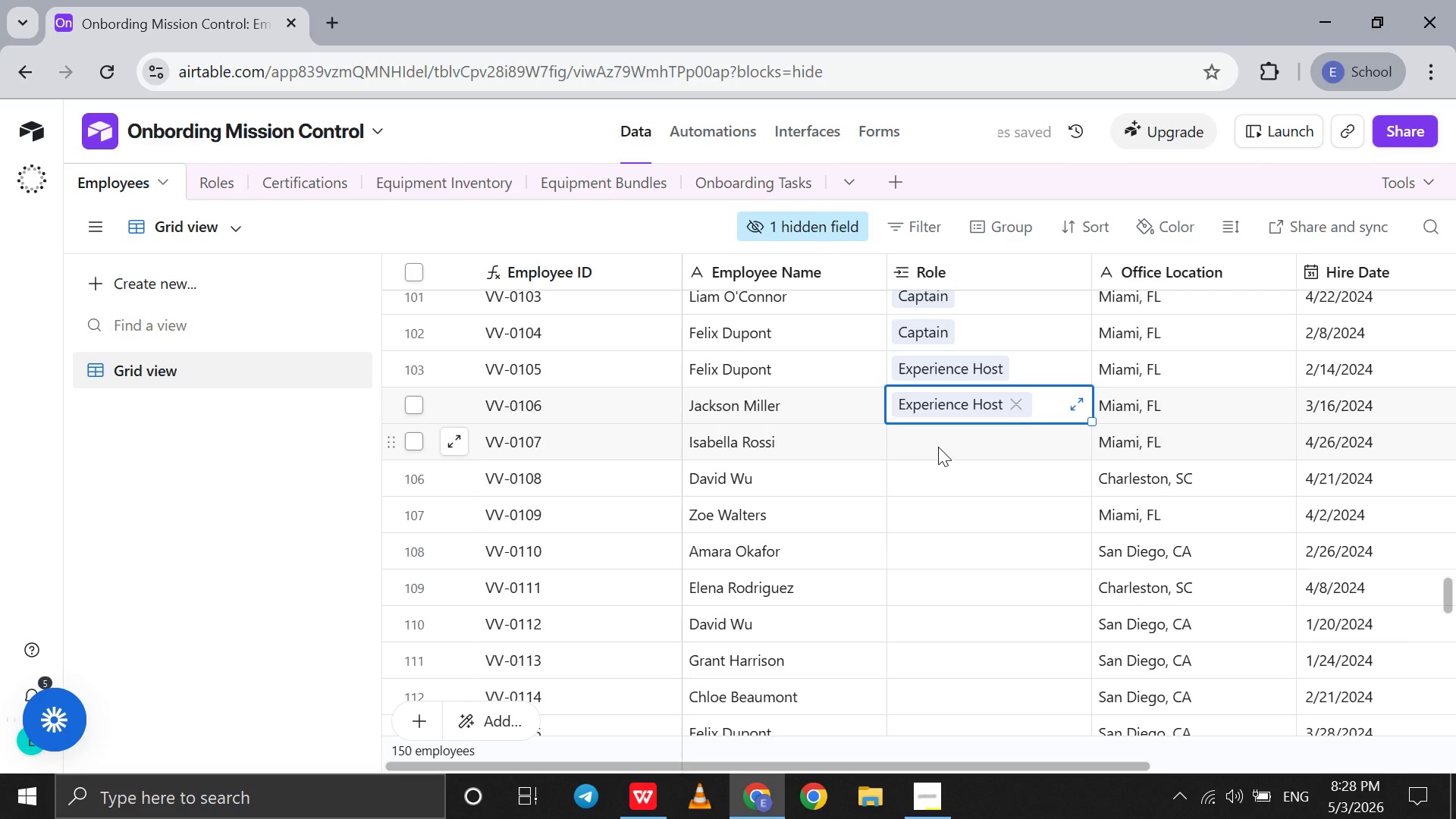 
left_click([938, 447])
 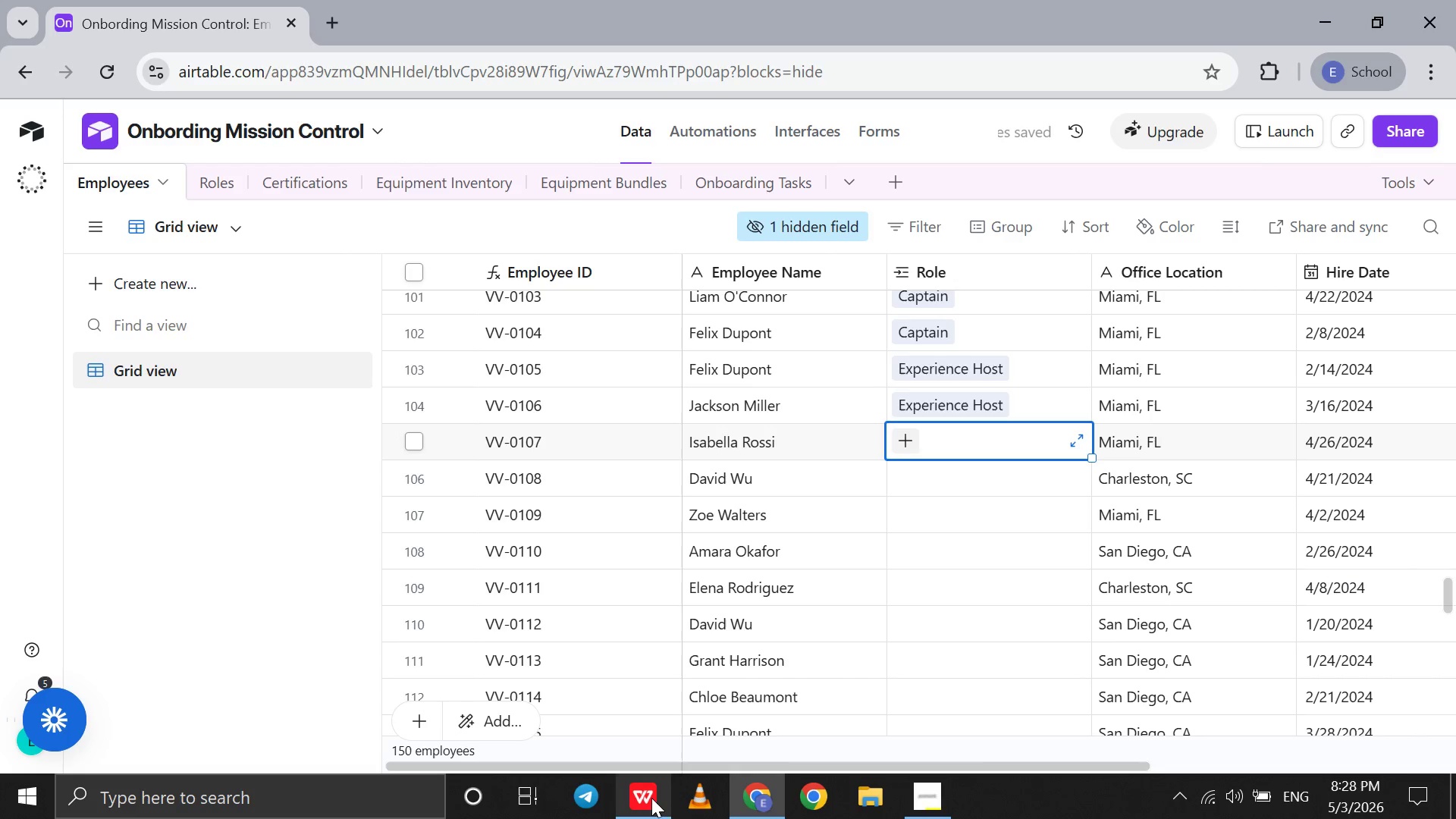 
left_click([651, 798])
 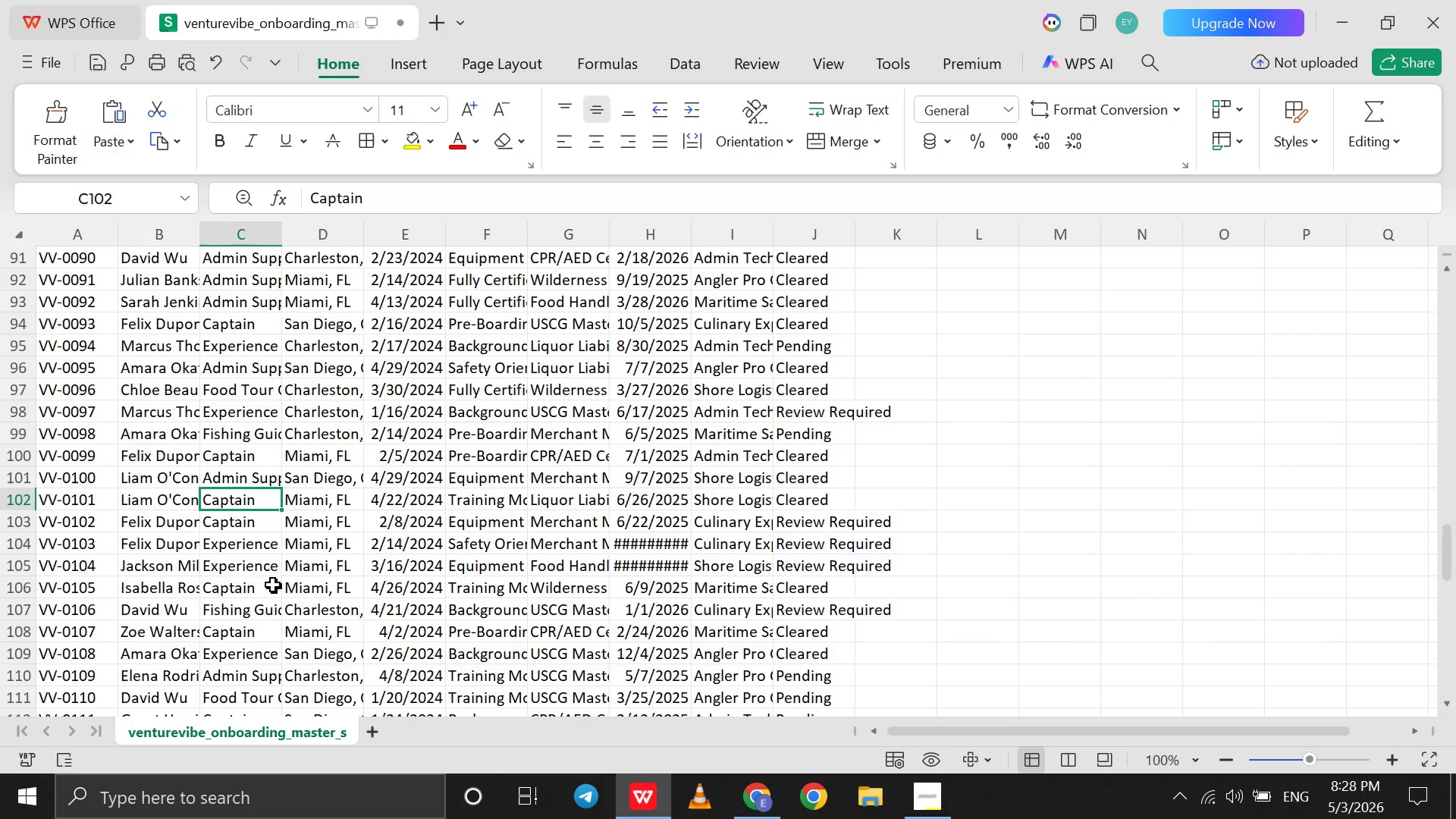 
left_click([256, 588])
 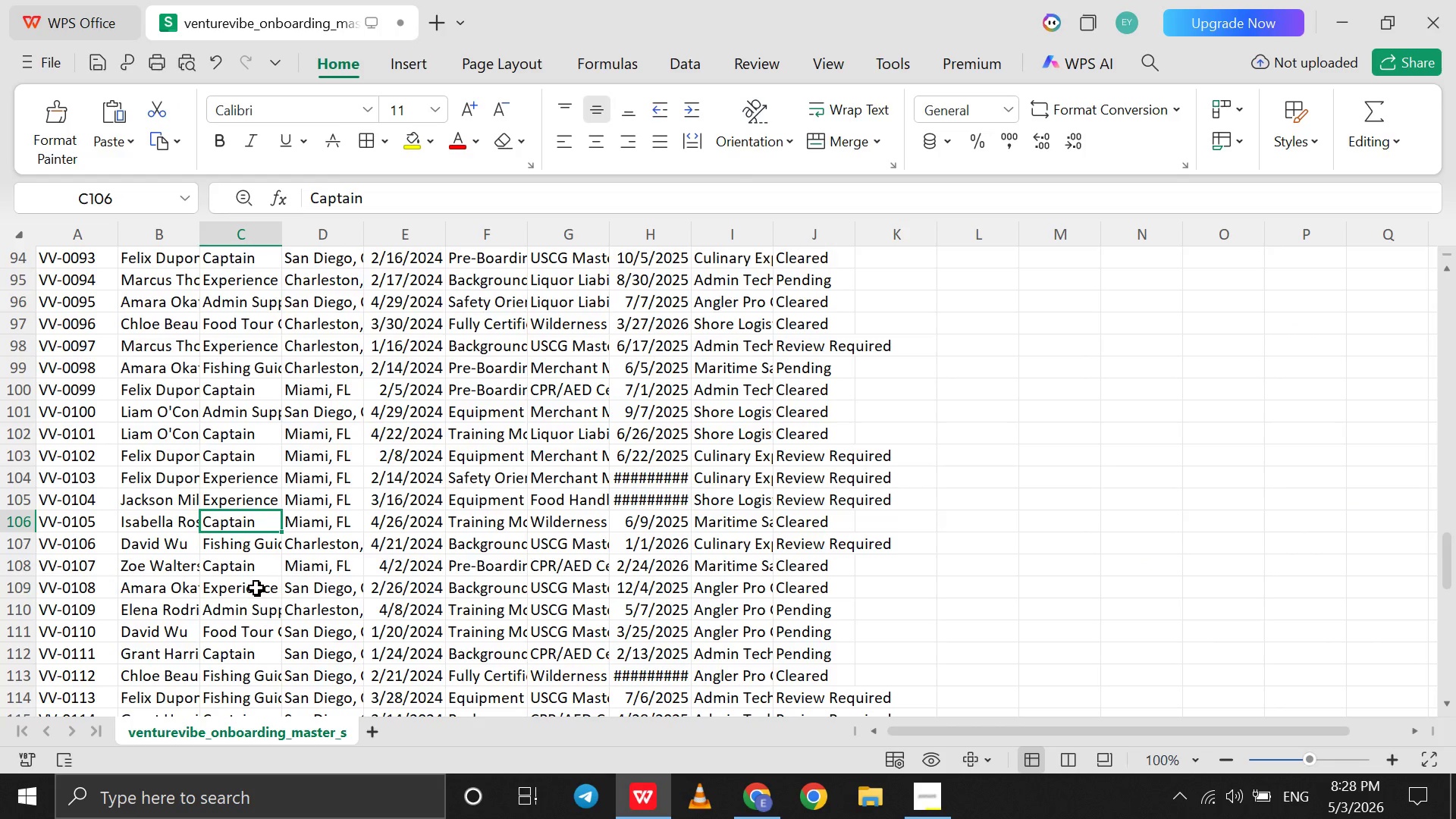 
scroll: coordinate [256, 588], scroll_direction: down, amount: 2.0
 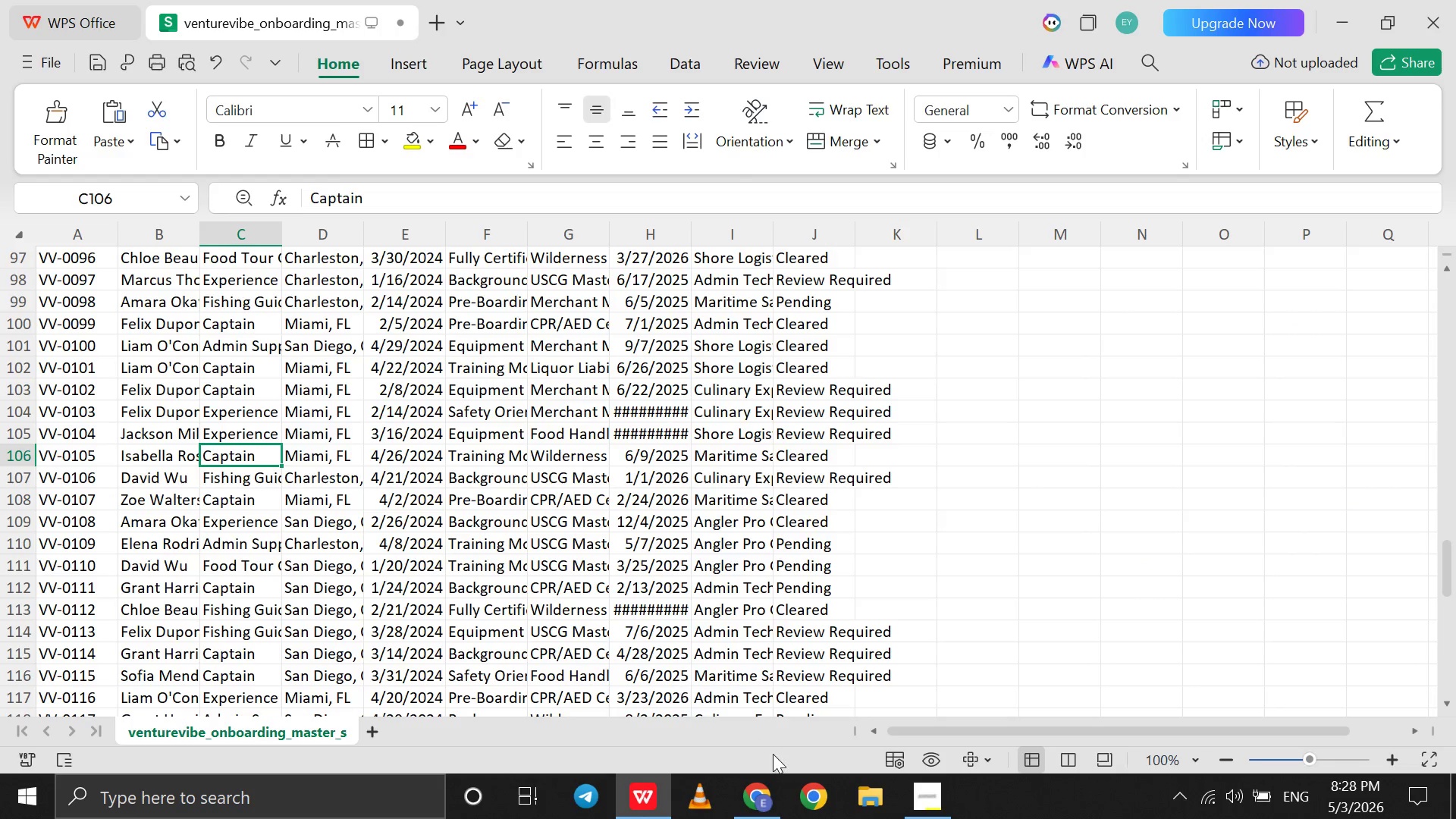 
left_click([761, 789])
 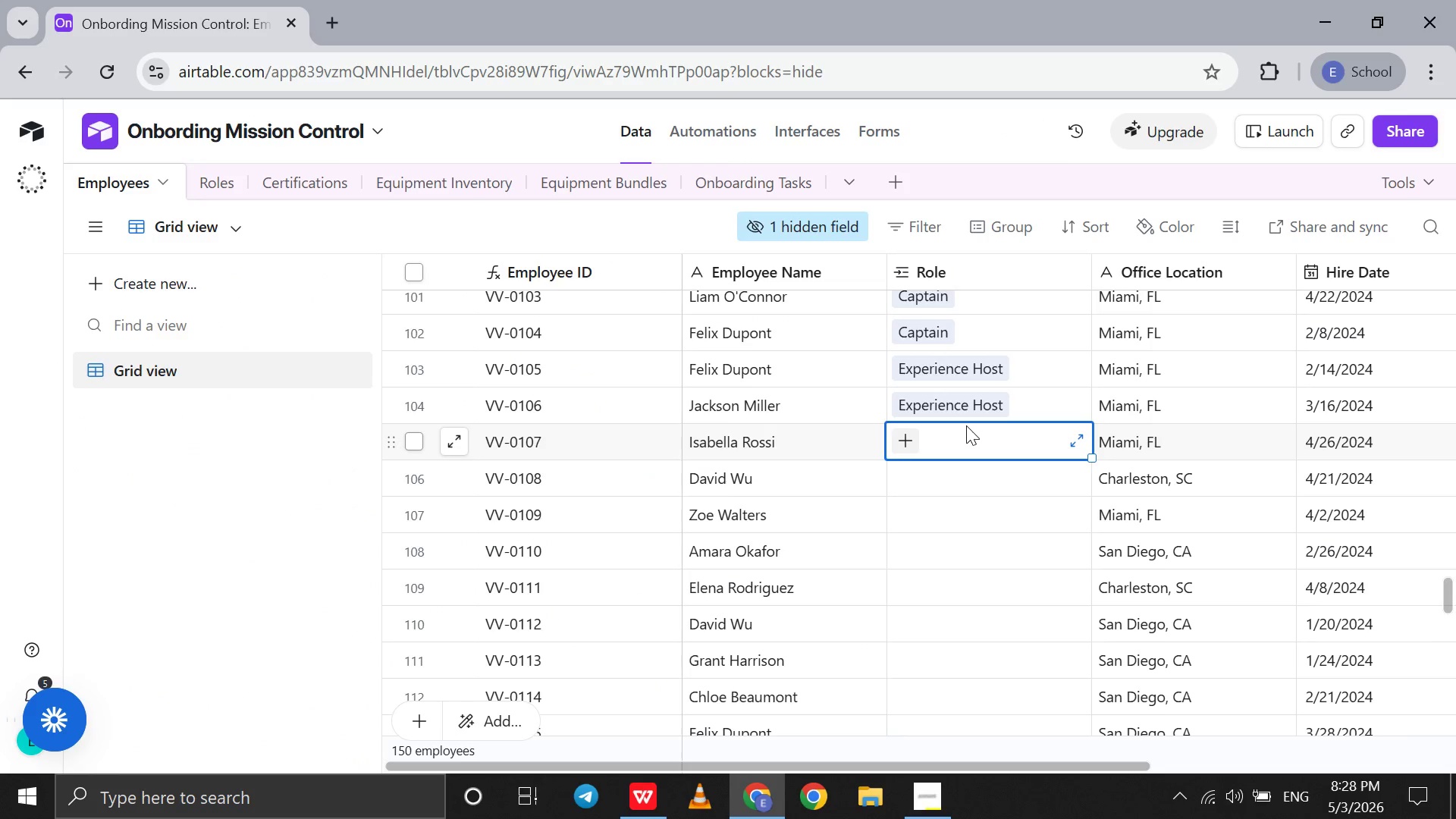 
key(C)
 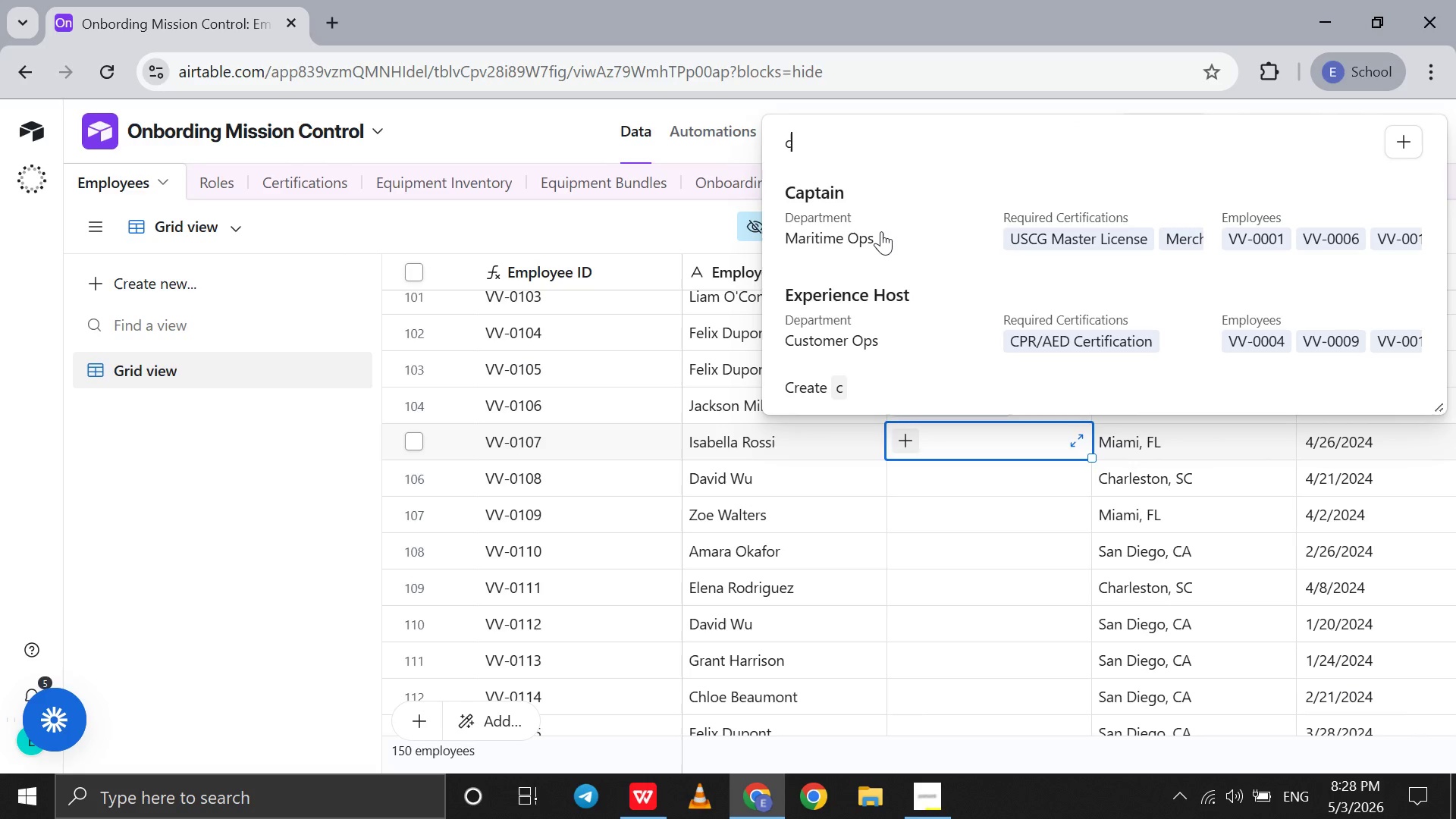 
left_click([881, 231])
 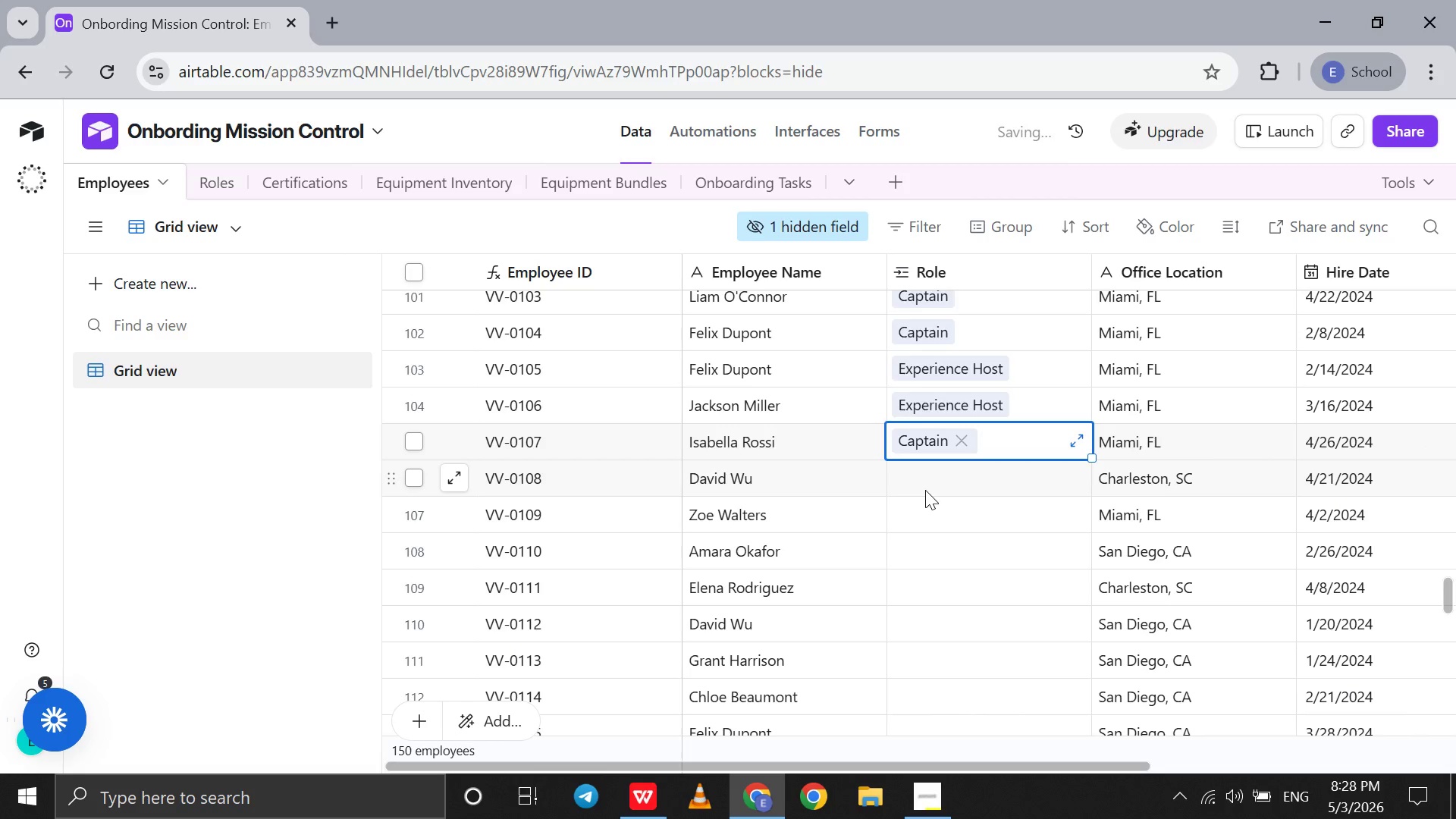 
left_click([925, 490])
 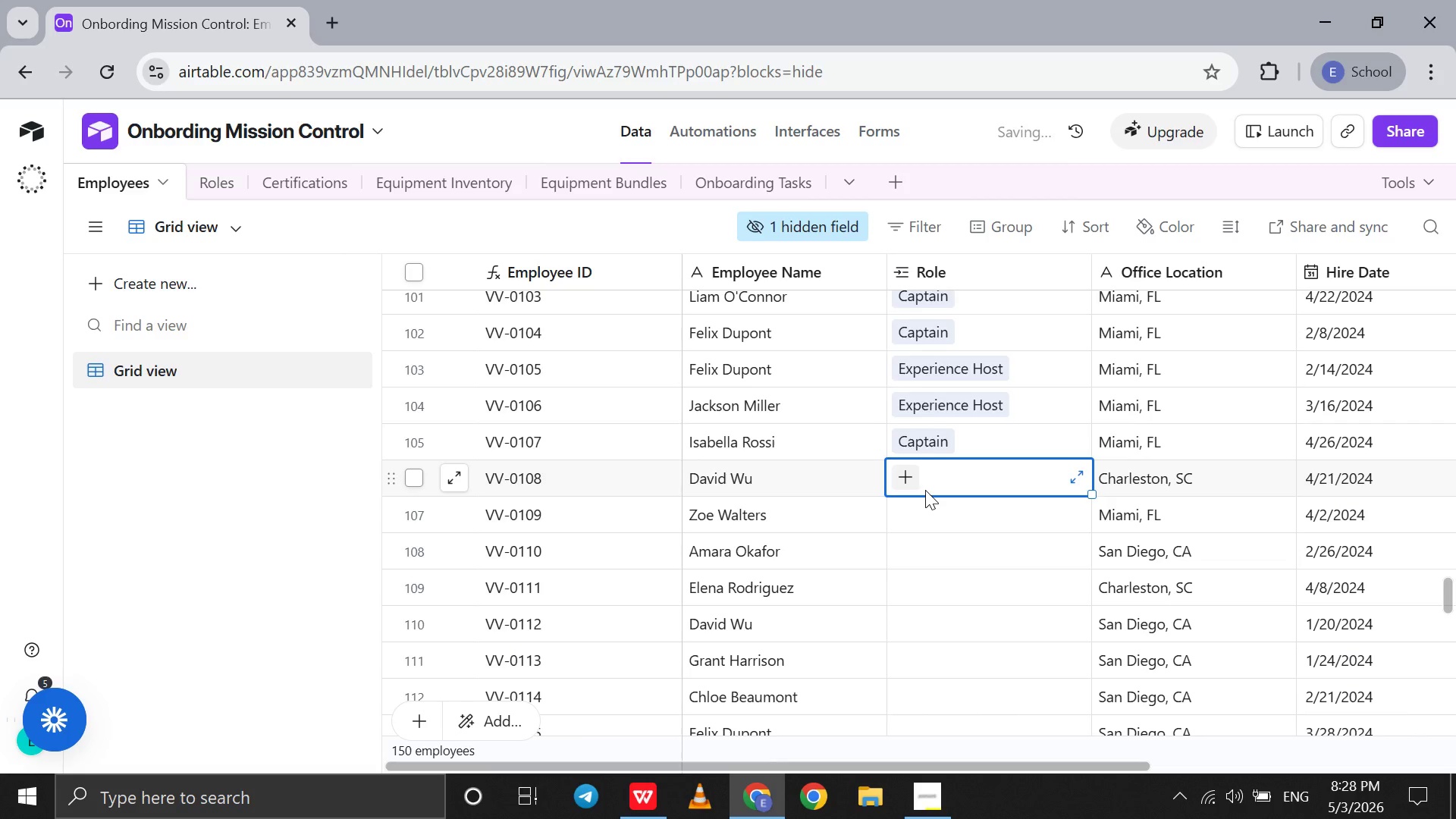 
key(F)
 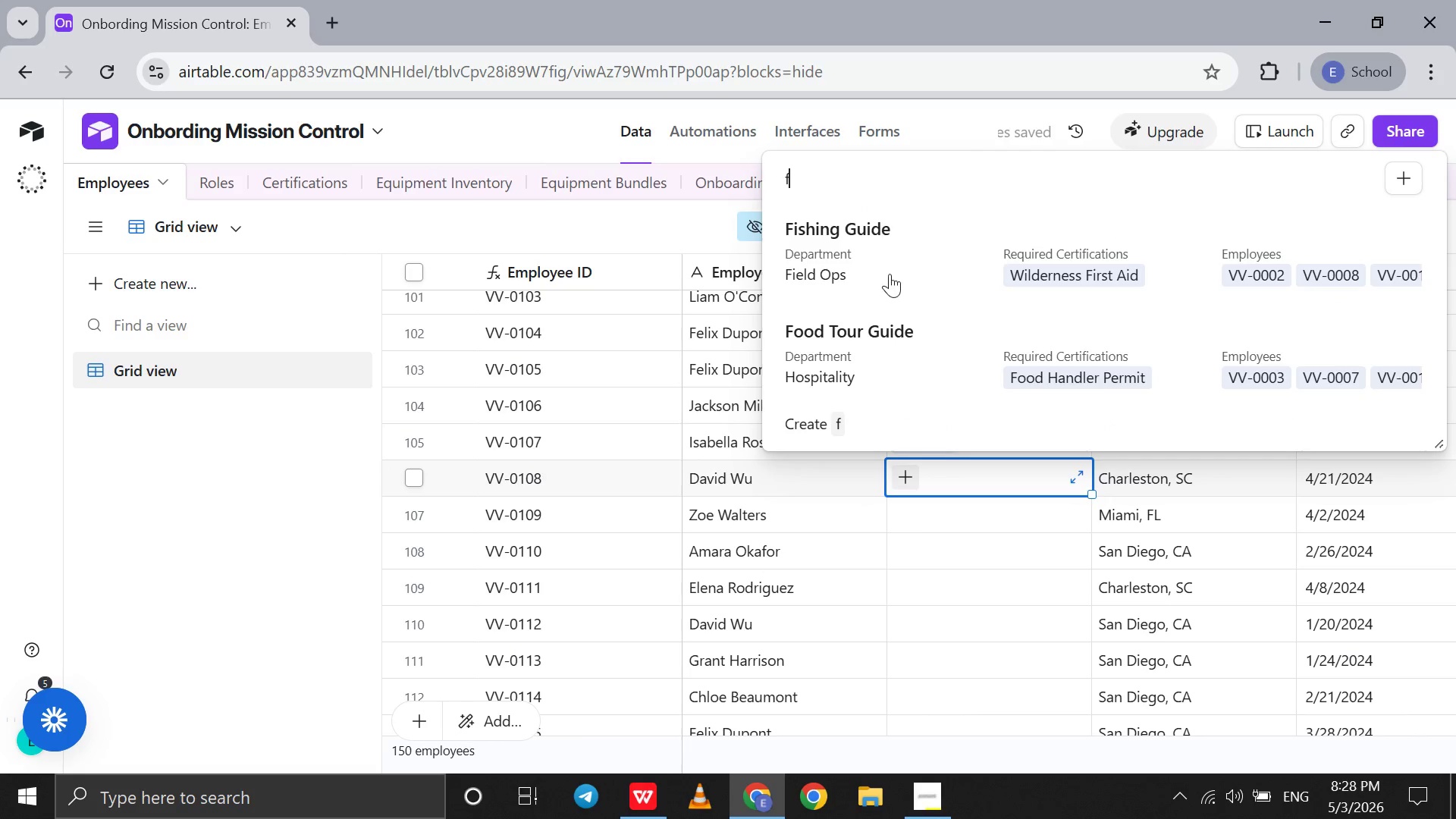 
left_click([890, 274])
 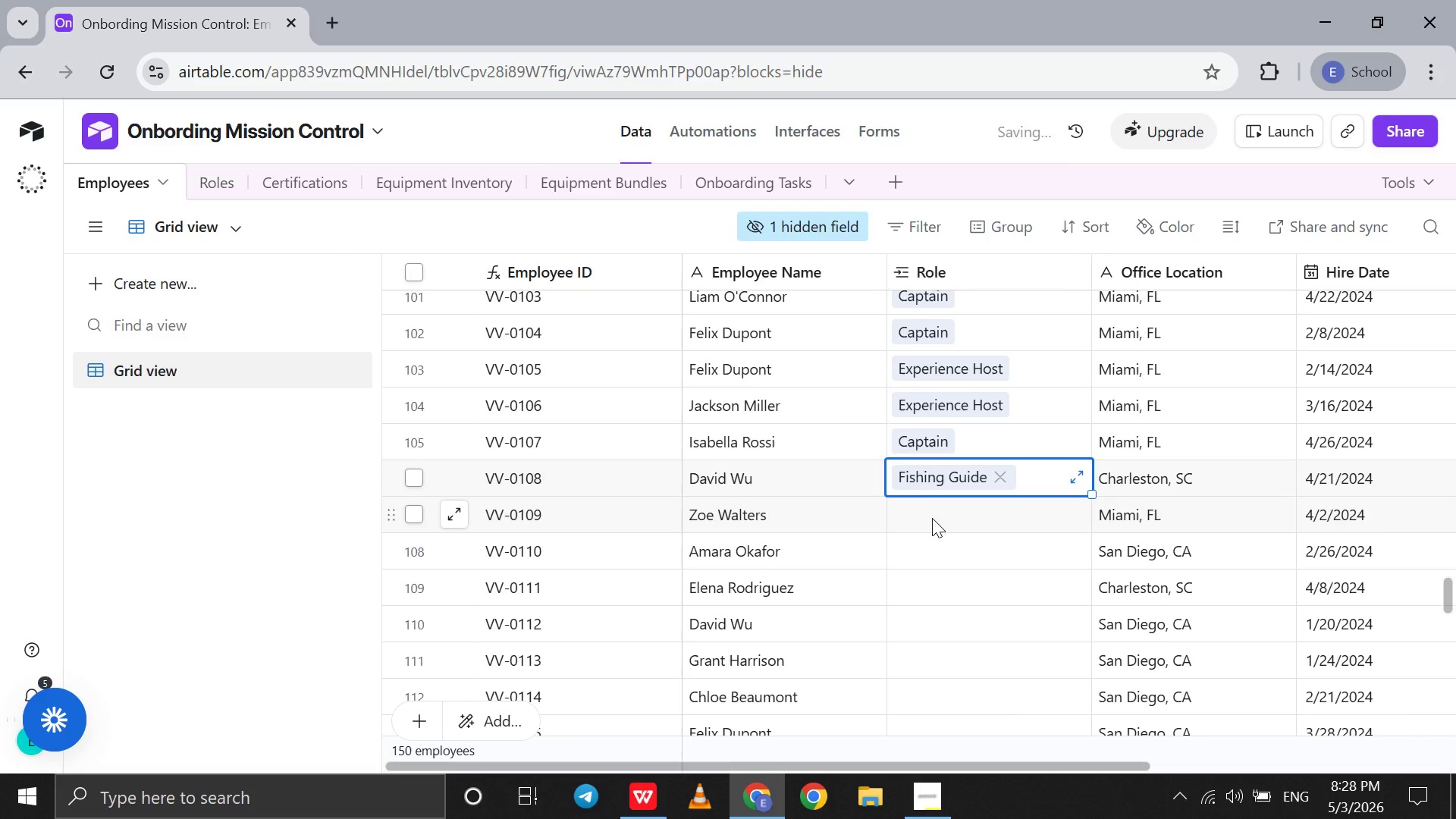 
left_click([932, 518])
 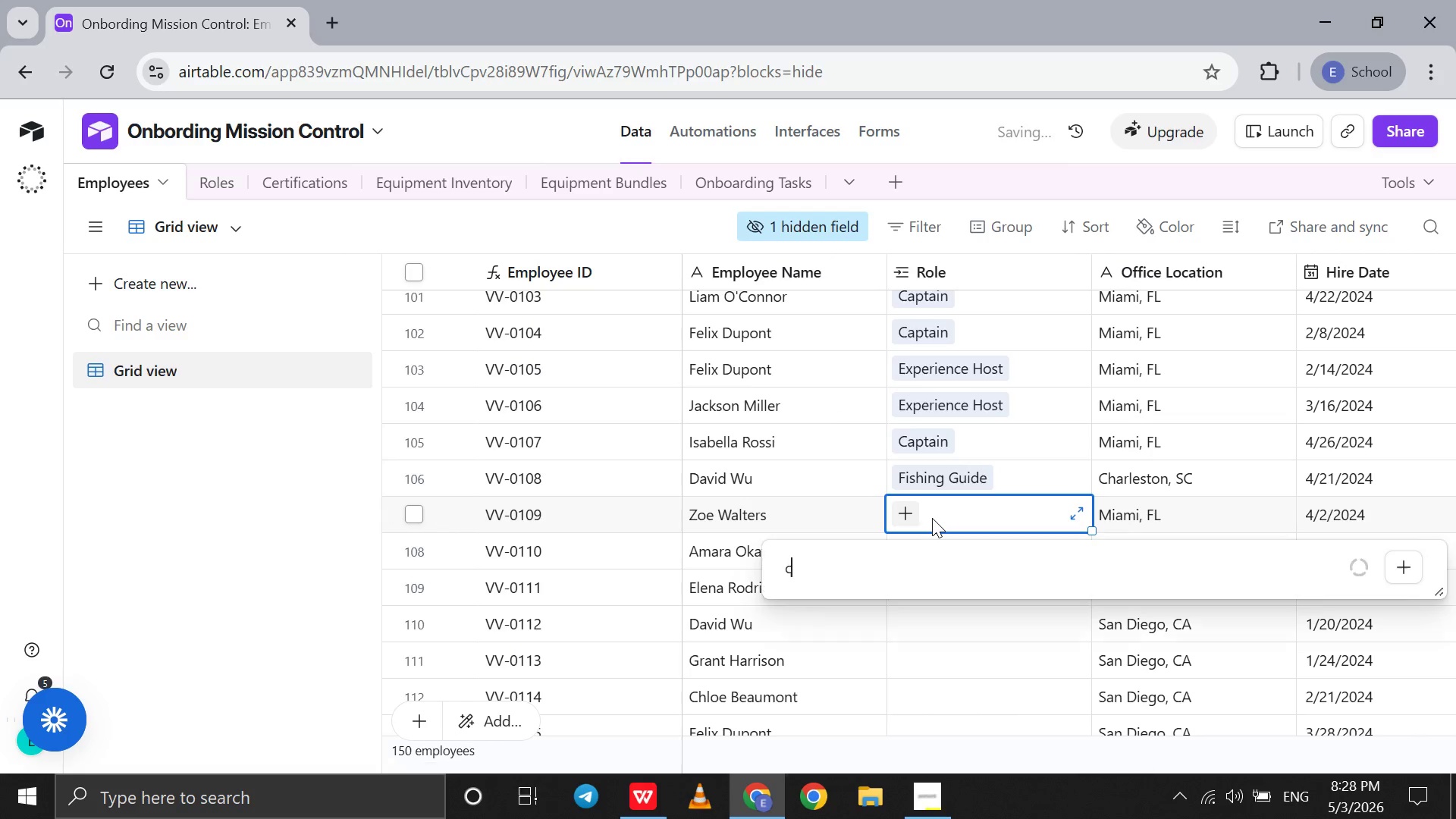 
key(C)
 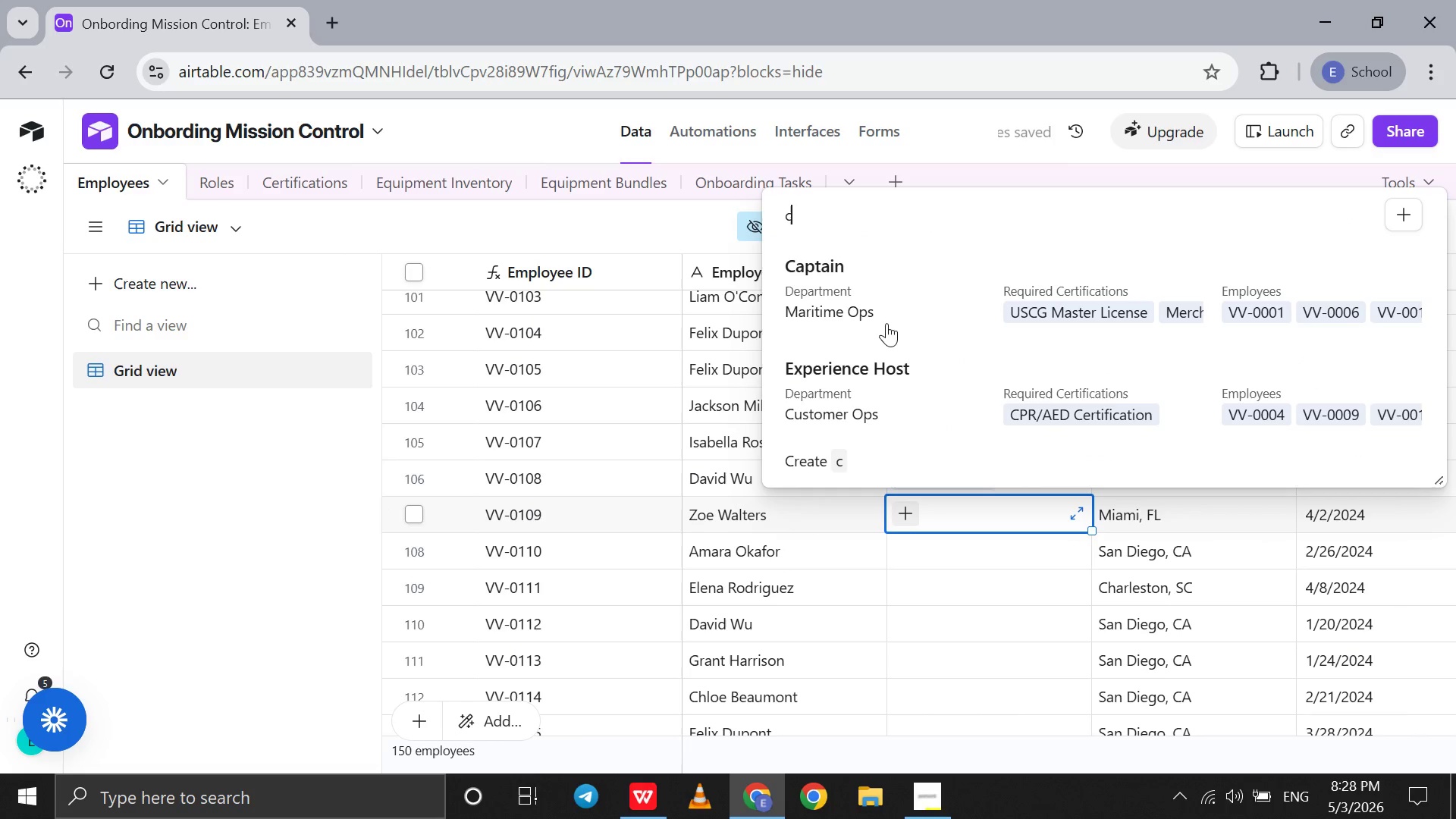 
left_click([888, 323])
 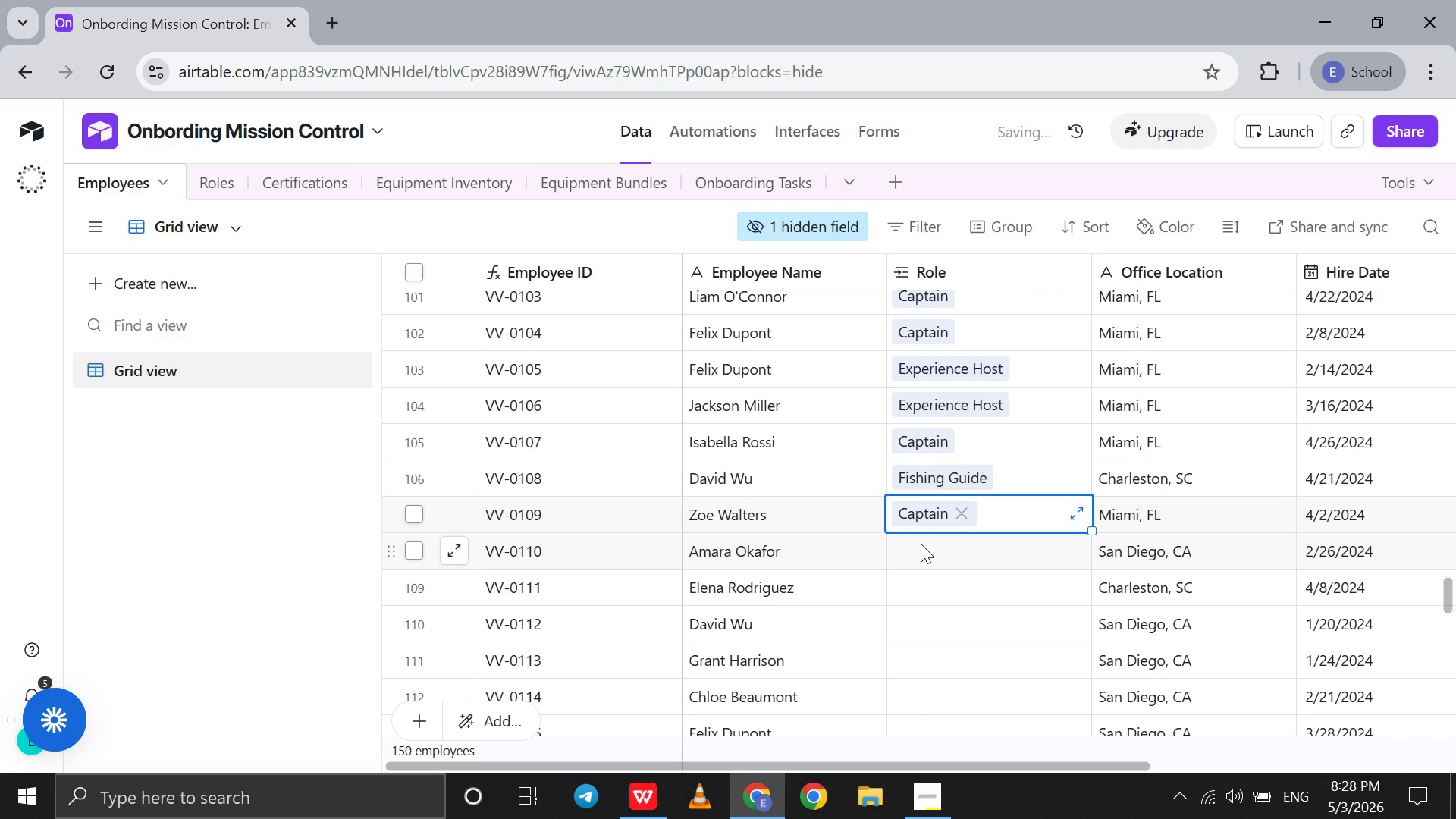 
left_click([921, 544])
 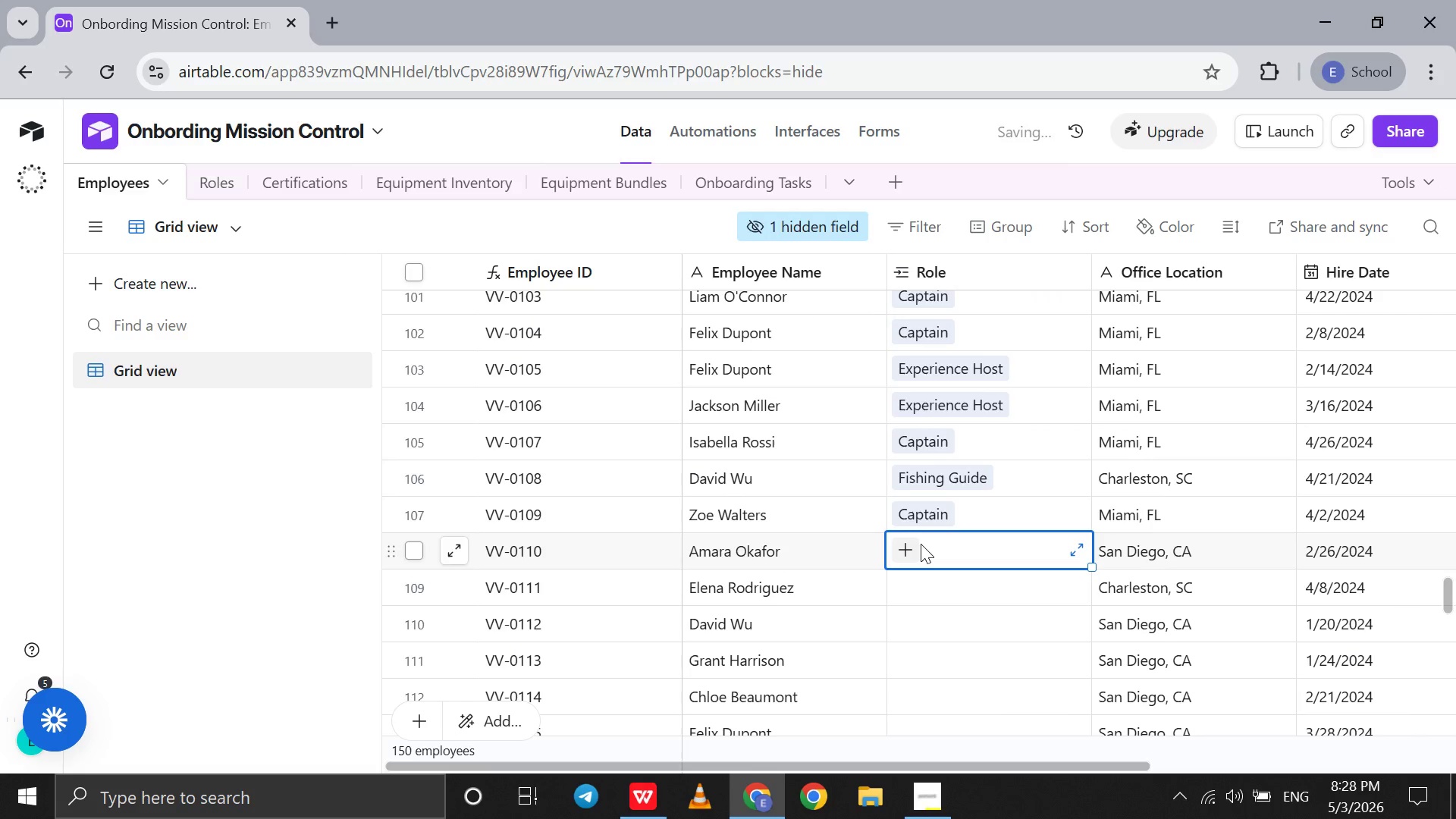 
key(E)
 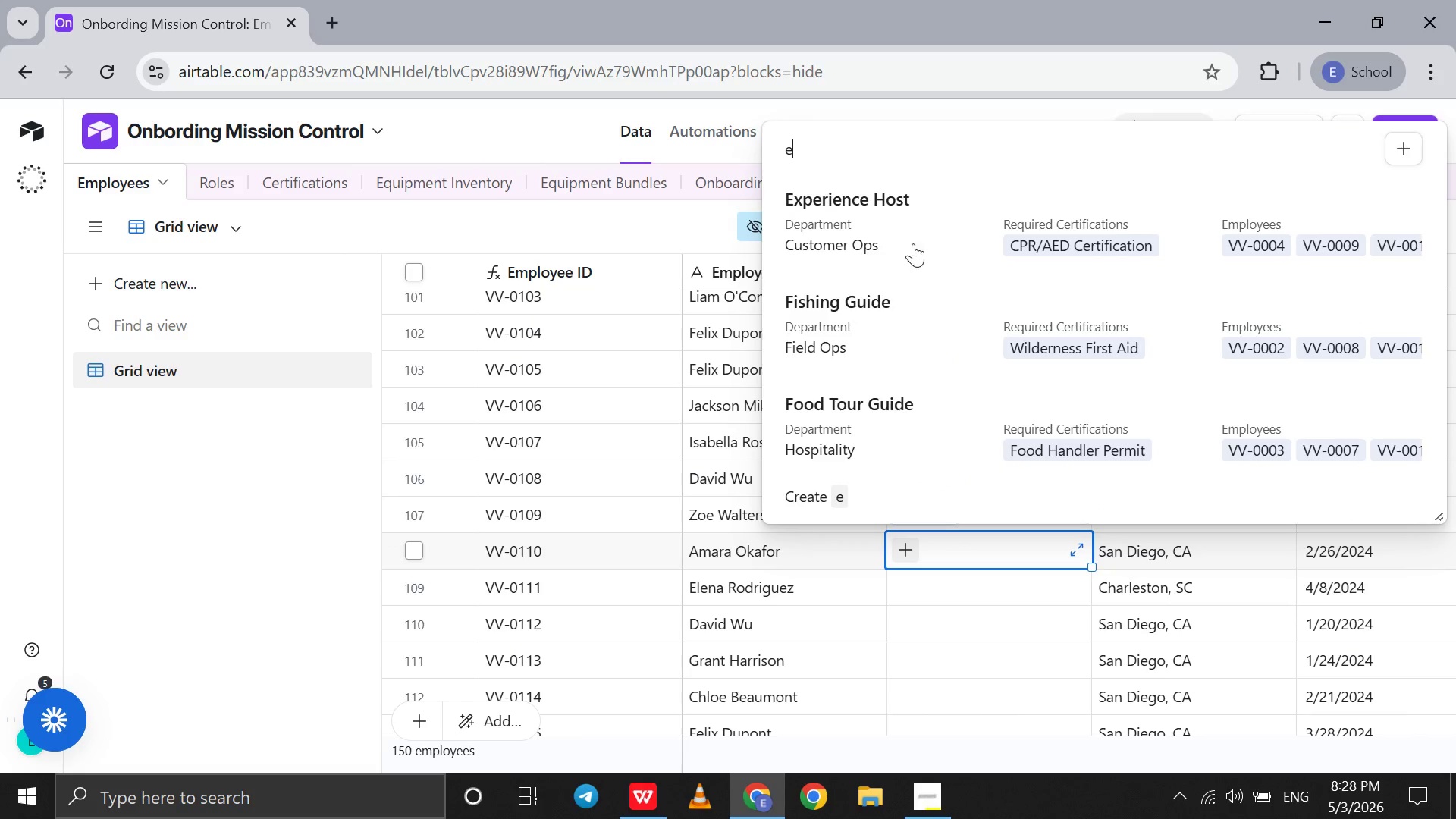 
left_click([925, 233])
 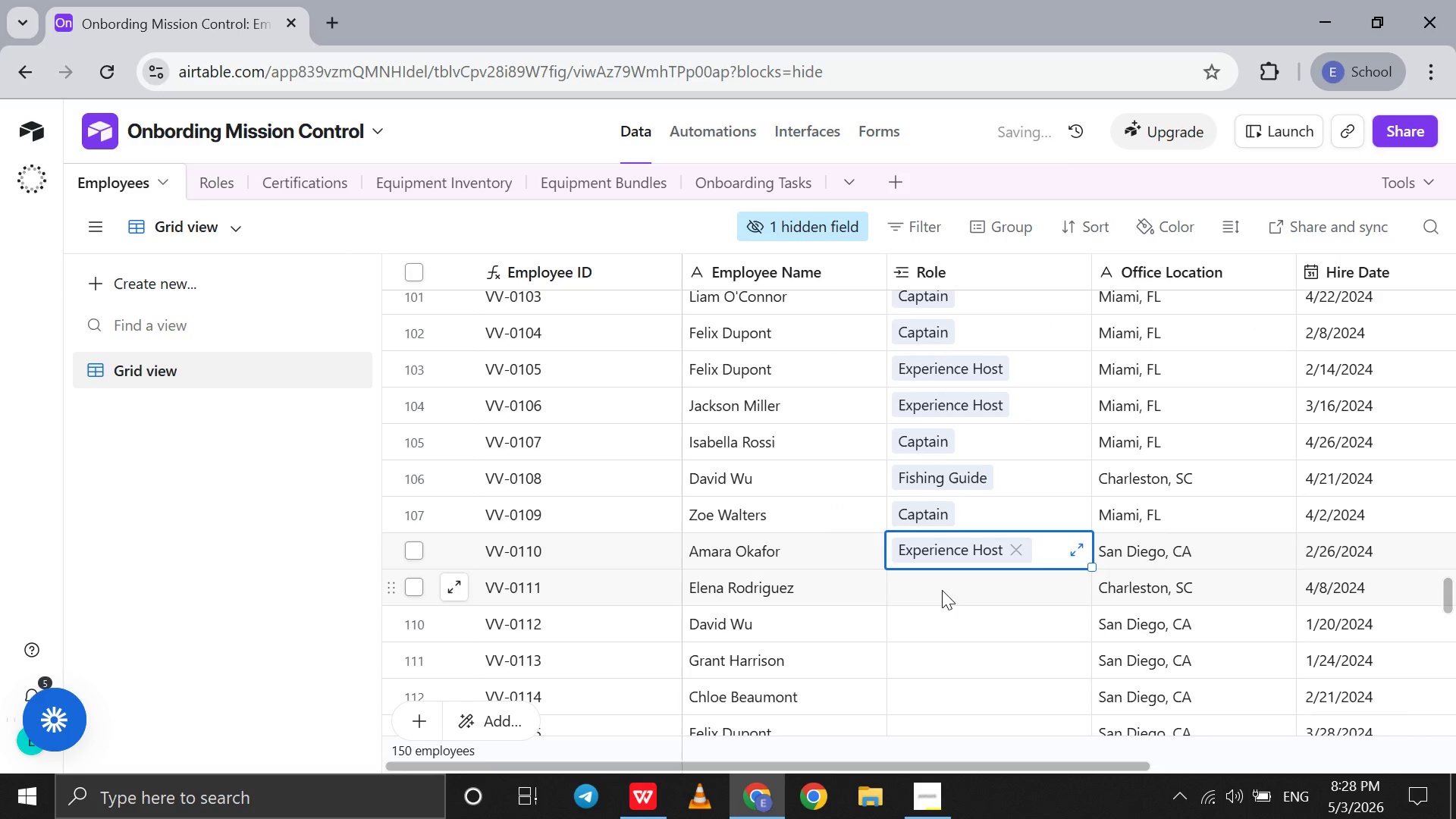 
left_click([942, 590])
 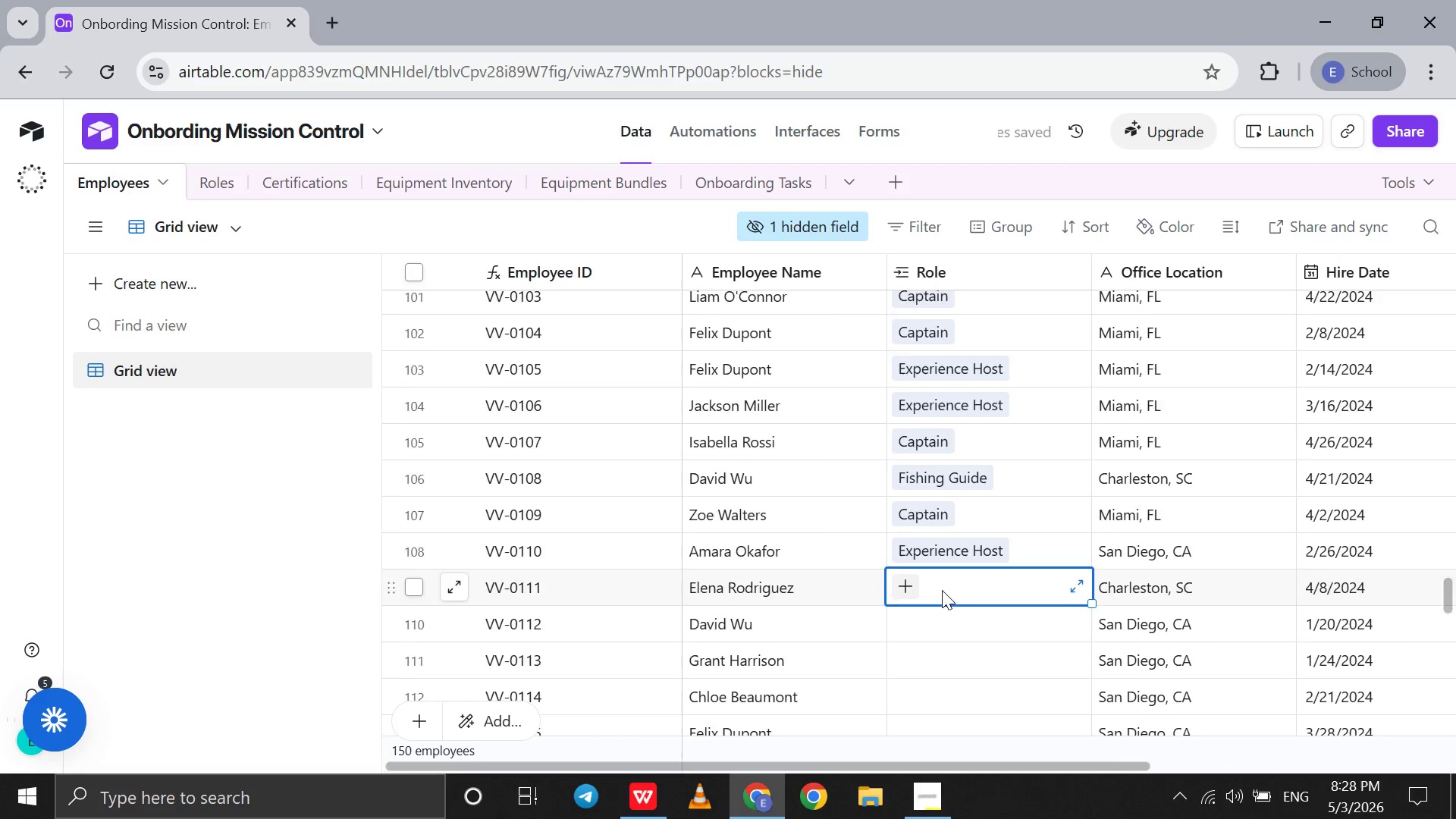 
scroll: coordinate [942, 590], scroll_direction: down, amount: 4.0
 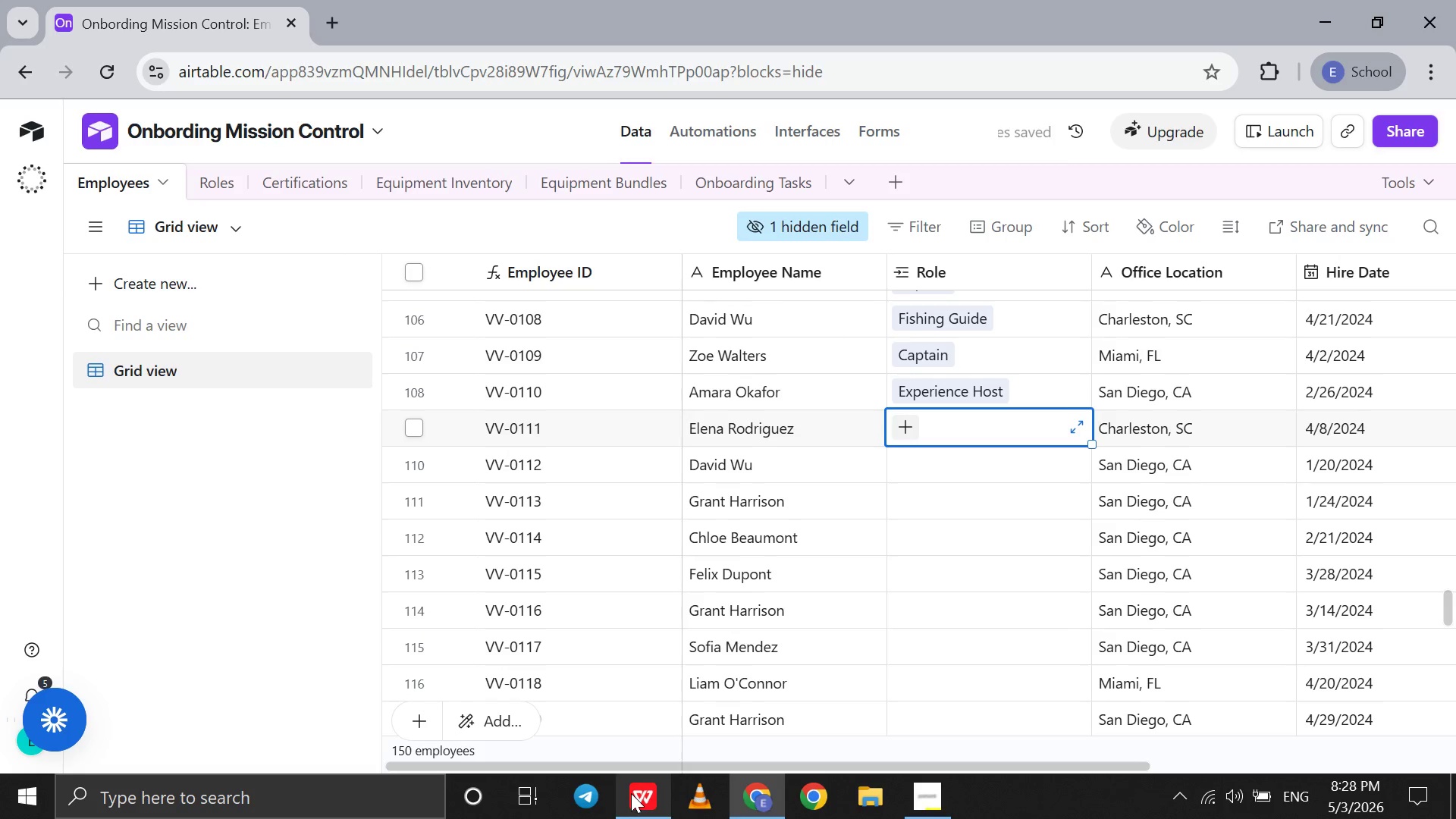 
left_click([631, 793])
 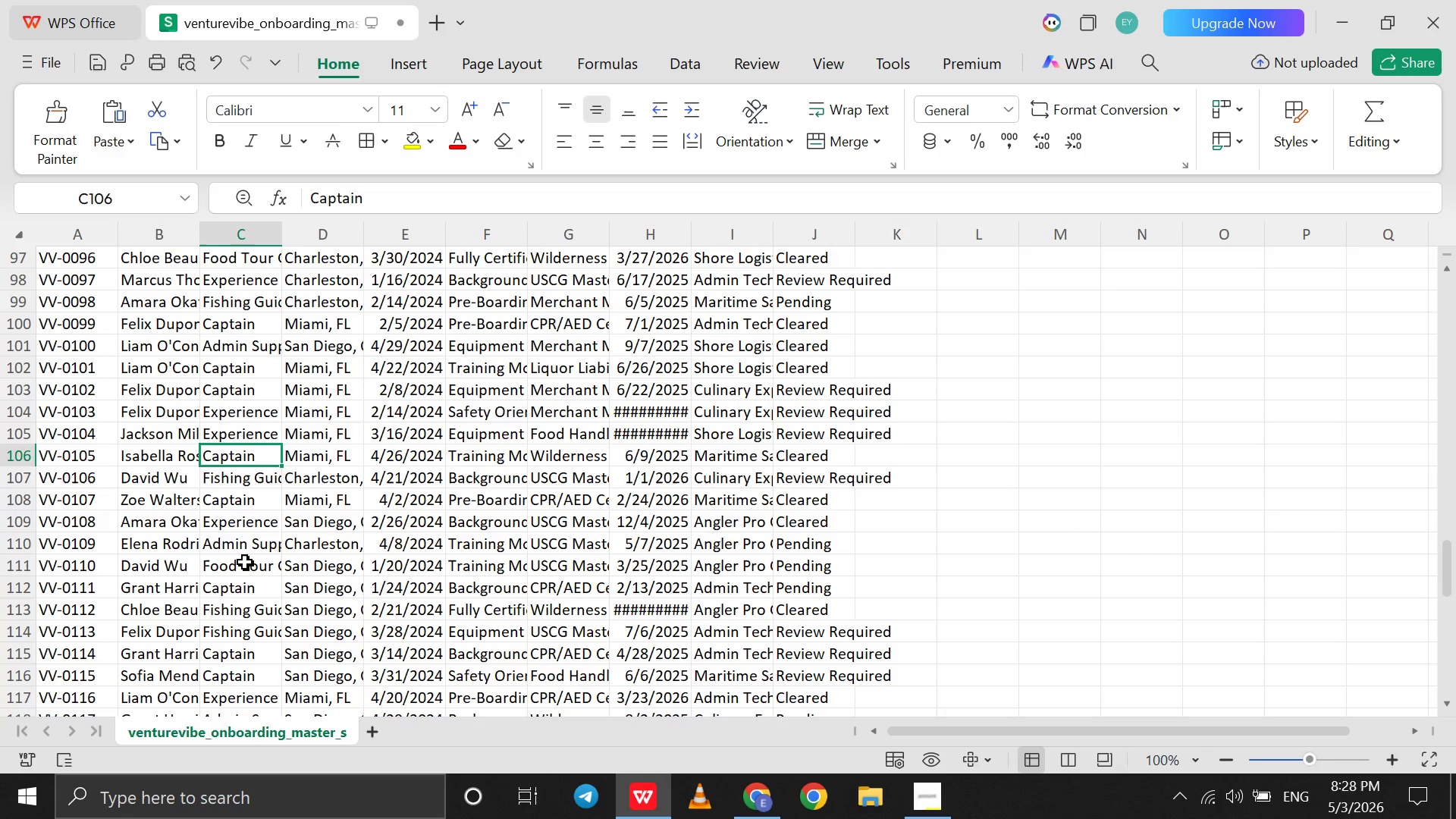 
left_click([237, 548])
 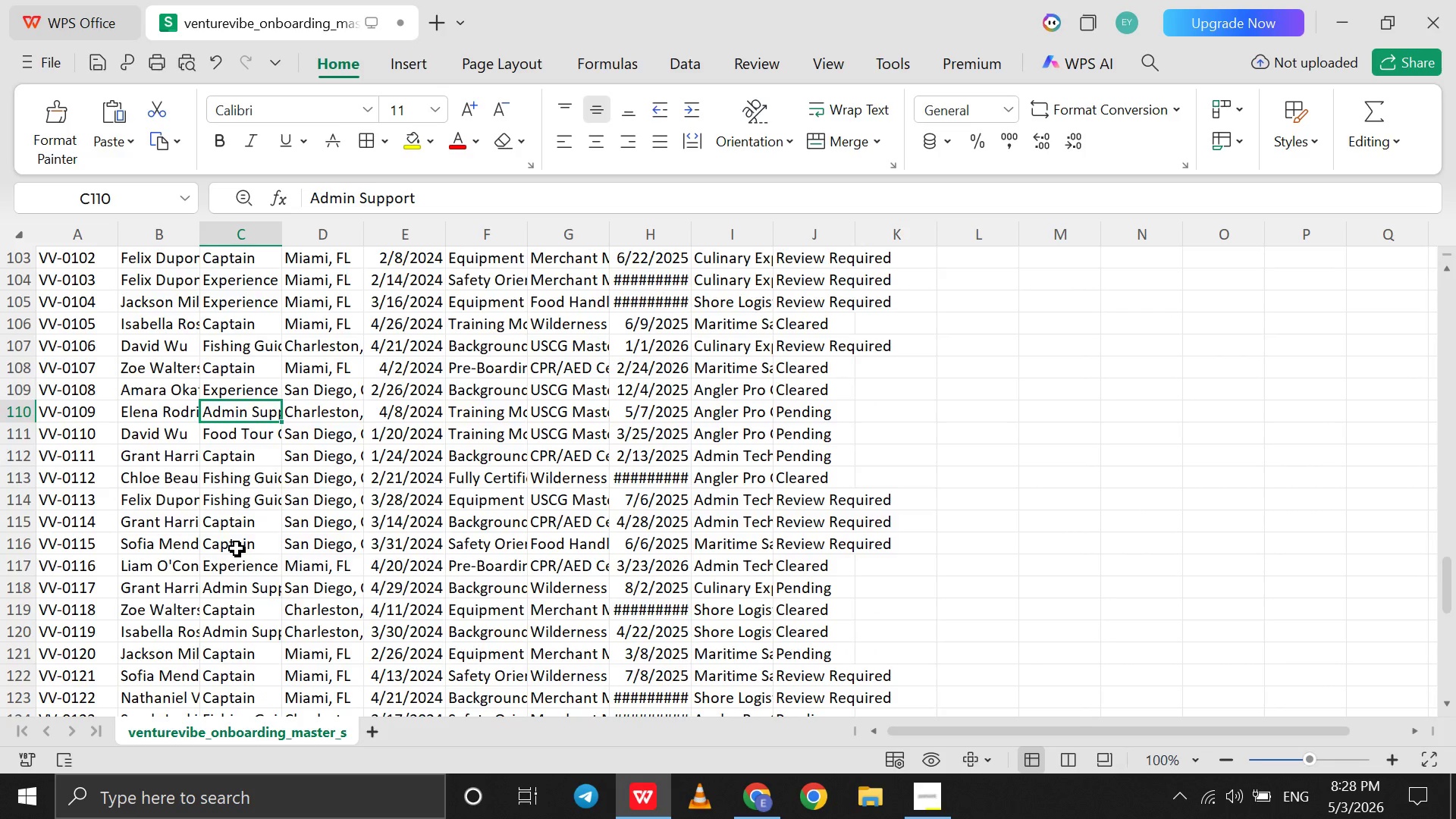 
scroll: coordinate [237, 548], scroll_direction: down, amount: 4.0
 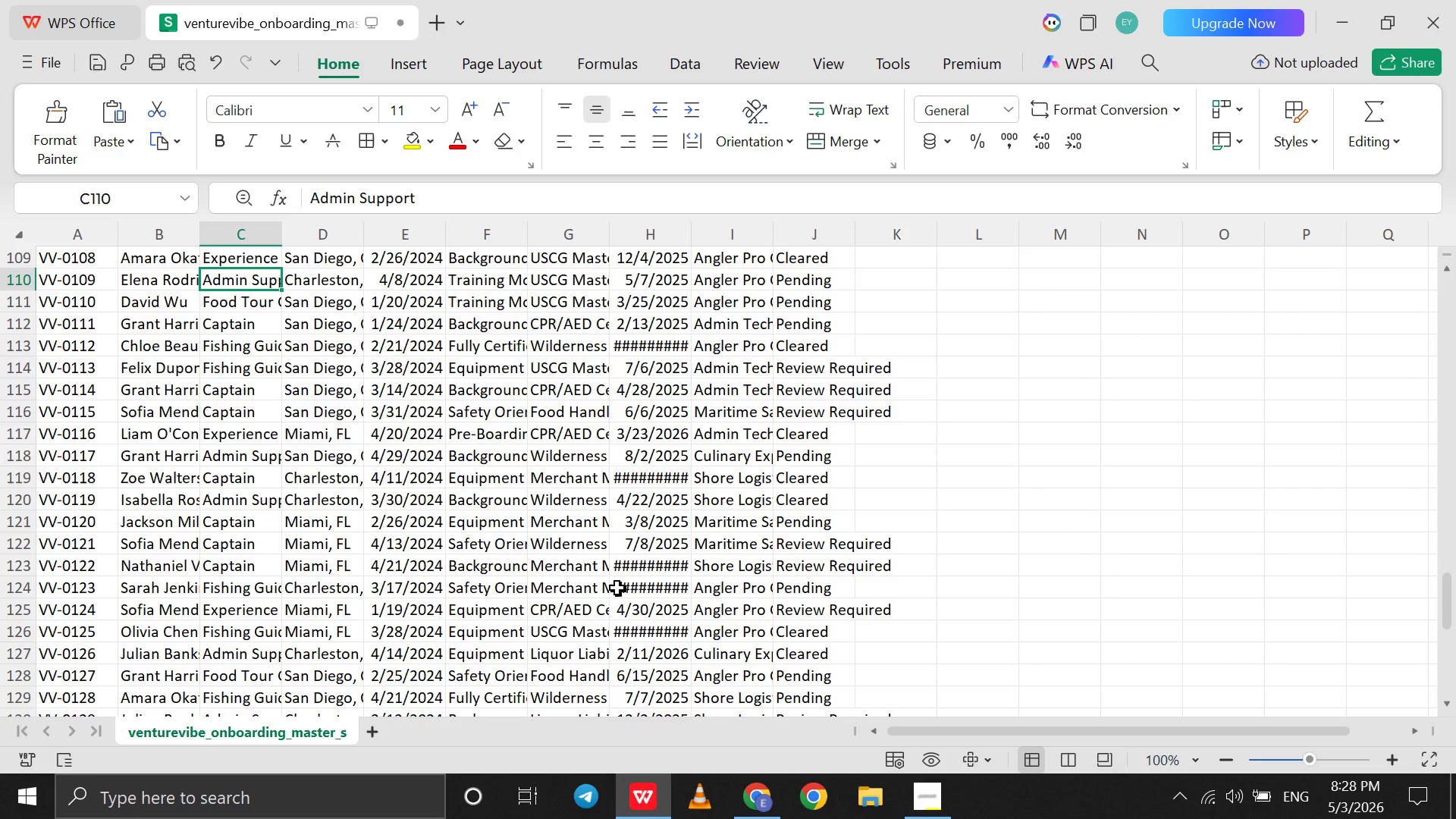 
left_click([760, 797])
 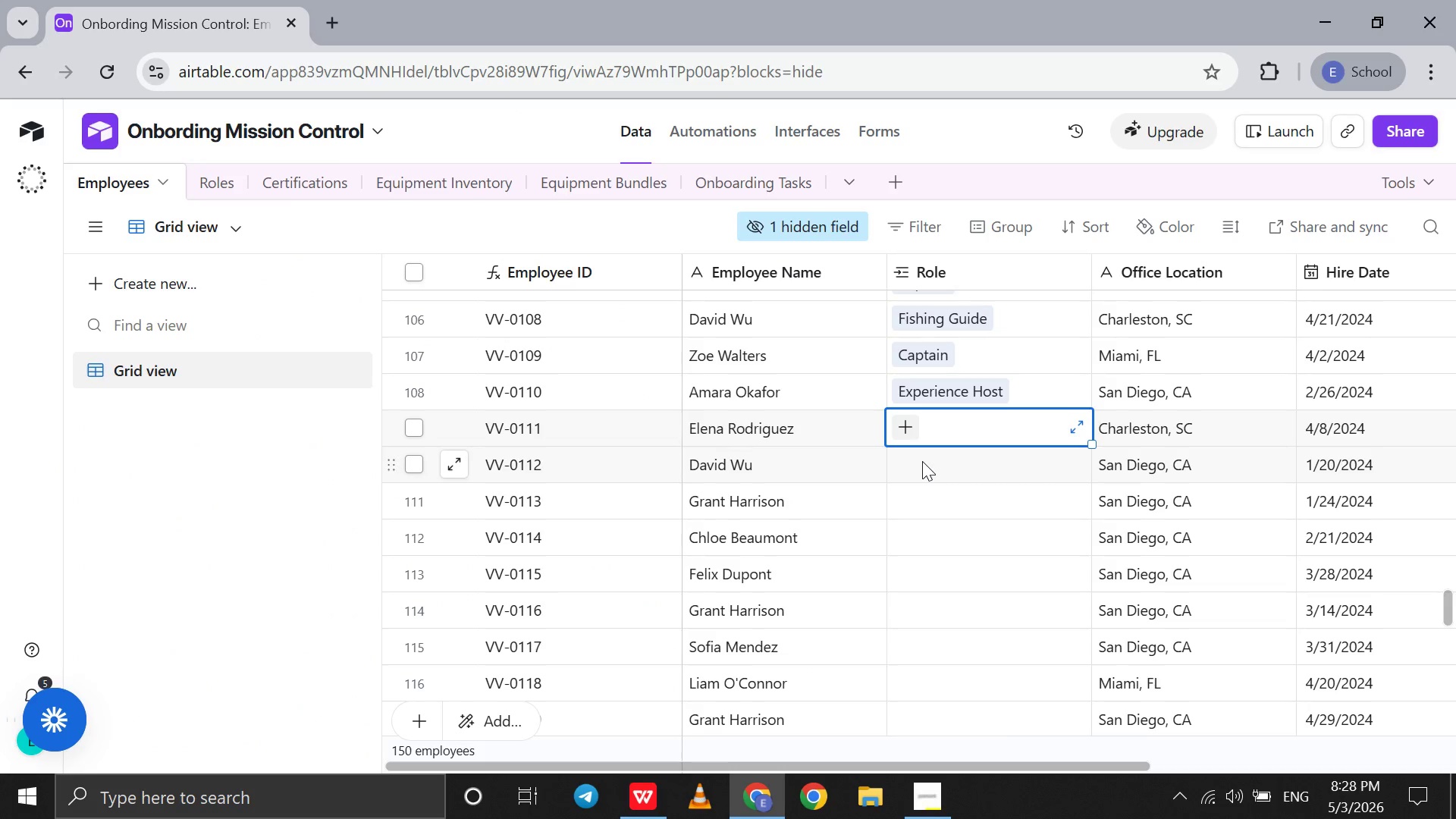 
key(A)
 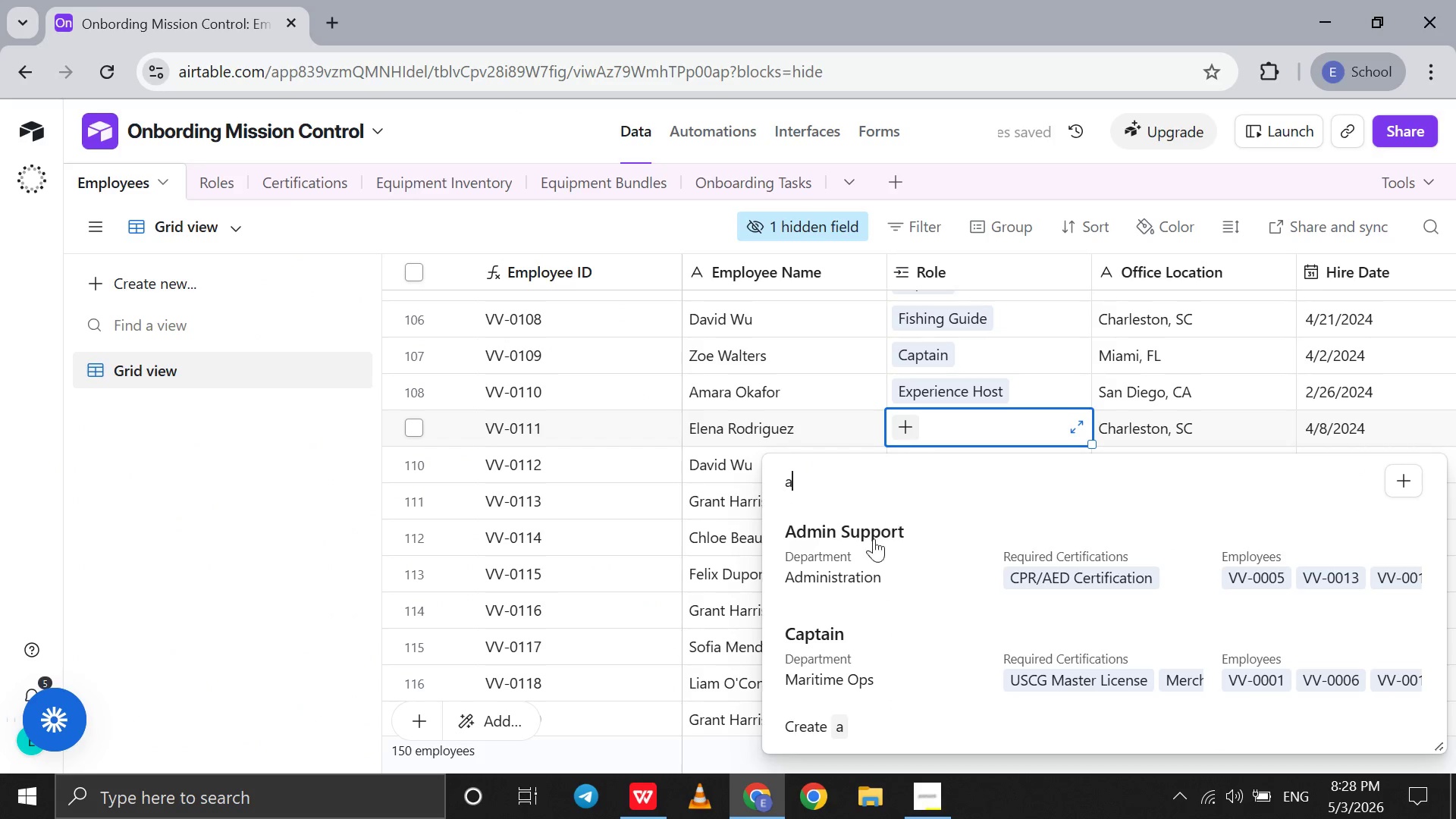 
left_click([869, 544])
 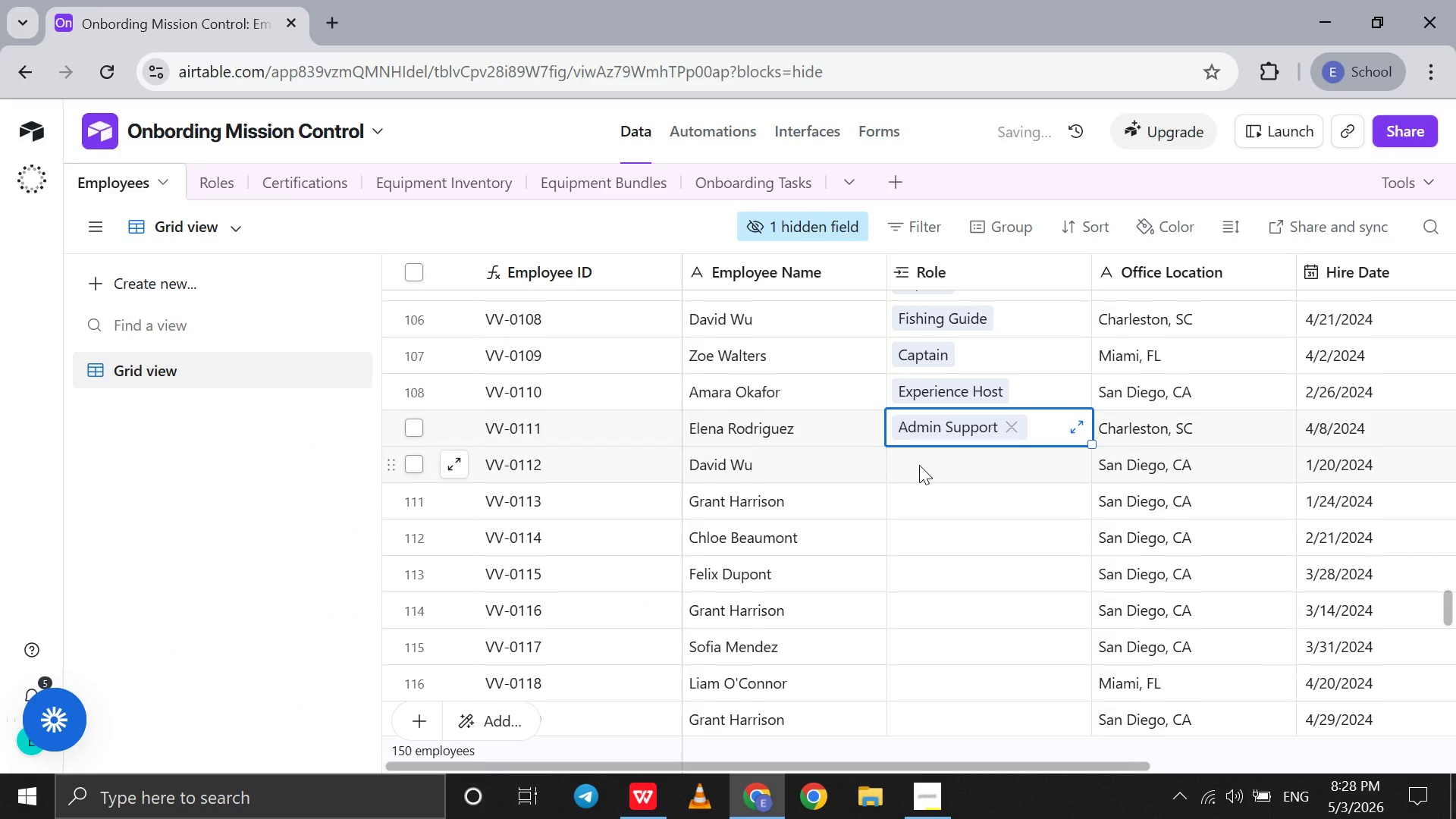 
left_click([919, 465])
 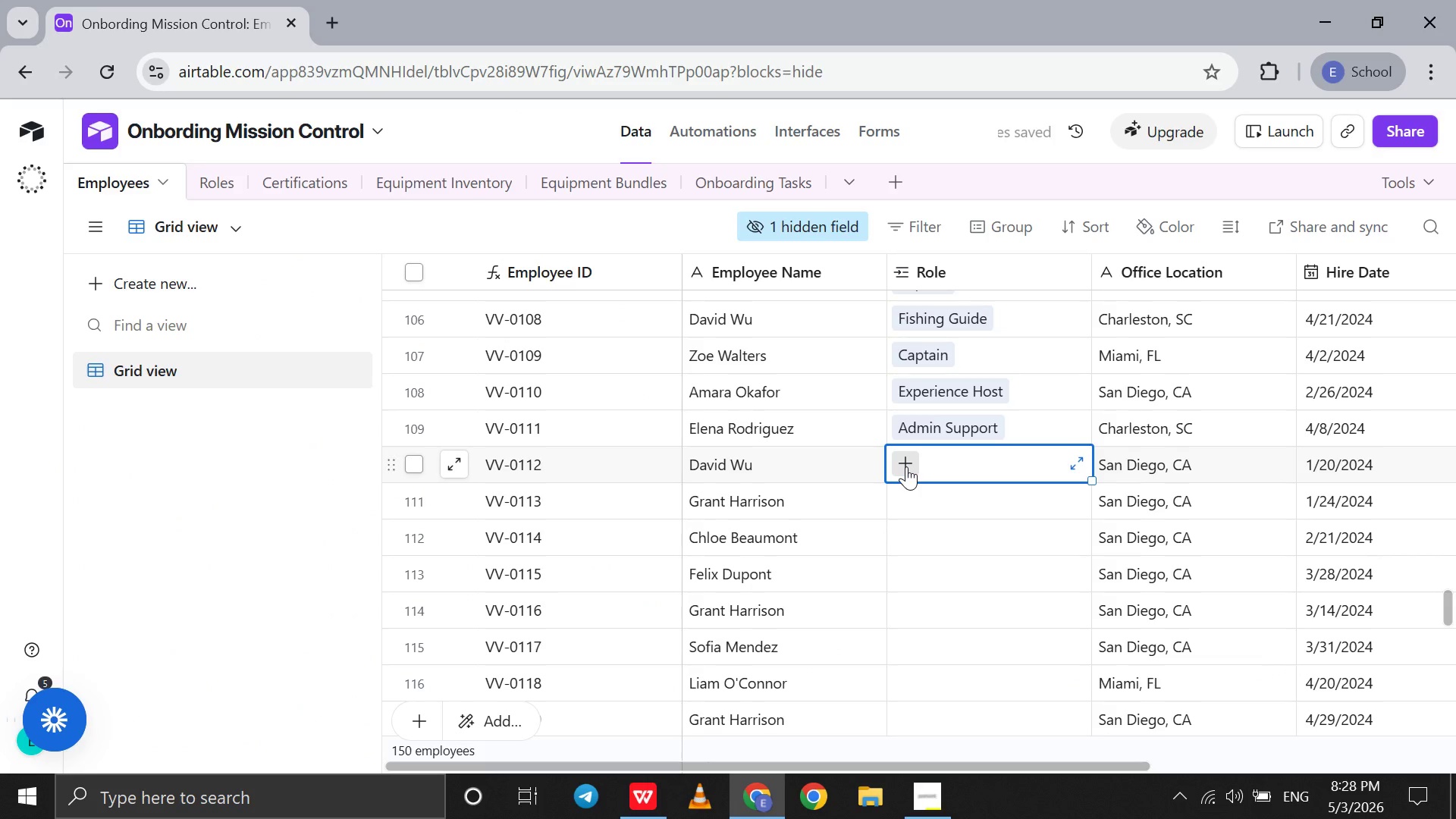 
left_click([906, 466])
 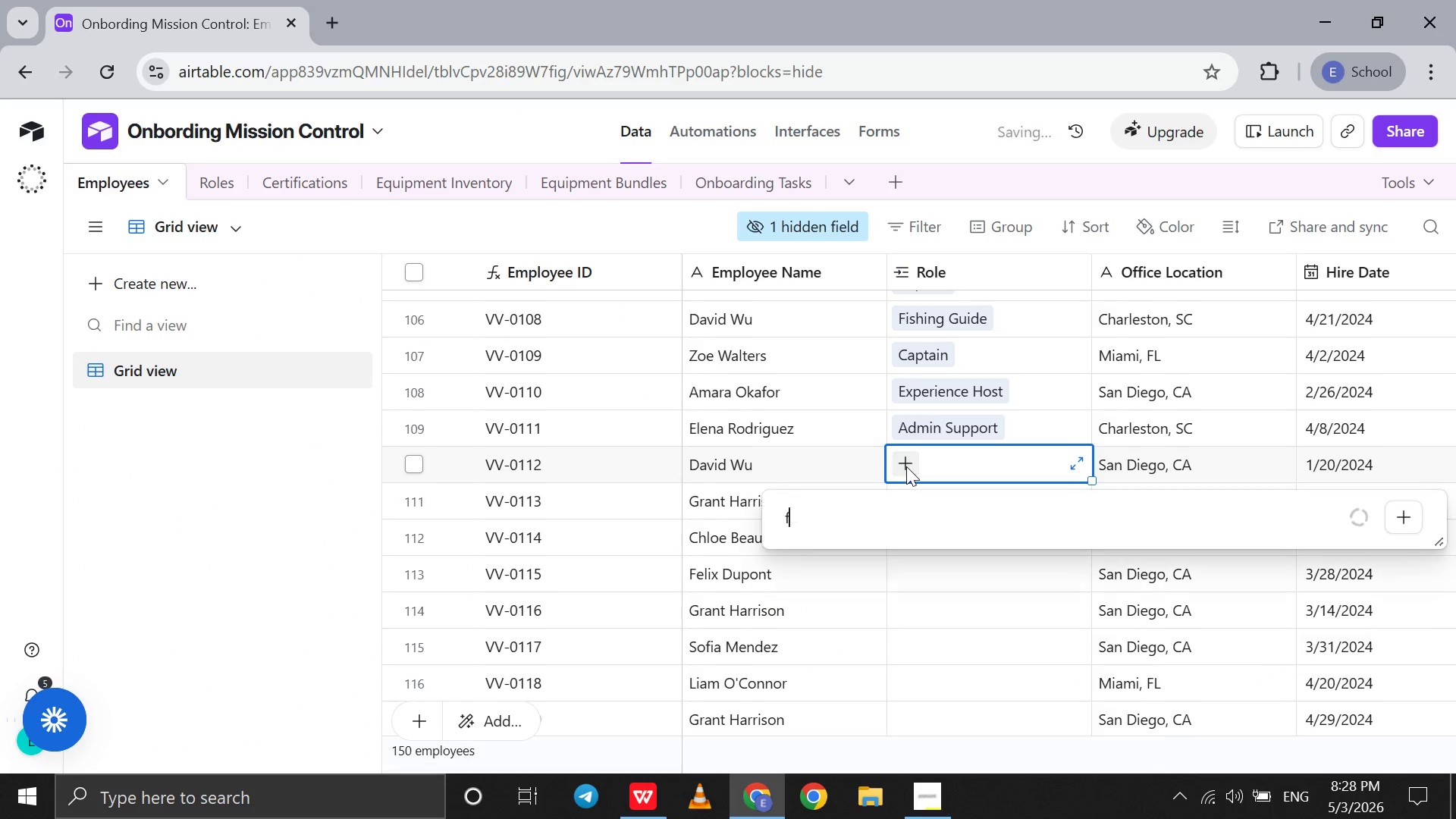 
key(F)
 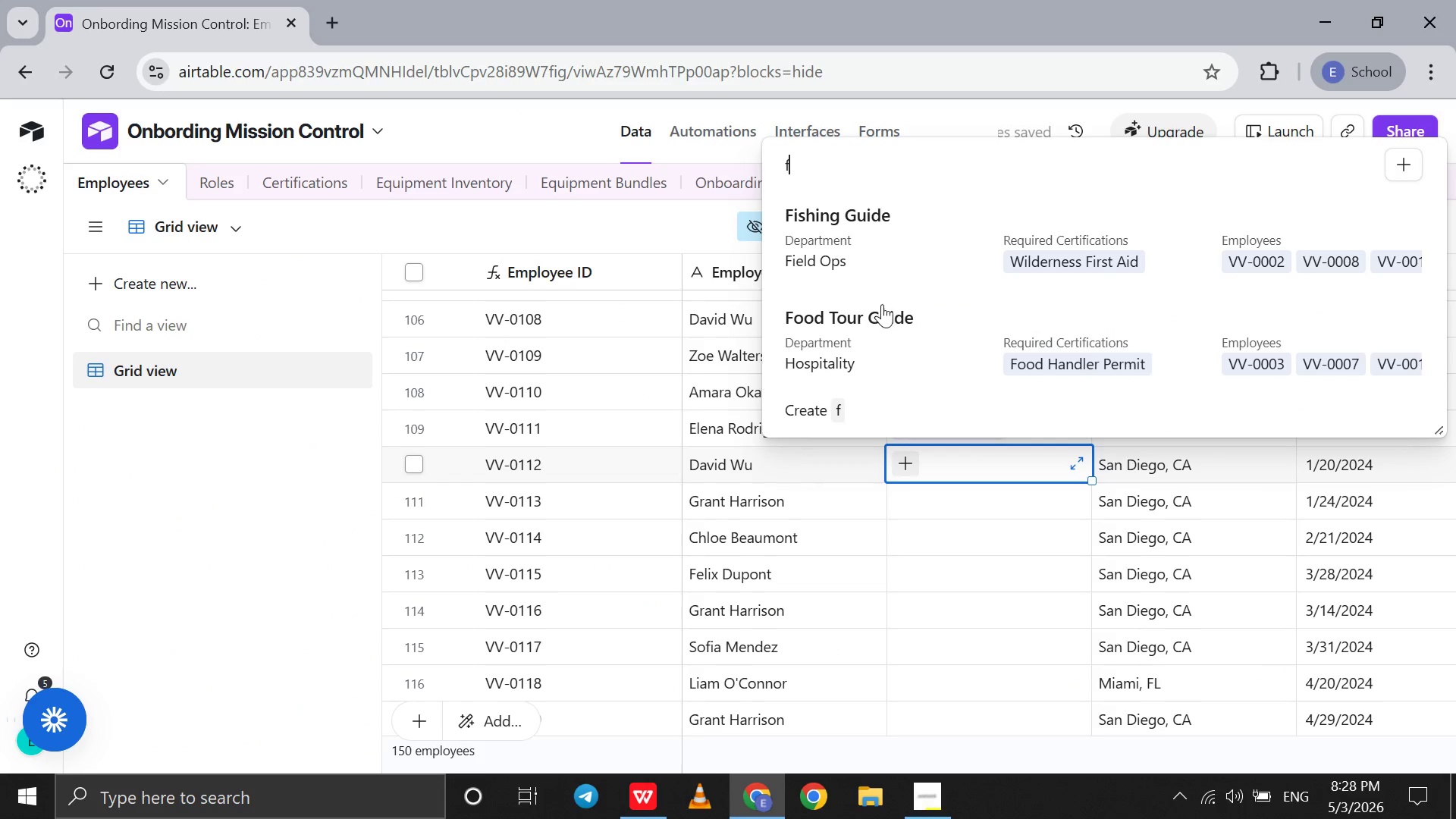 
left_click([889, 322])
 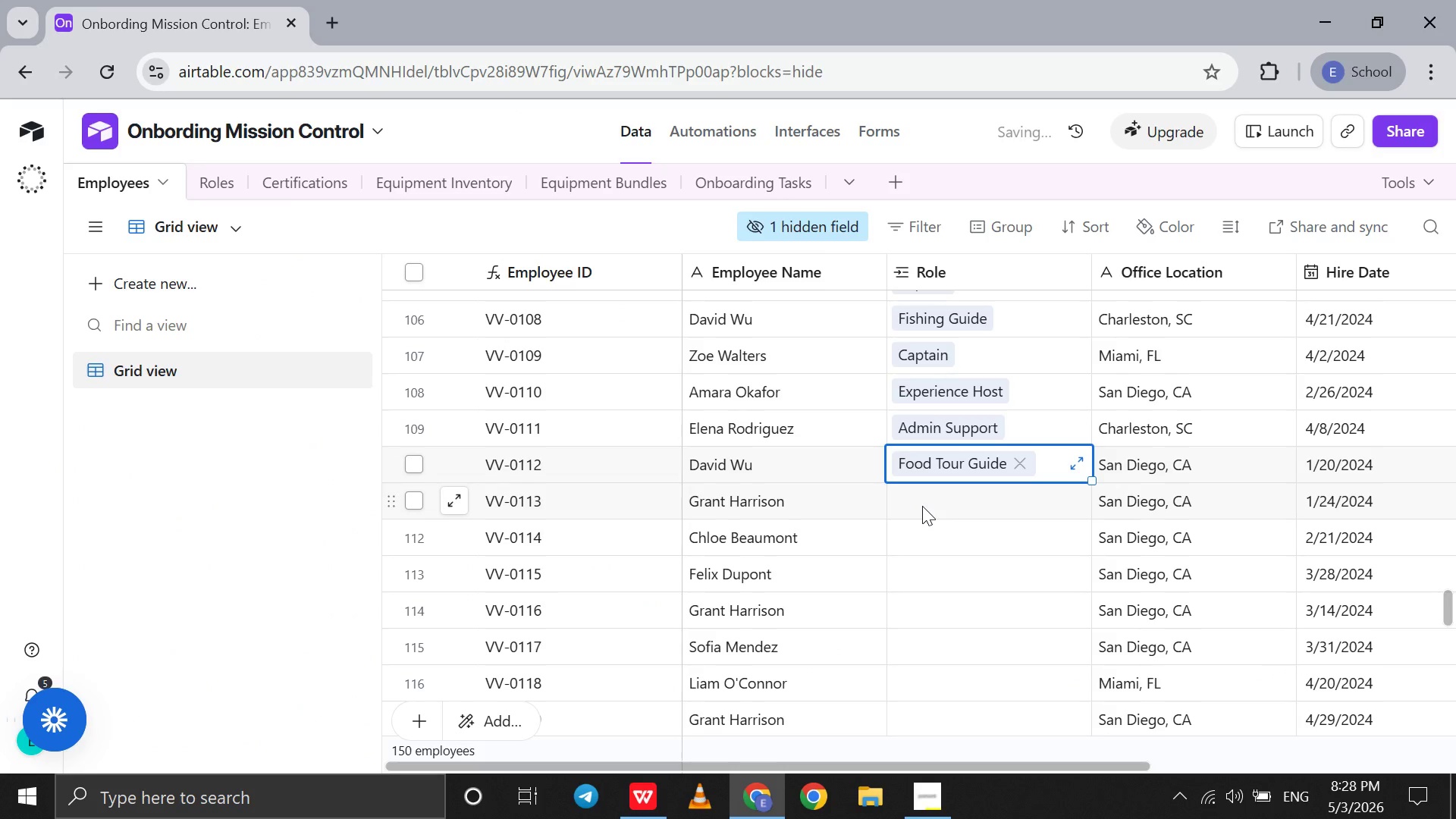 
left_click([922, 506])
 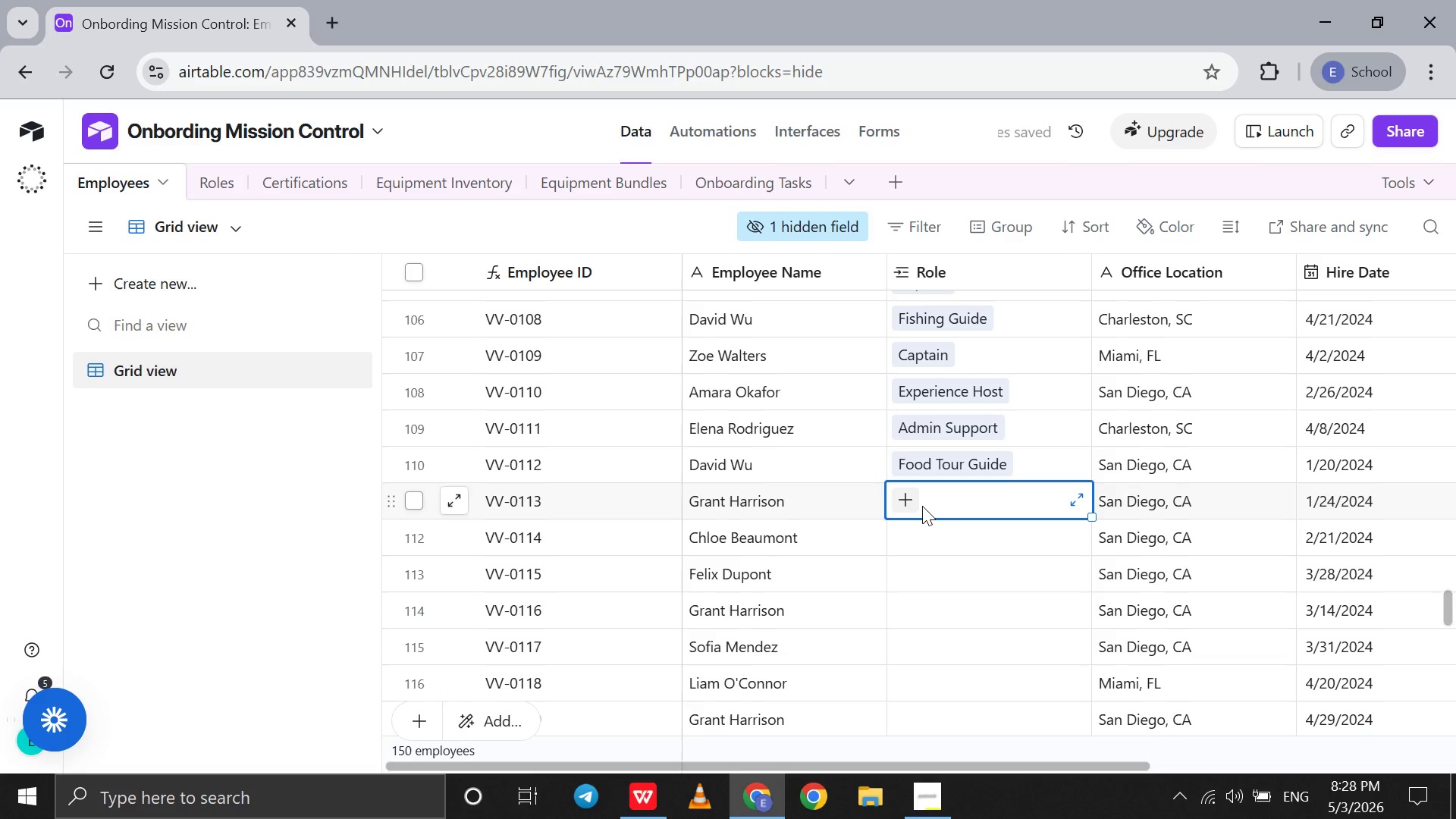 
key(C)
 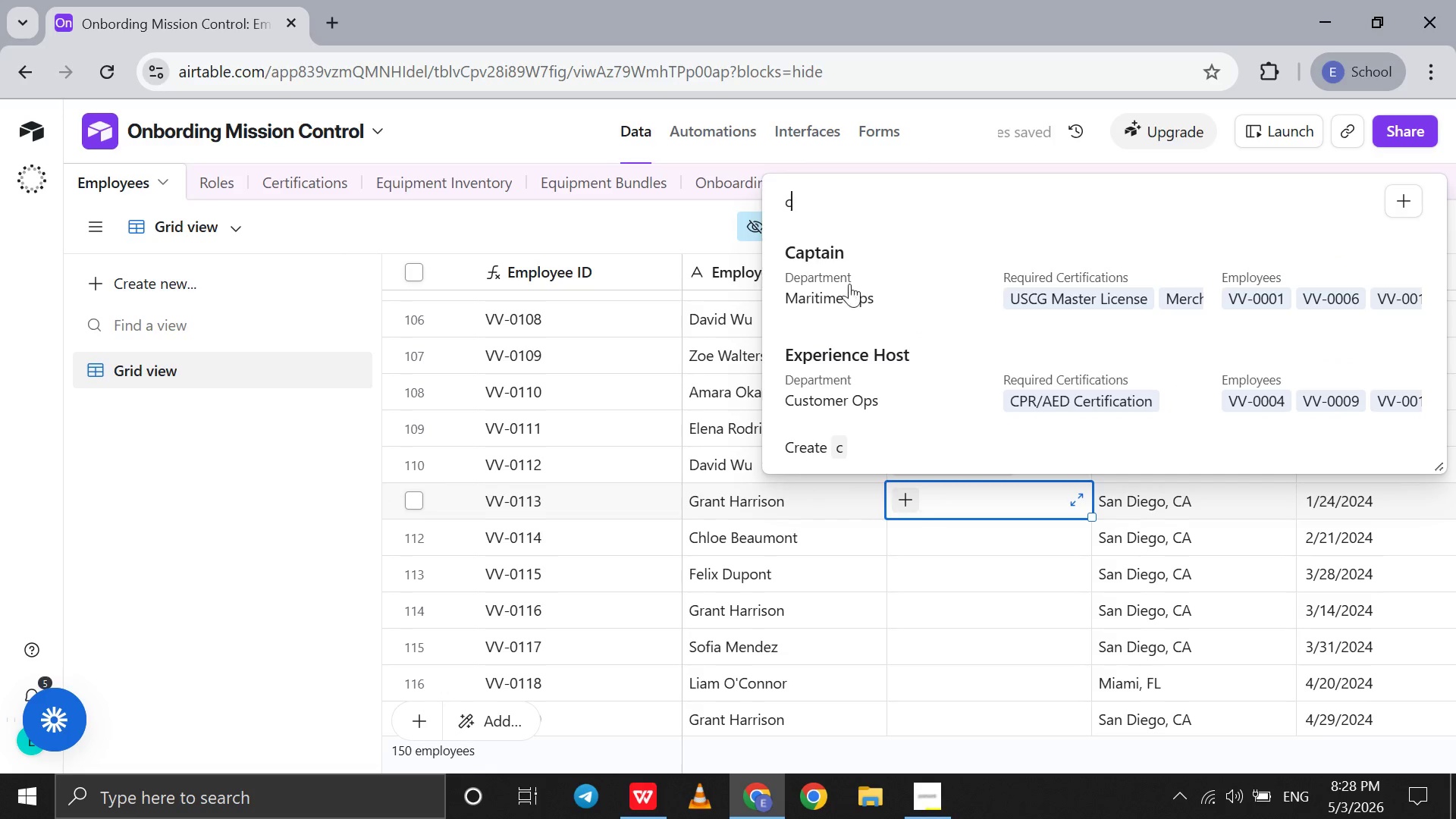 
left_click([851, 280])
 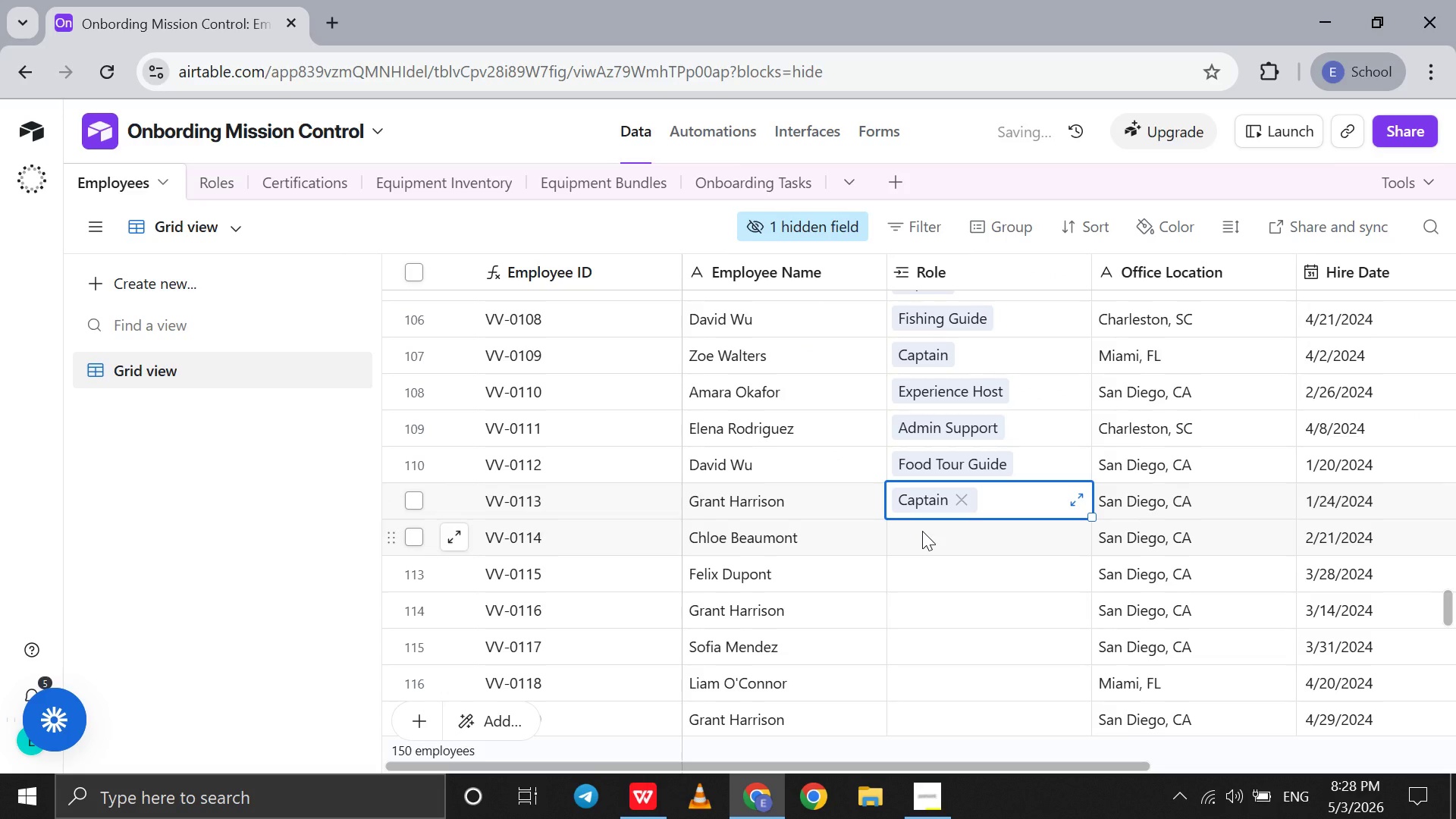 
left_click([922, 531])
 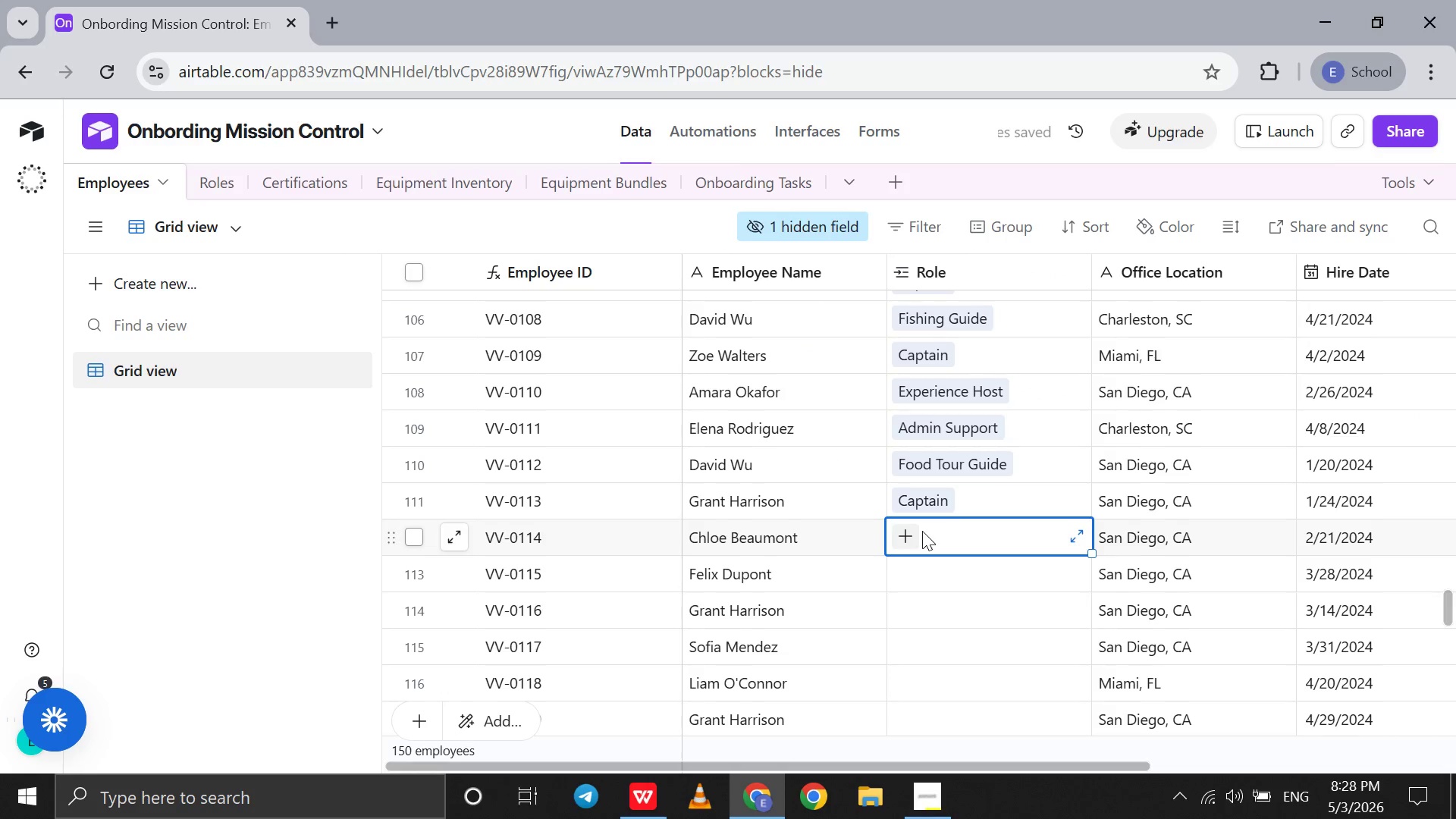 
key(F)
 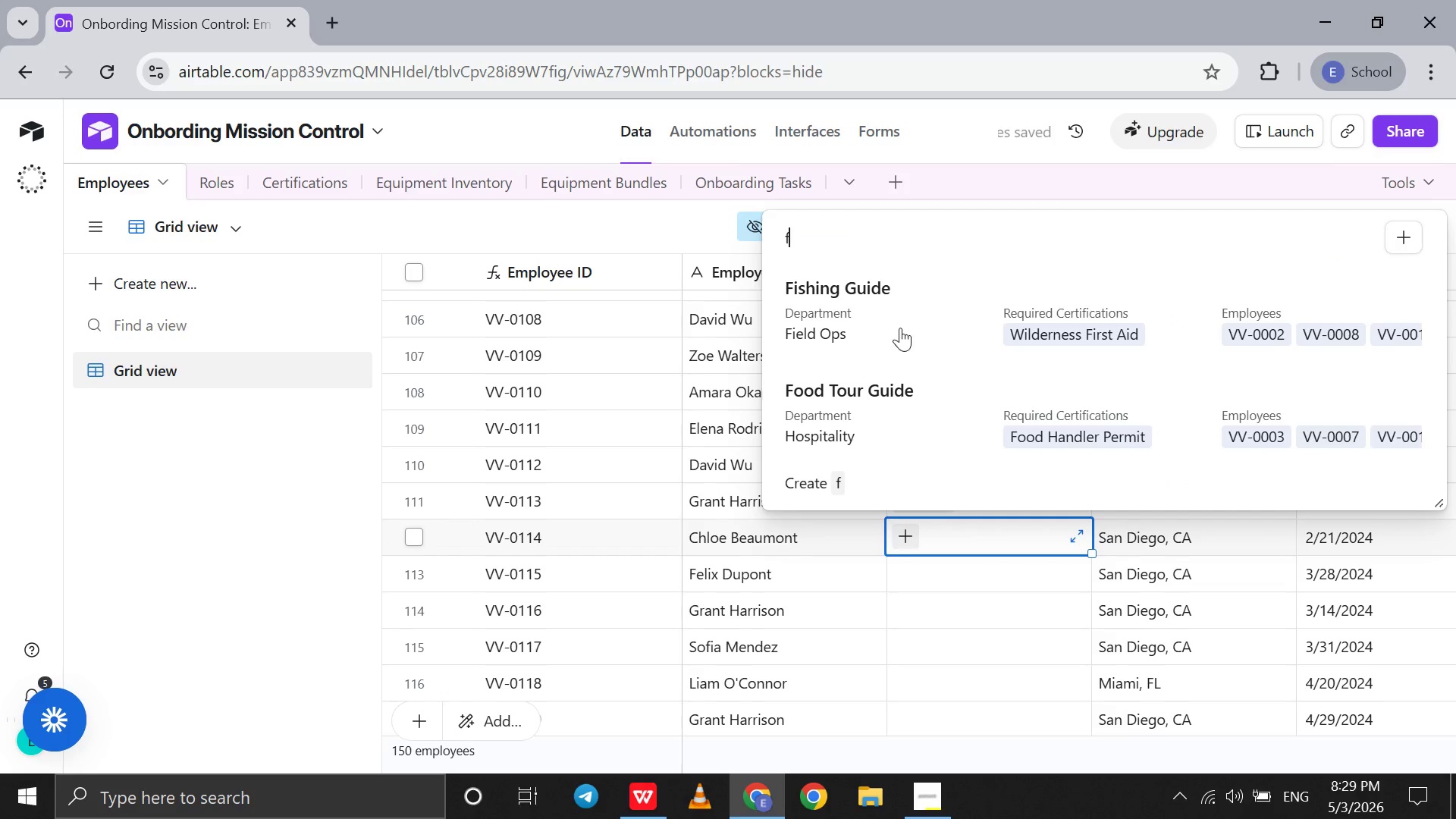 
left_click([897, 327])
 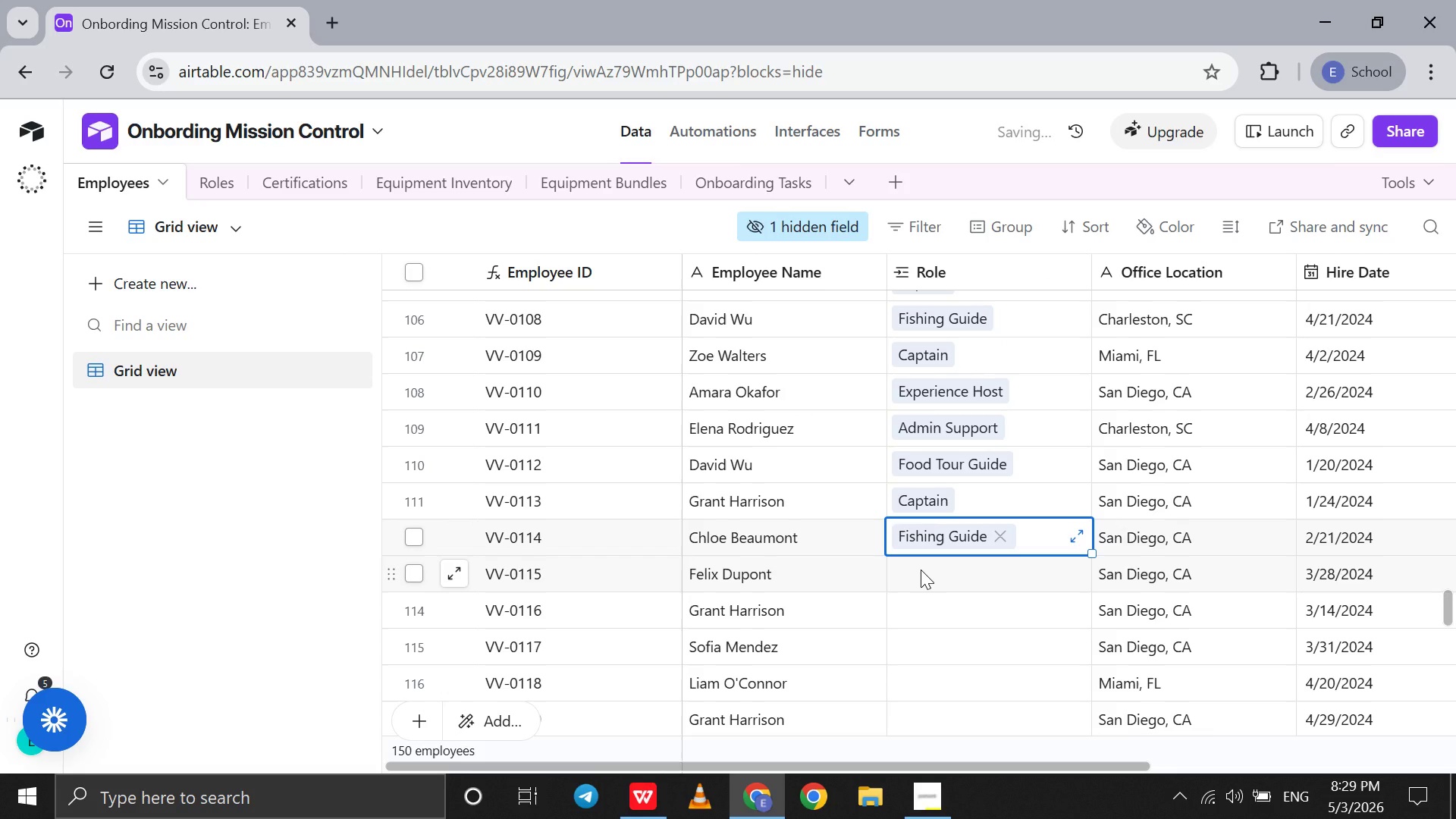 
left_click([921, 570])
 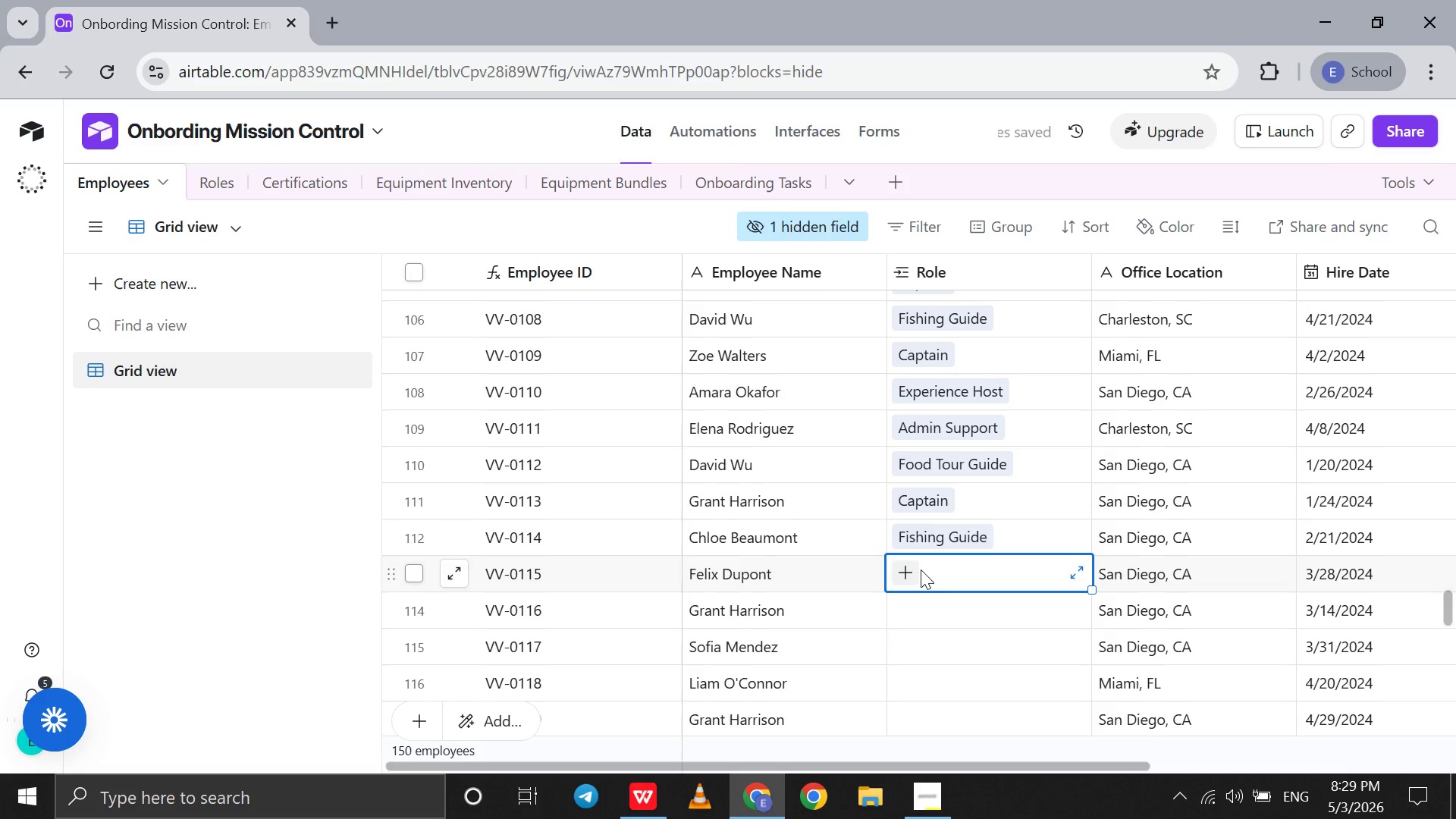 
key(F)
 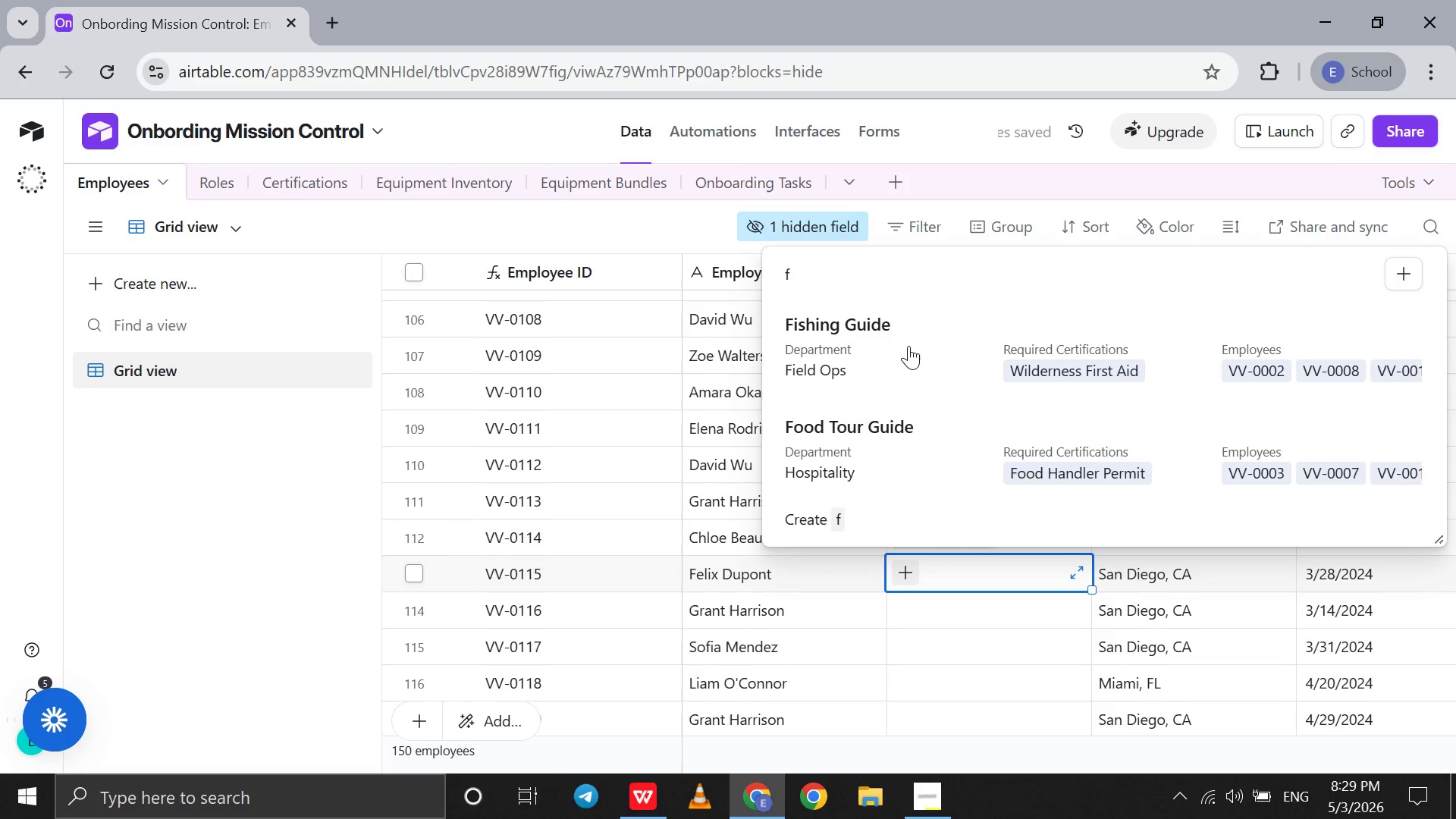 
left_click([908, 346])
 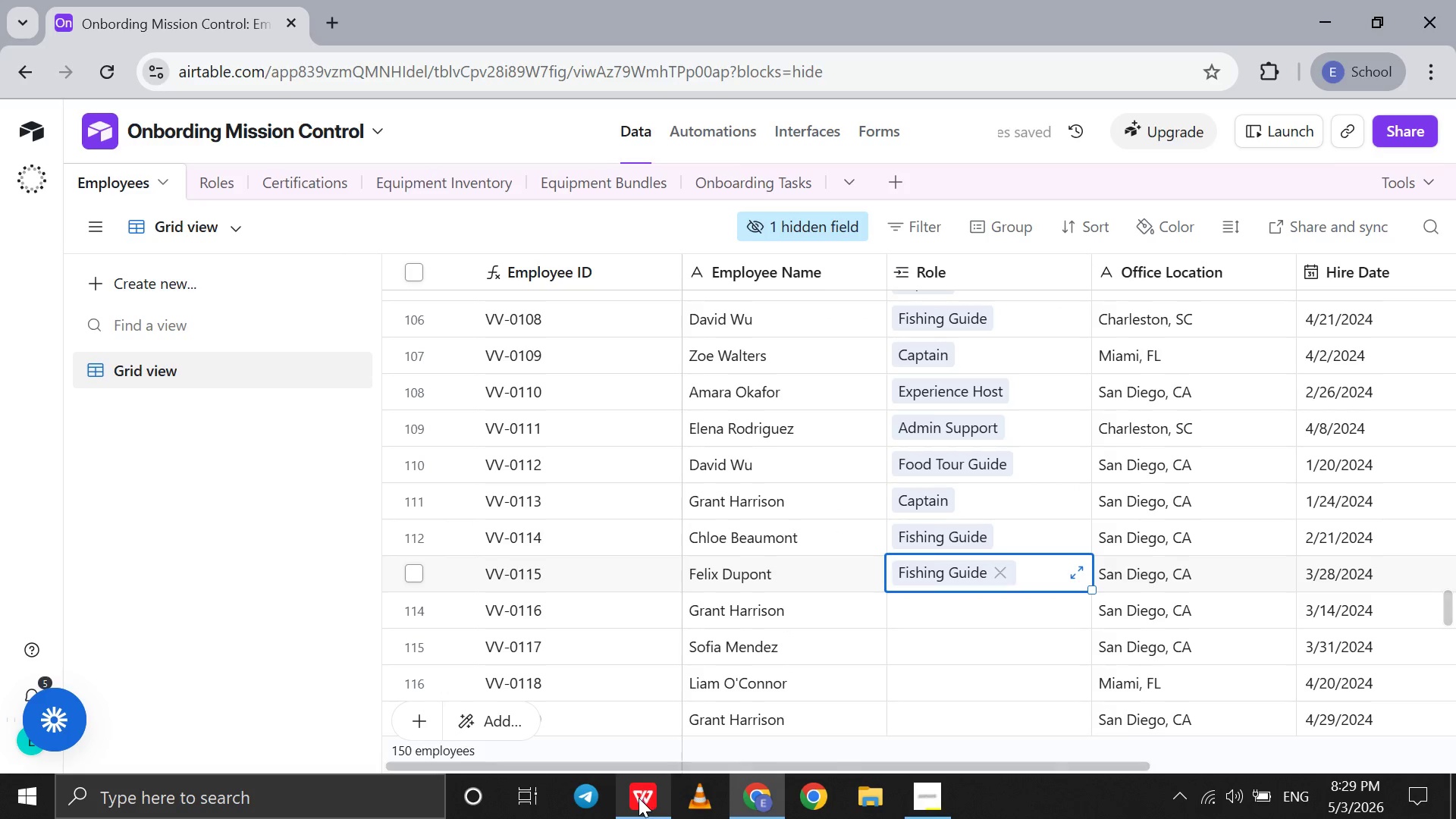 
left_click([639, 798])
 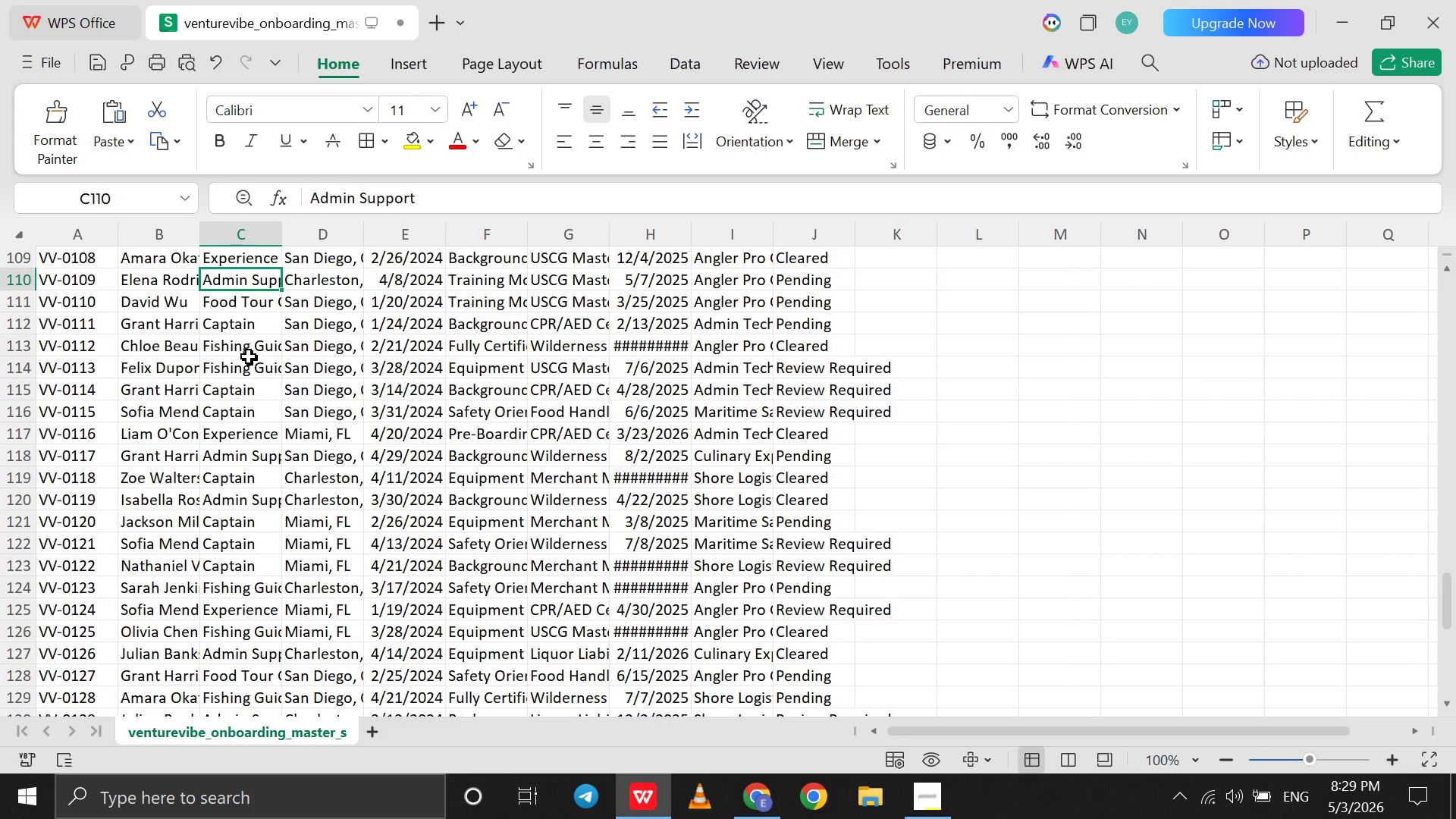 
left_click([240, 391])
 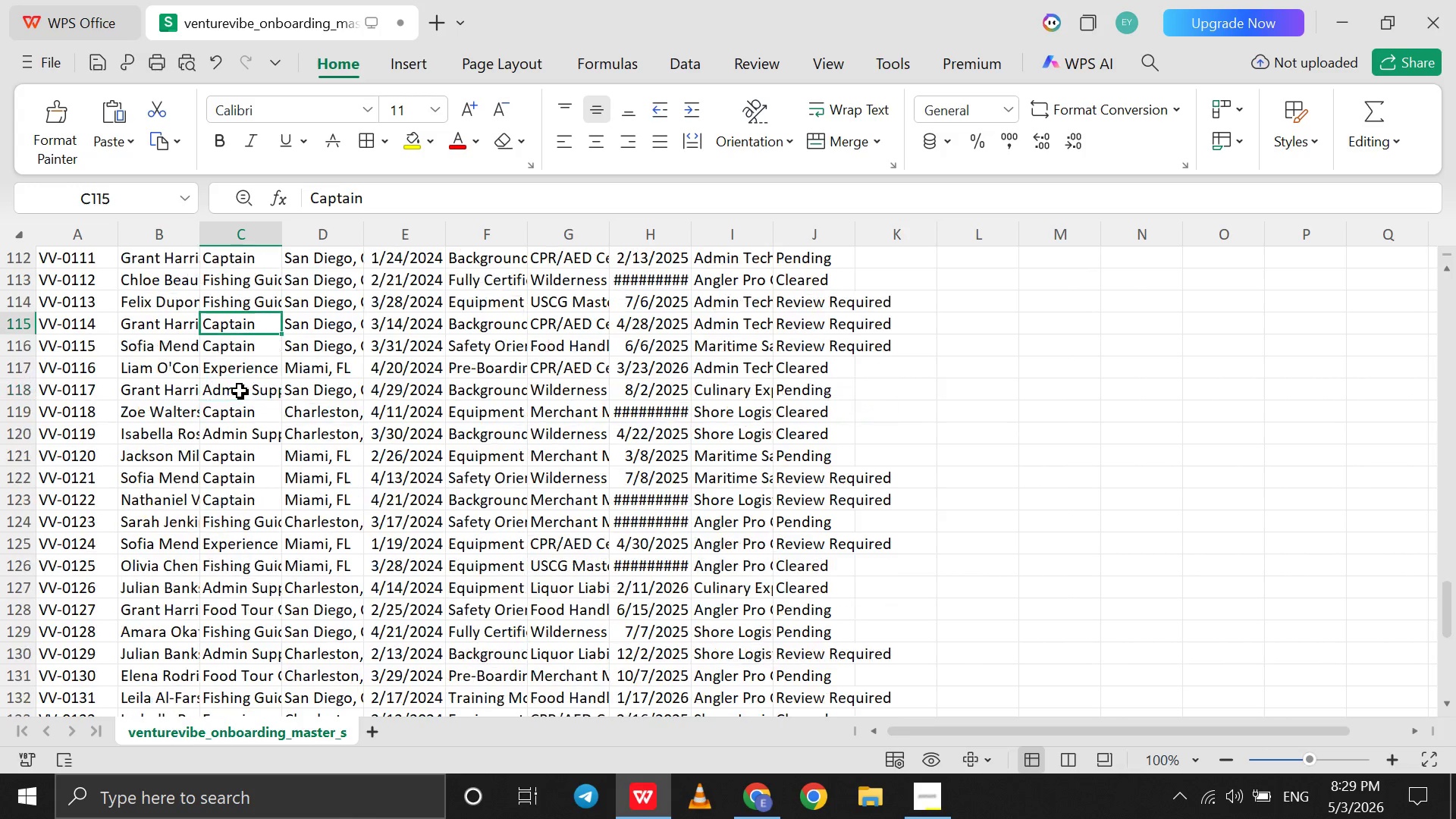 
scroll: coordinate [240, 391], scroll_direction: down, amount: 1.0
 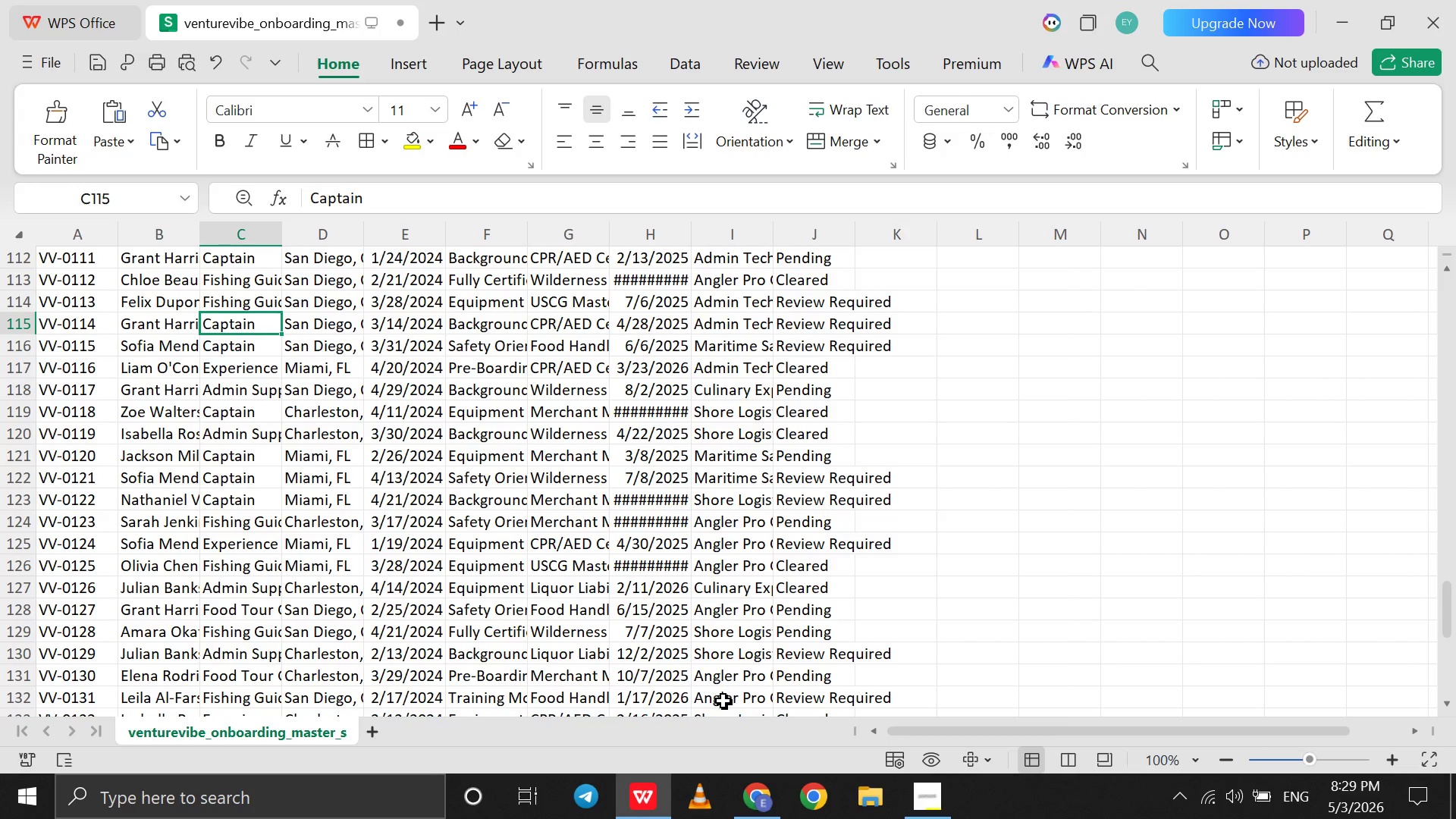 
left_click([750, 792])
 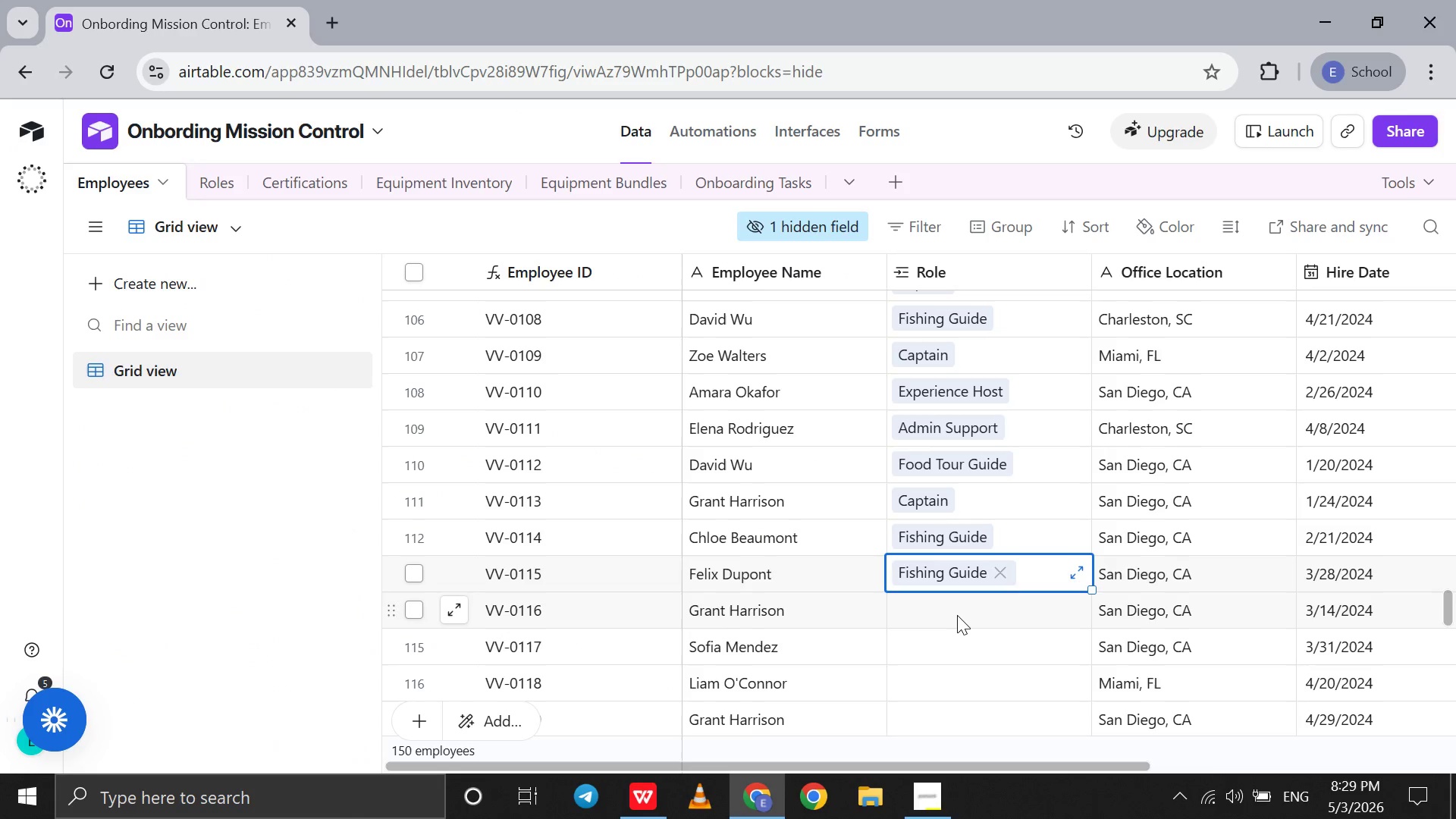 
left_click([957, 614])
 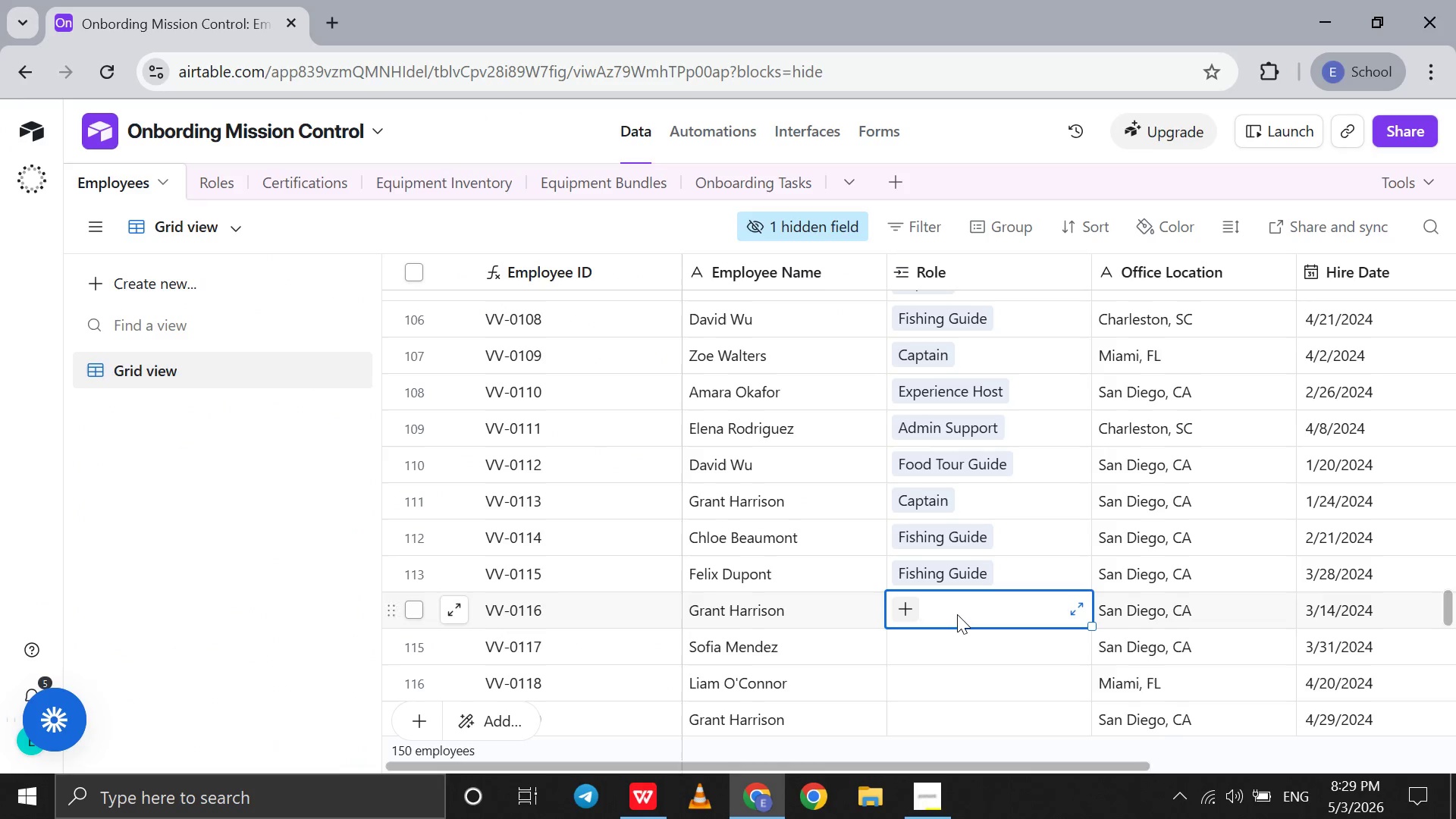 
key(C)
 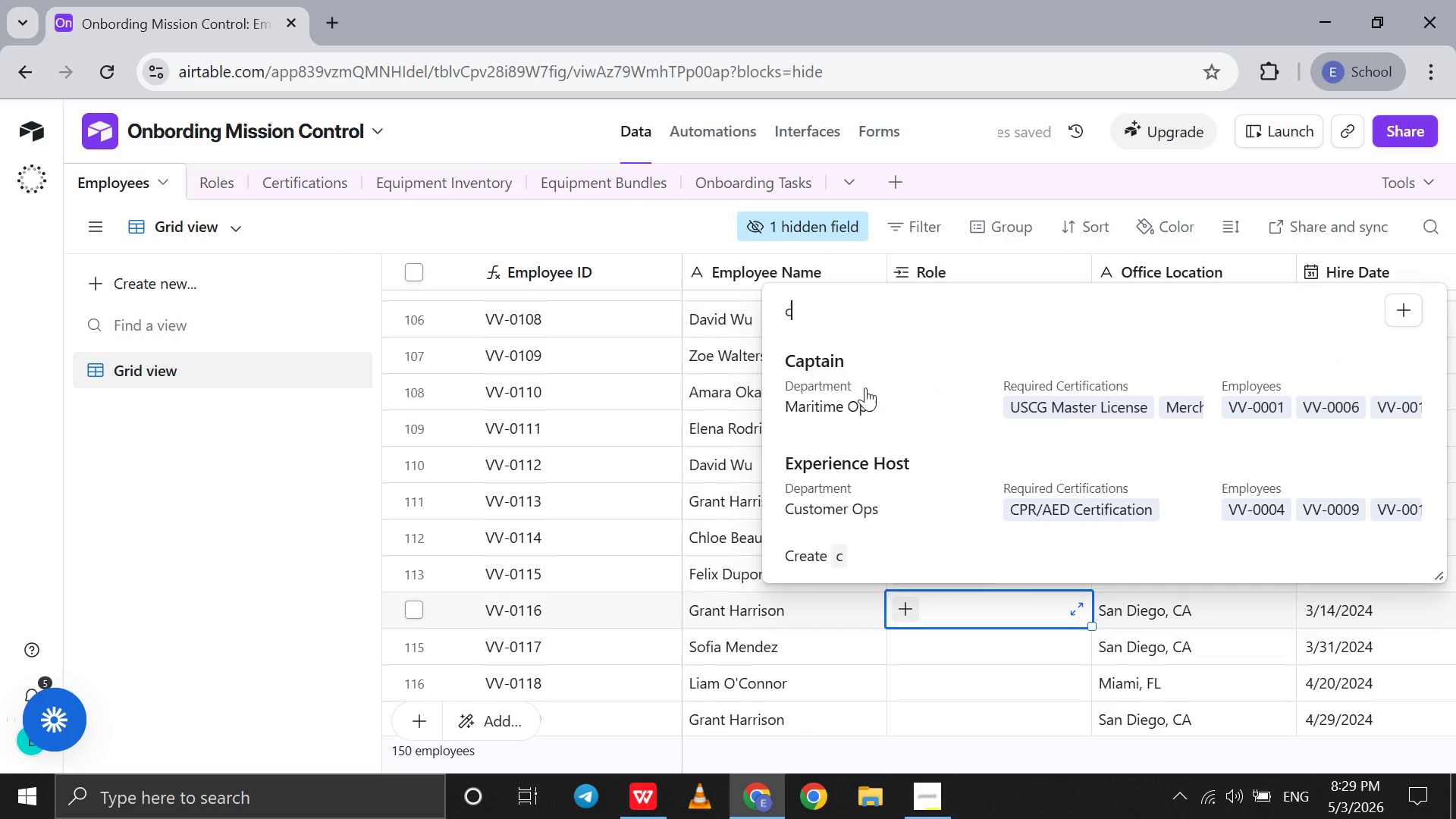 
left_click([859, 388])
 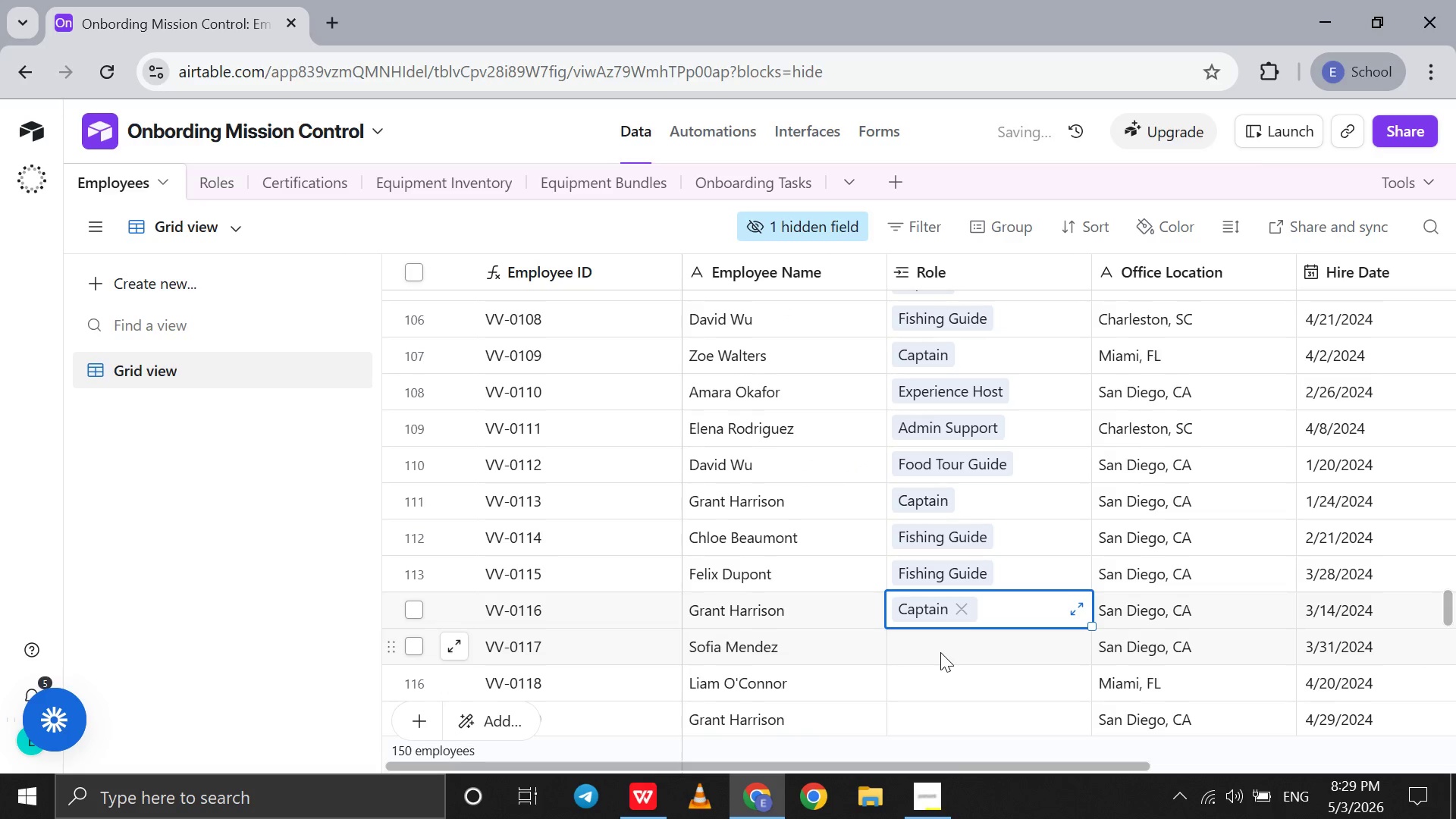 
left_click([940, 652])
 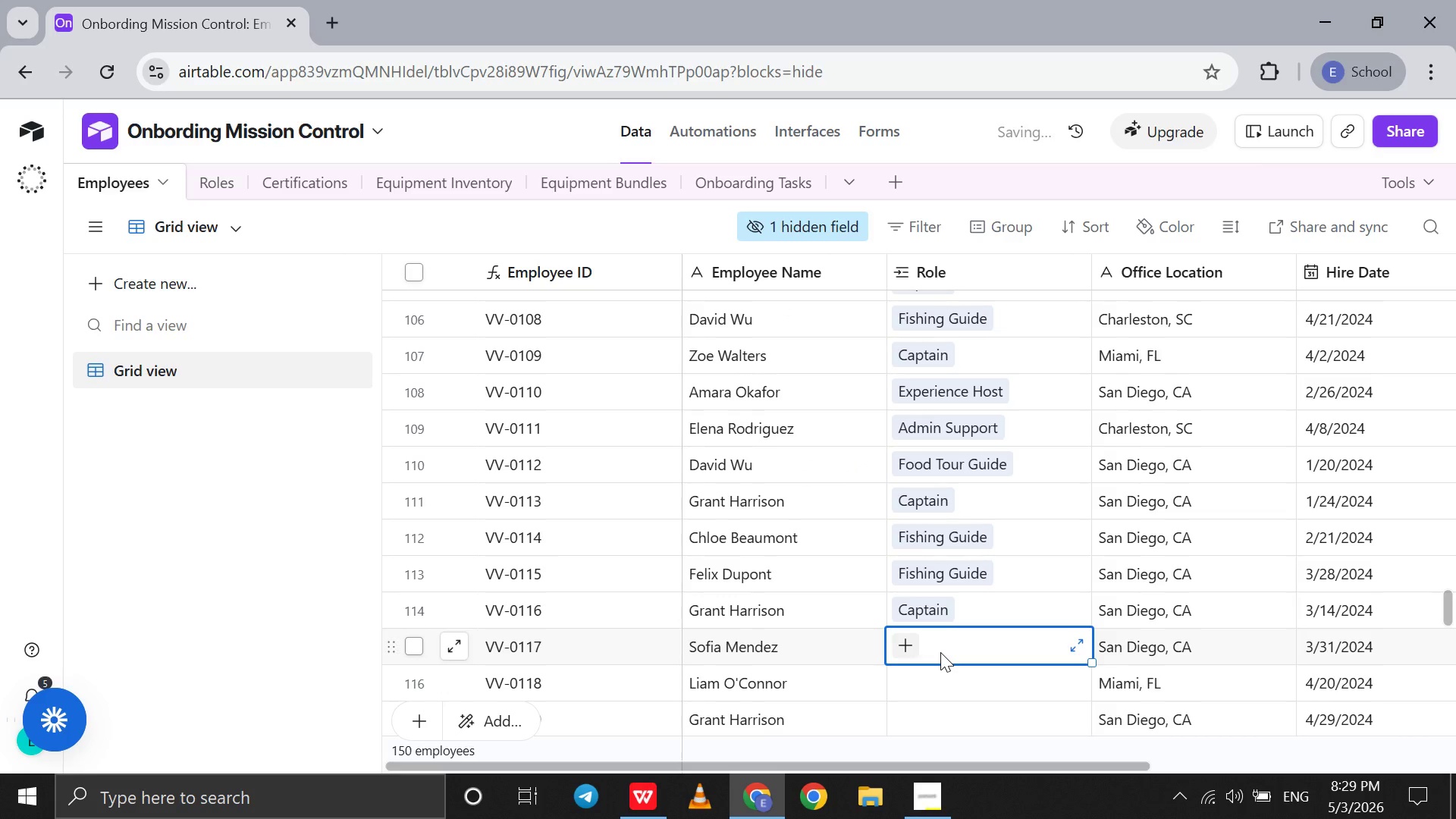 
key(C)
 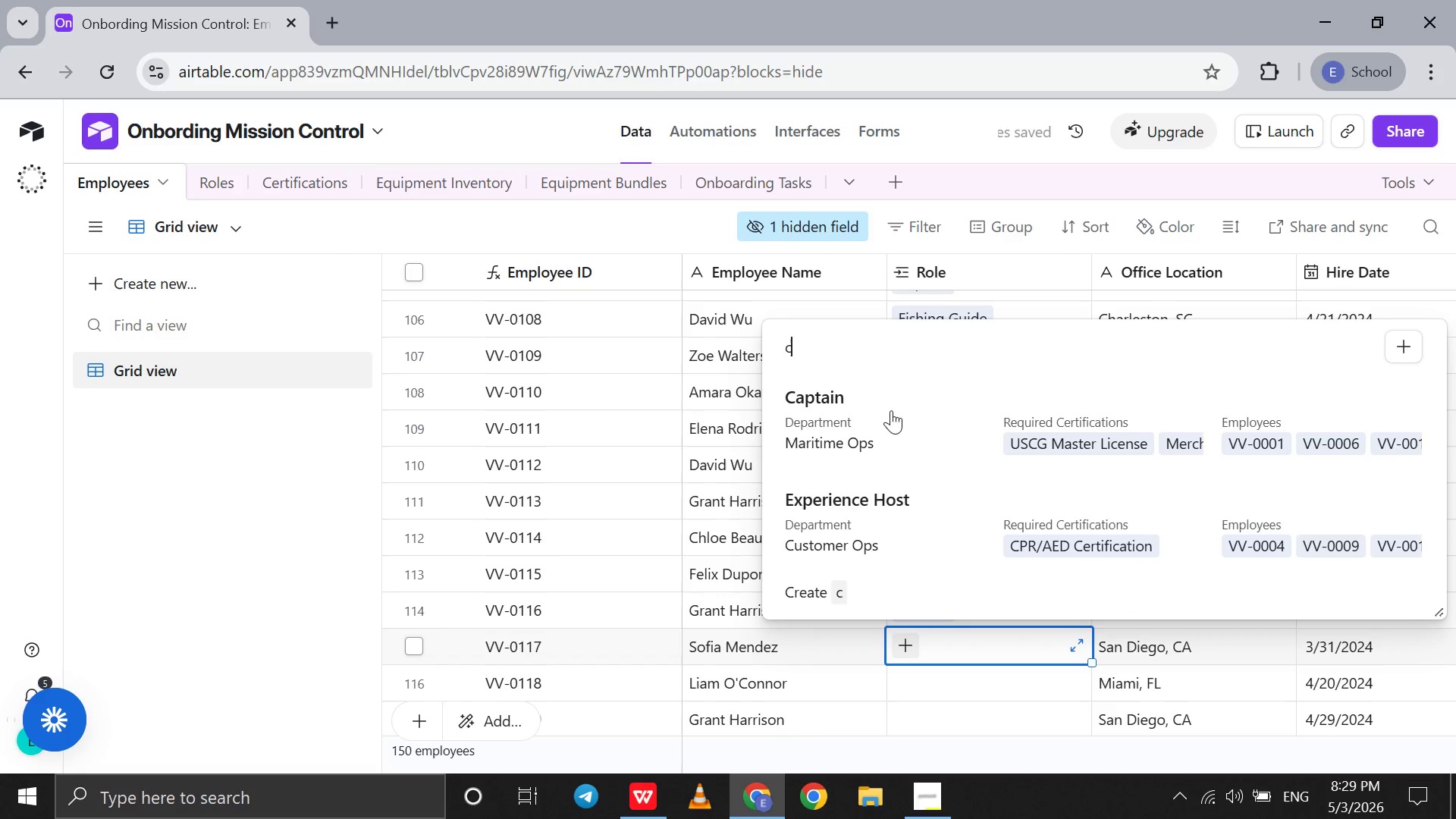 
left_click([883, 416])
 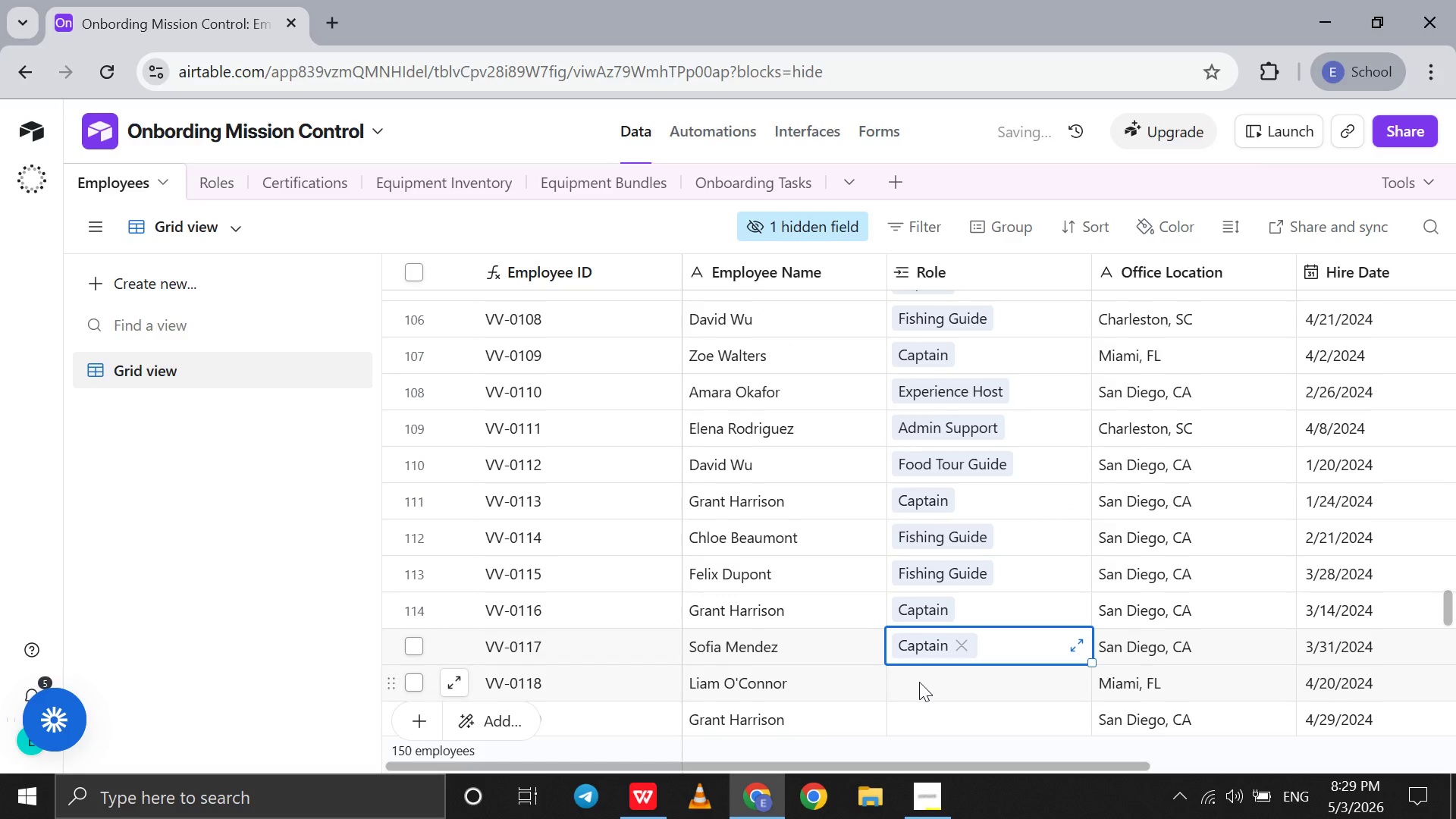 
left_click([919, 682])
 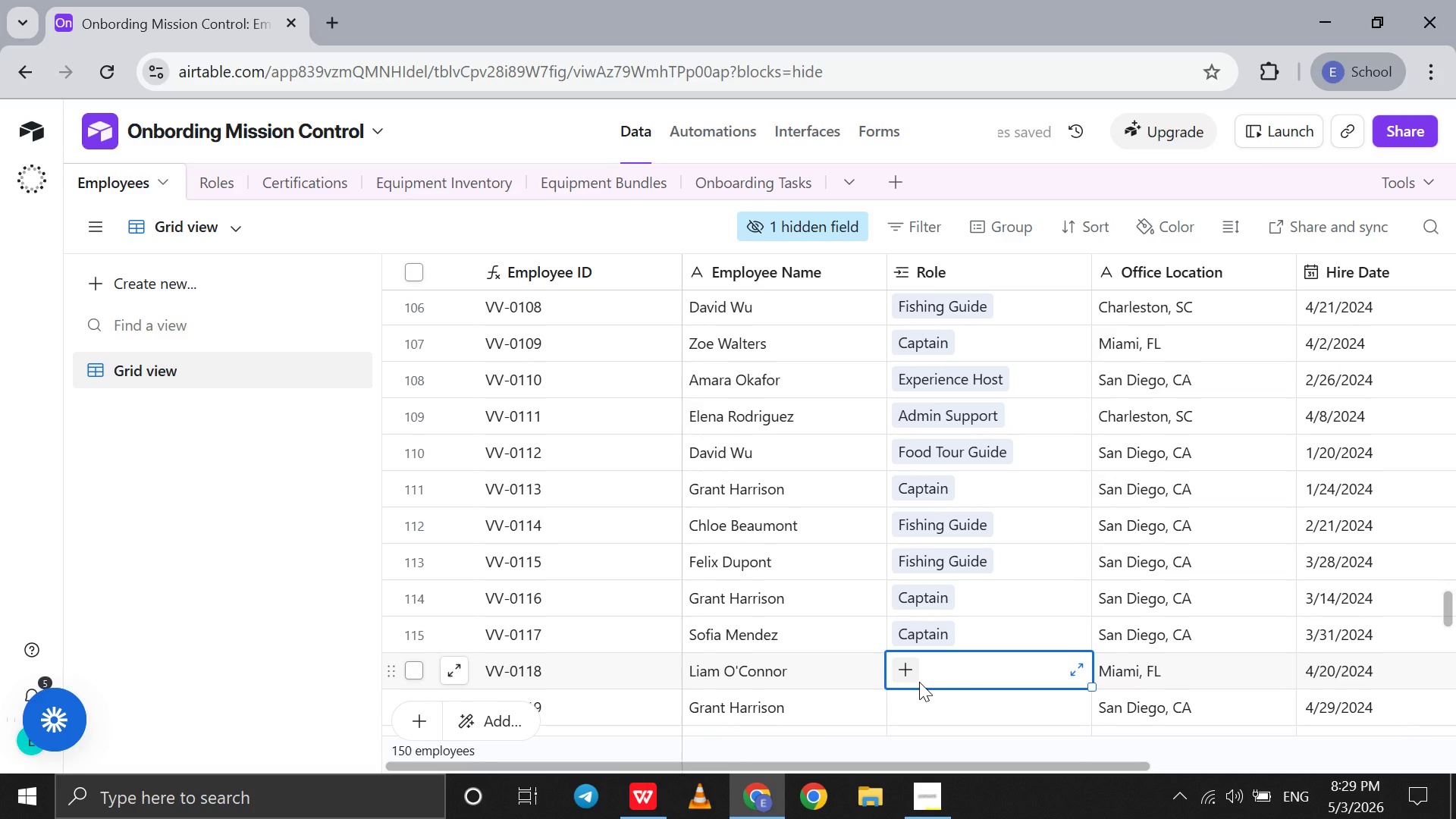 
key(E)
 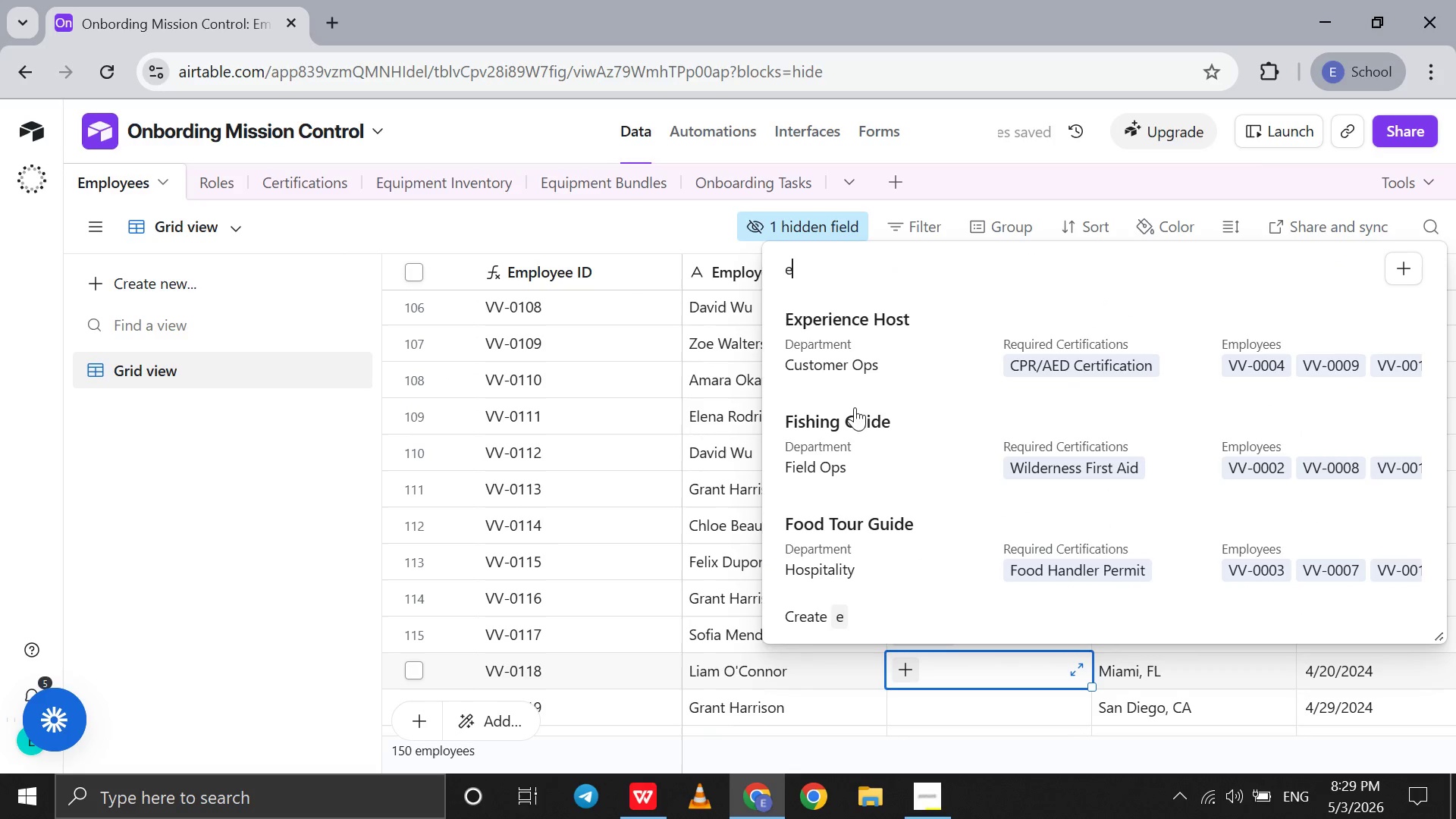 
left_click([876, 331])
 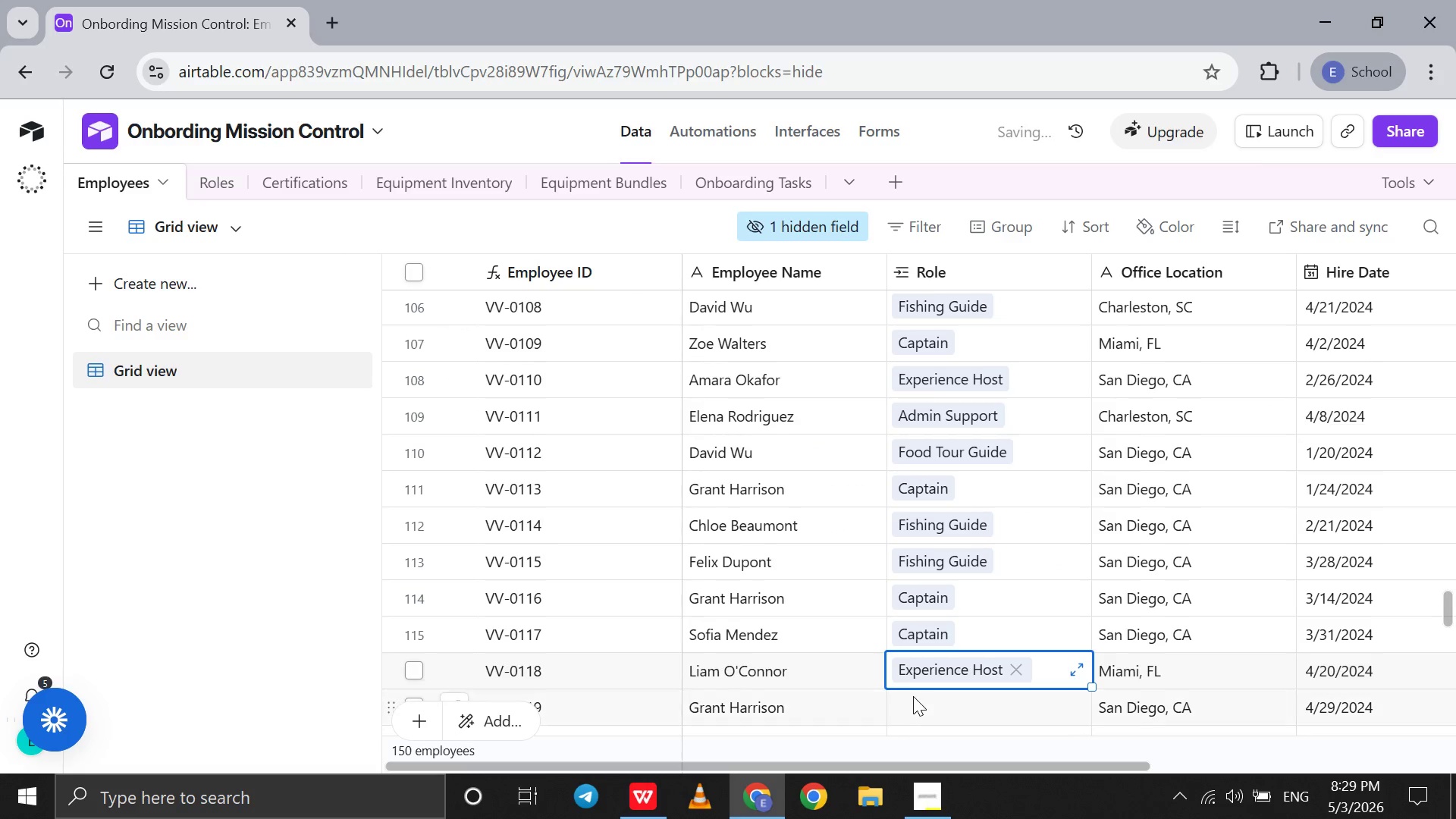 
left_click([913, 696])
 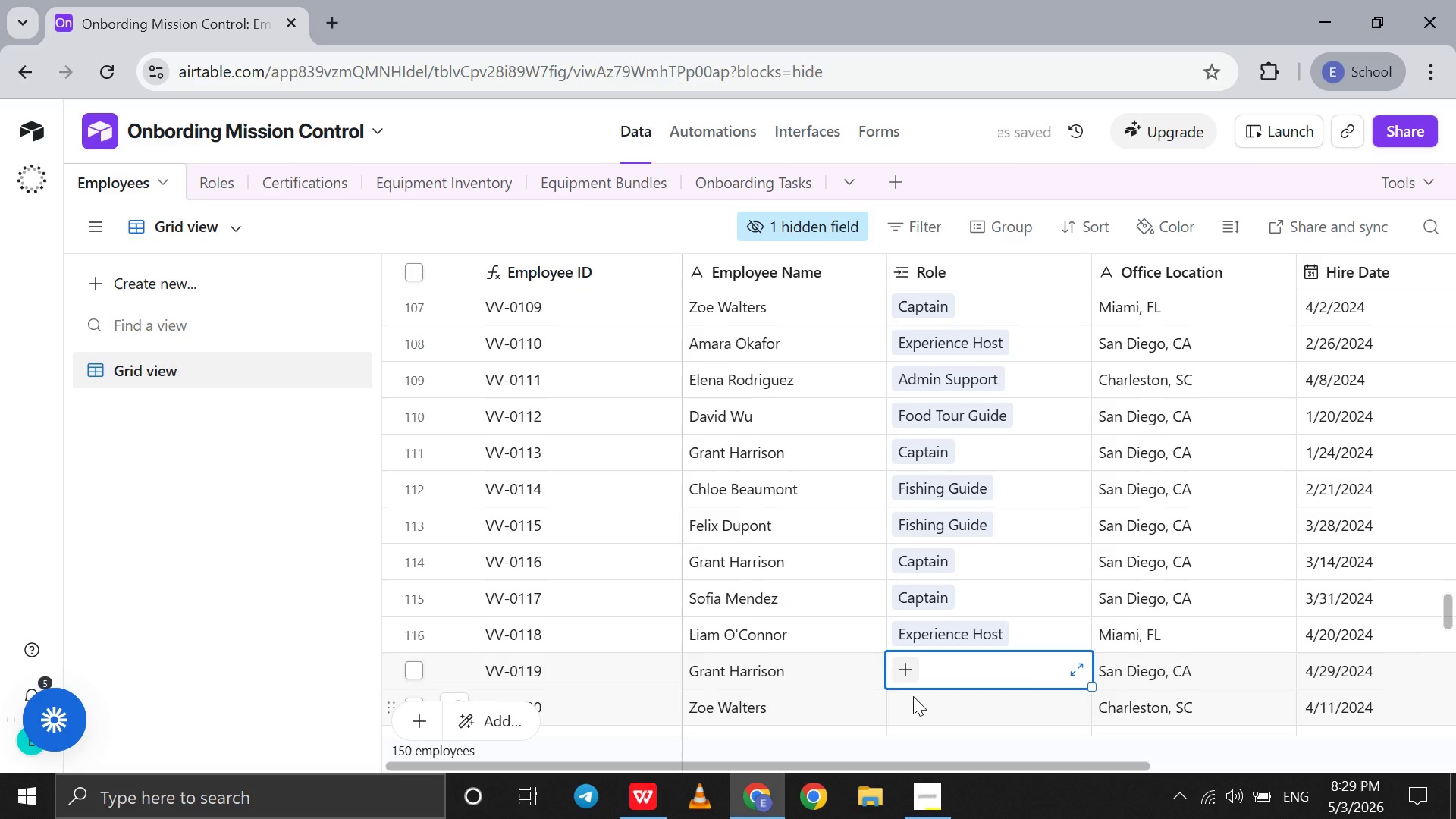 
key(A)
 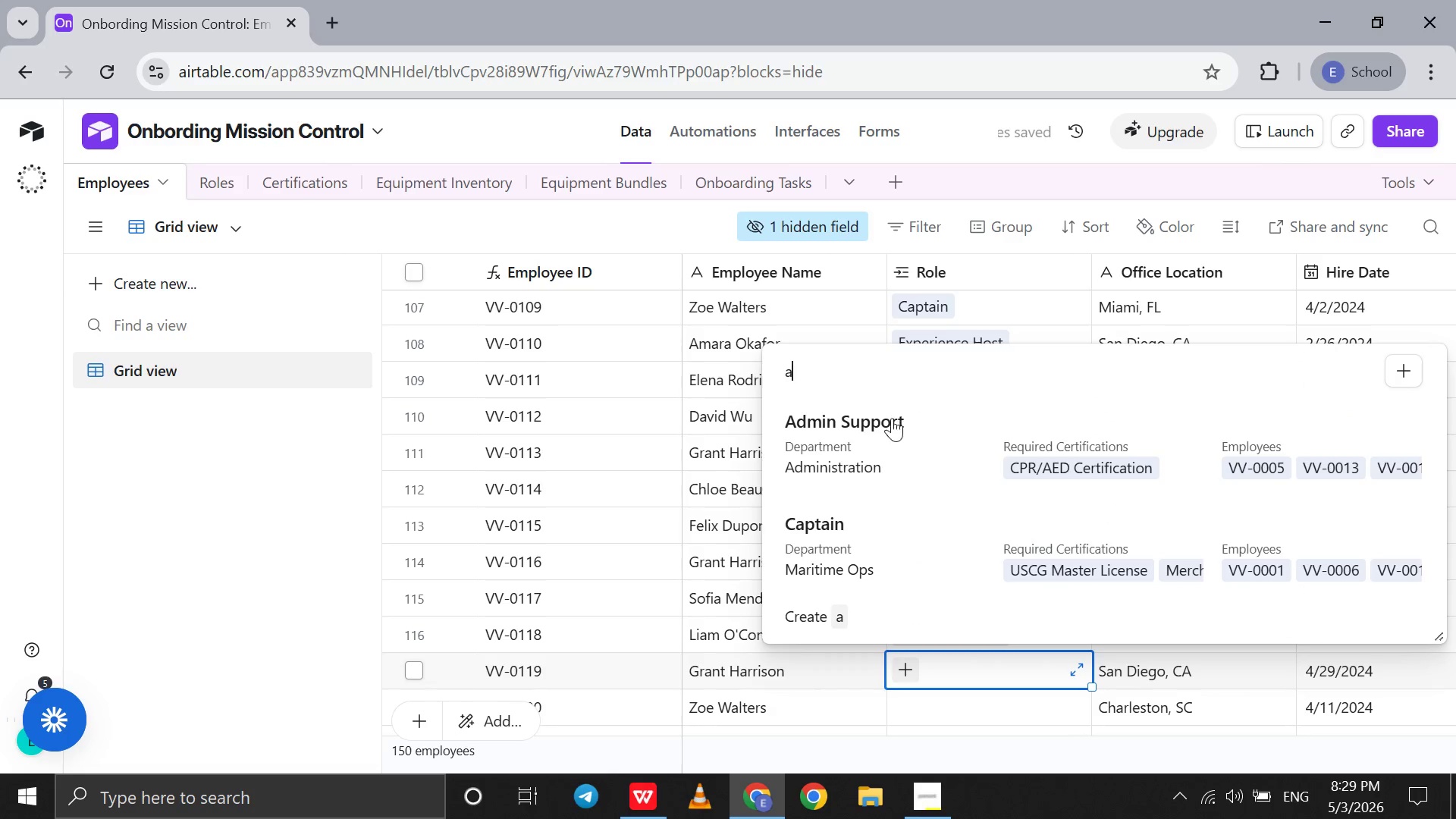 
left_click([887, 422])
 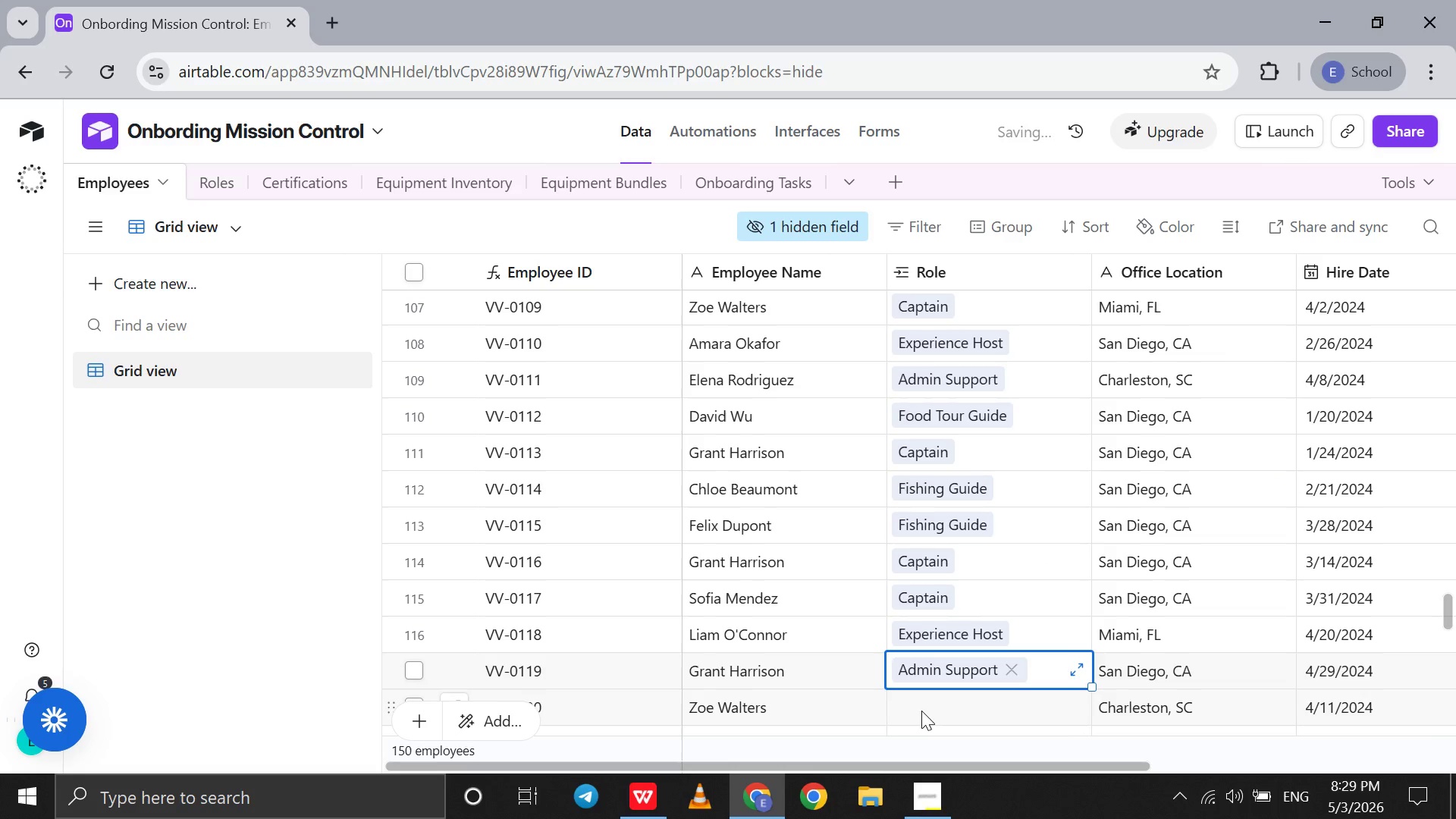 
left_click([921, 711])
 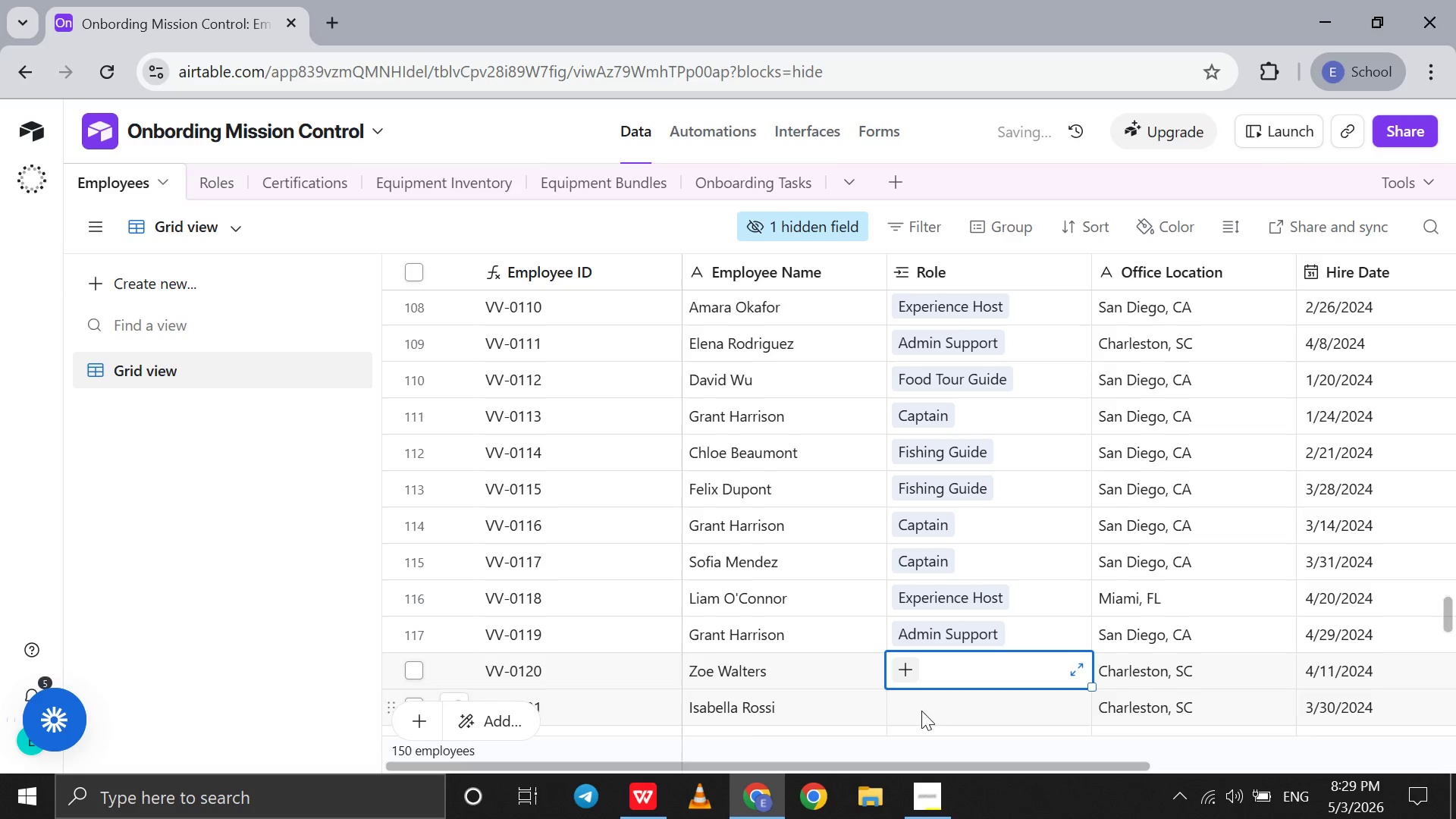 
key(C)
 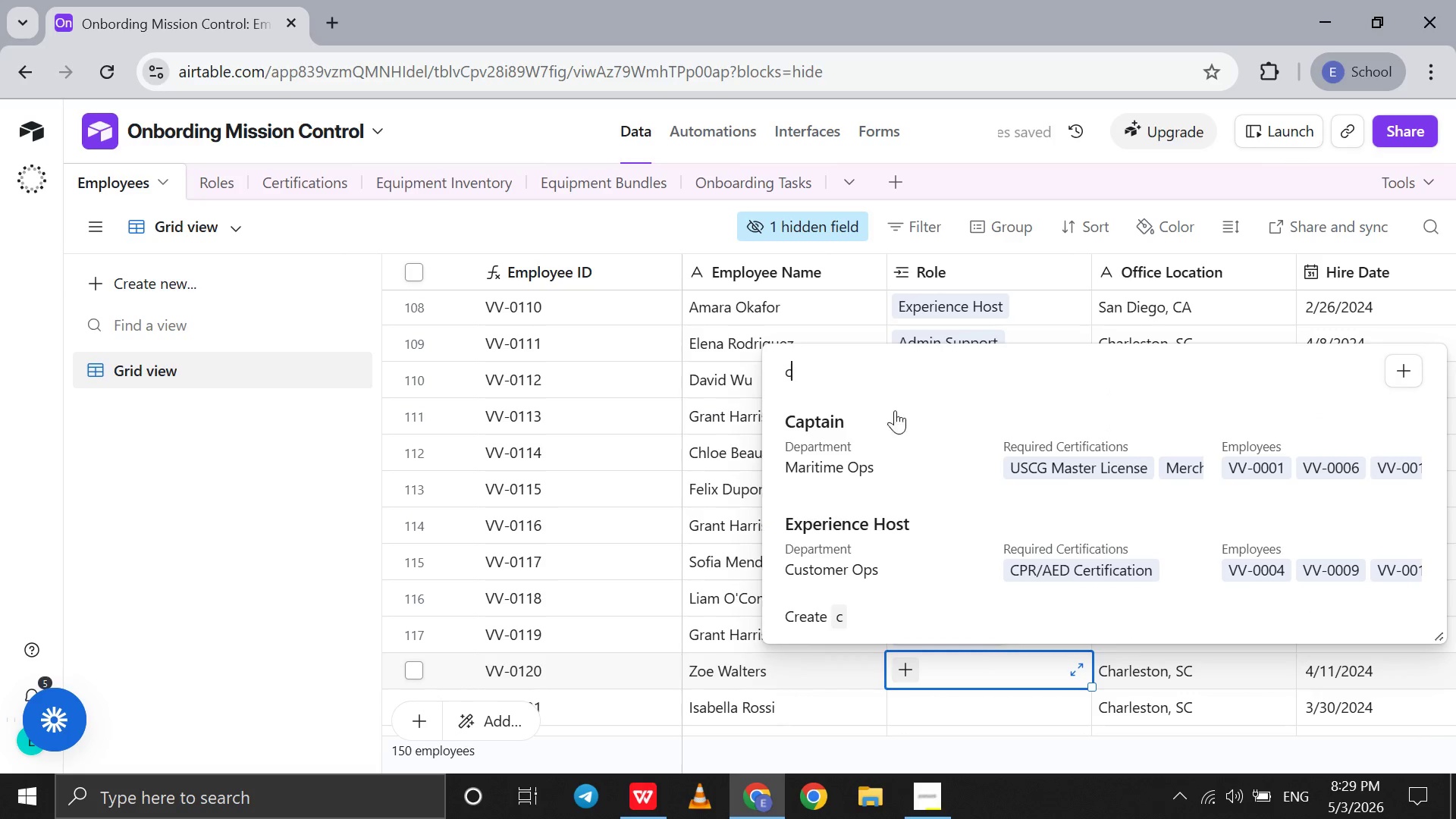 
left_click([874, 427])
 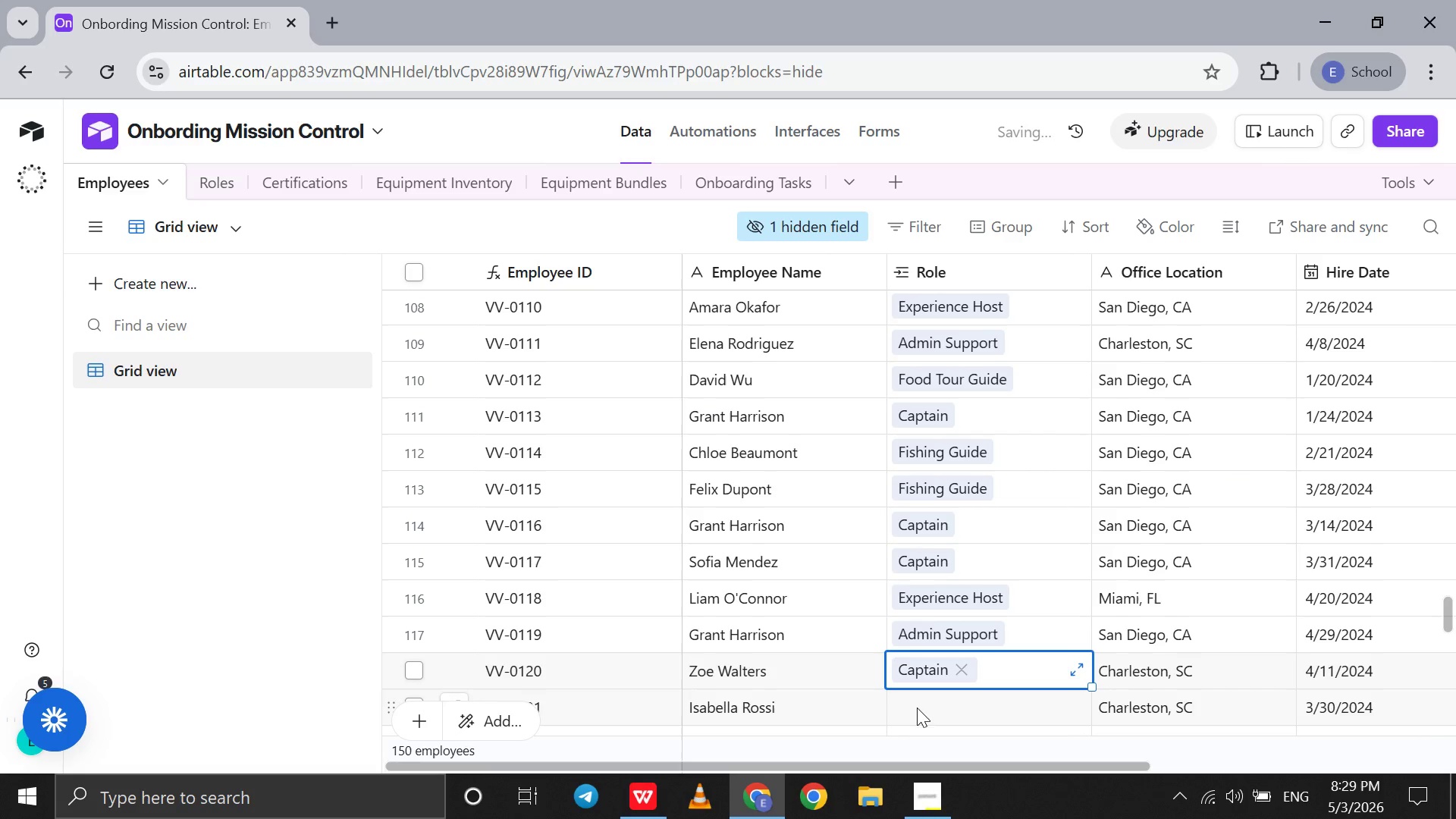 
left_click([917, 708])
 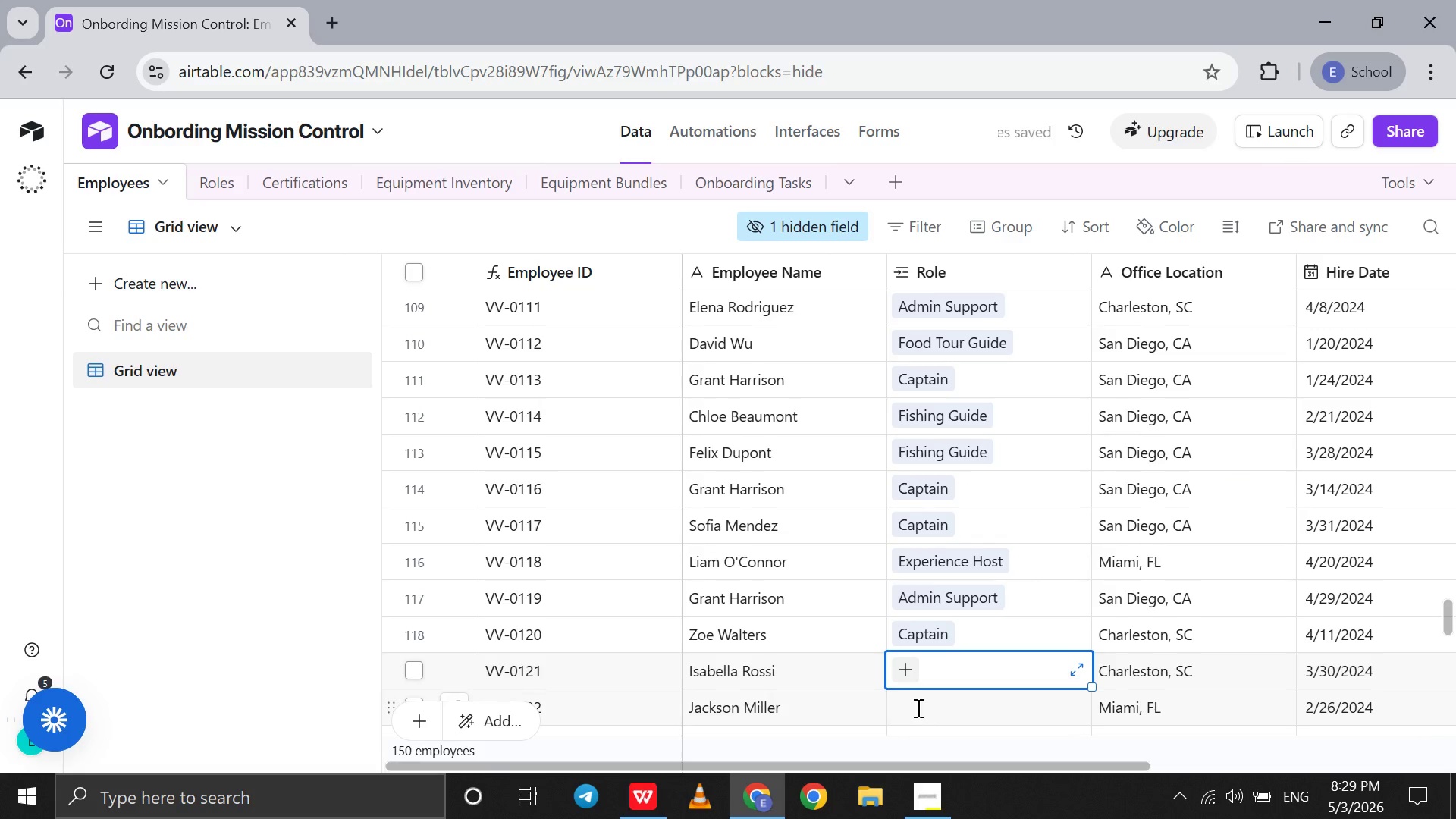 
key(A)
 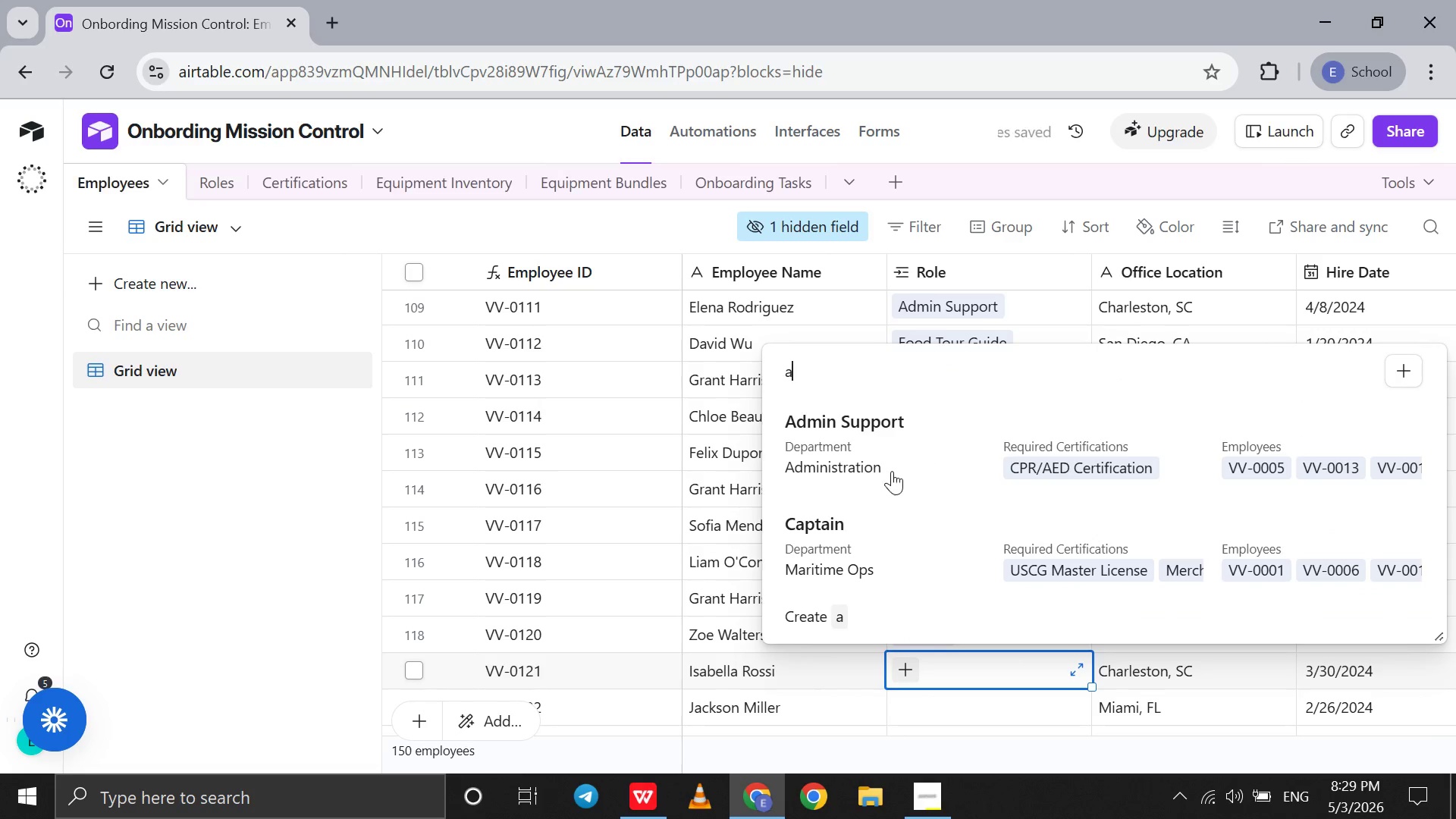 
left_click([891, 471])
 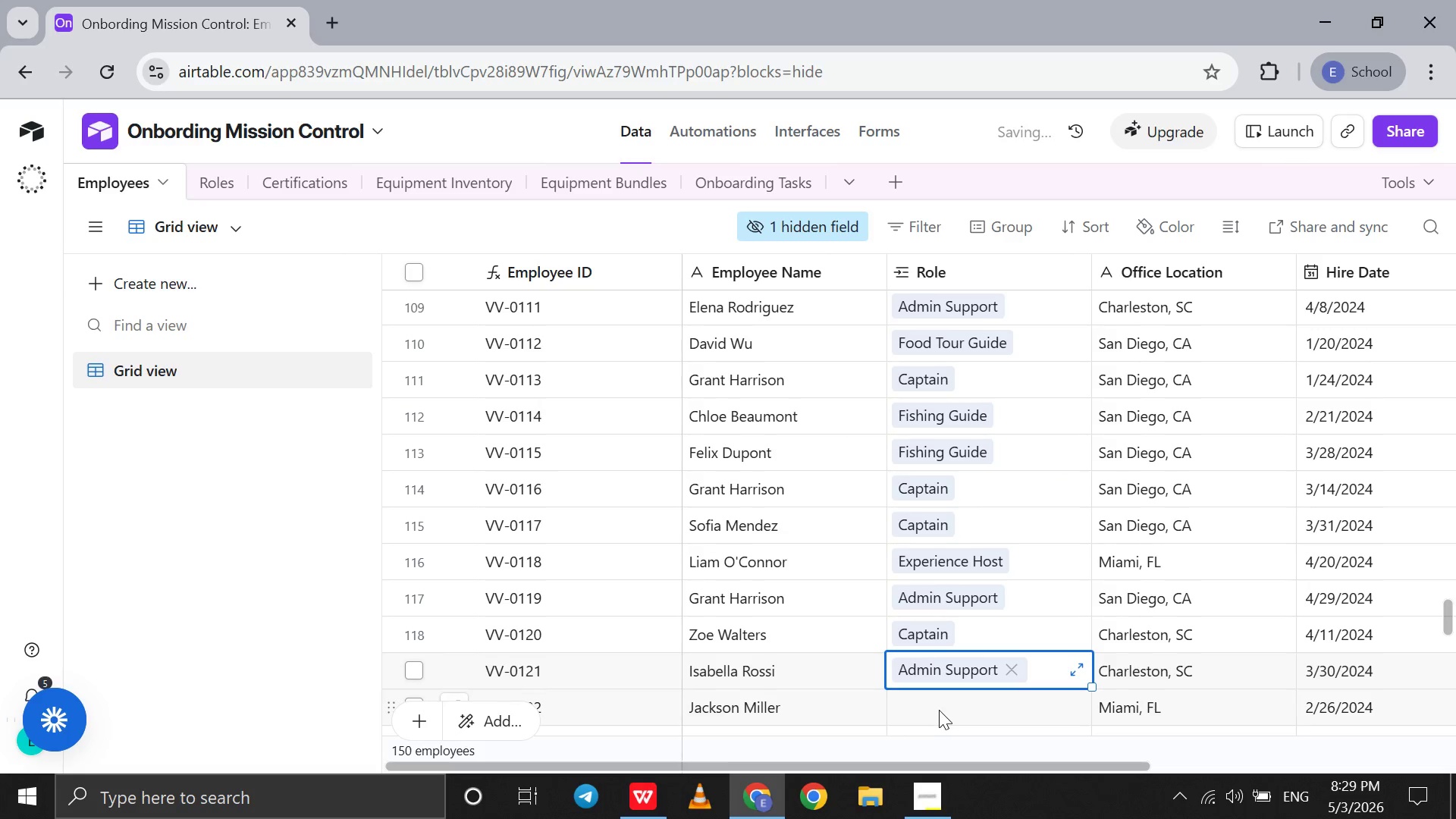 
left_click([939, 710])
 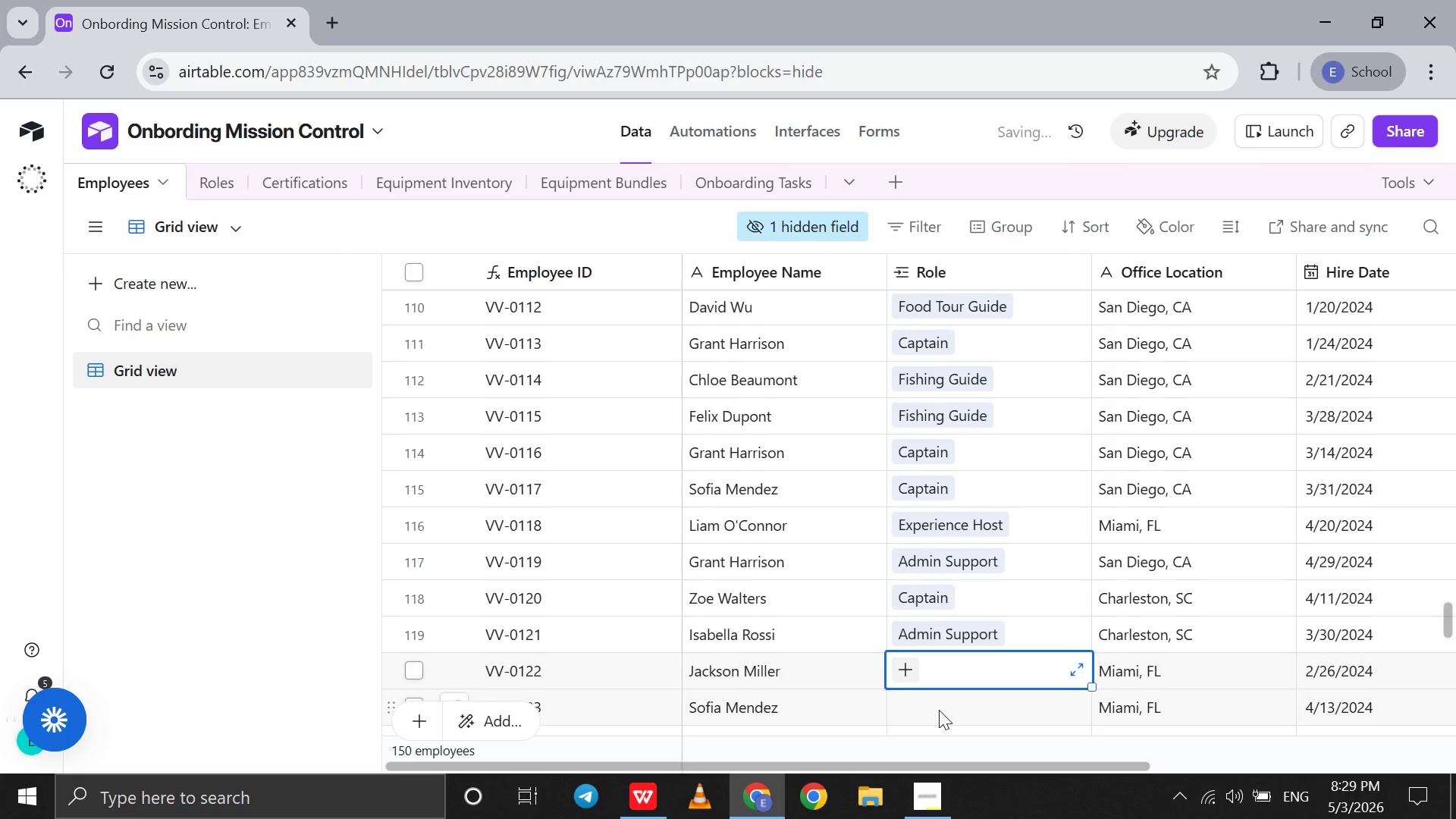 
scroll: coordinate [939, 710], scroll_direction: down, amount: 7.0
 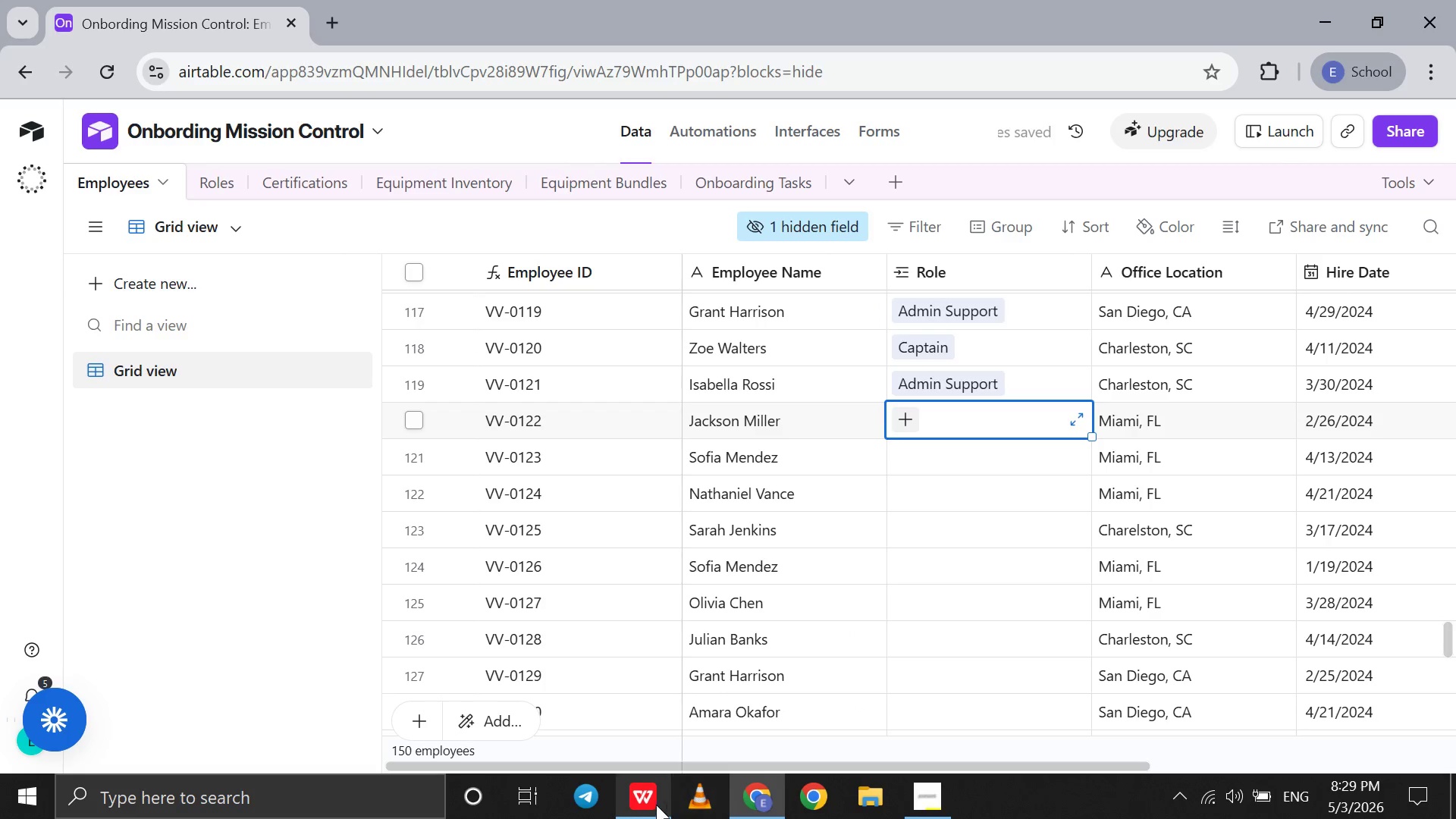 
left_click([656, 805])
 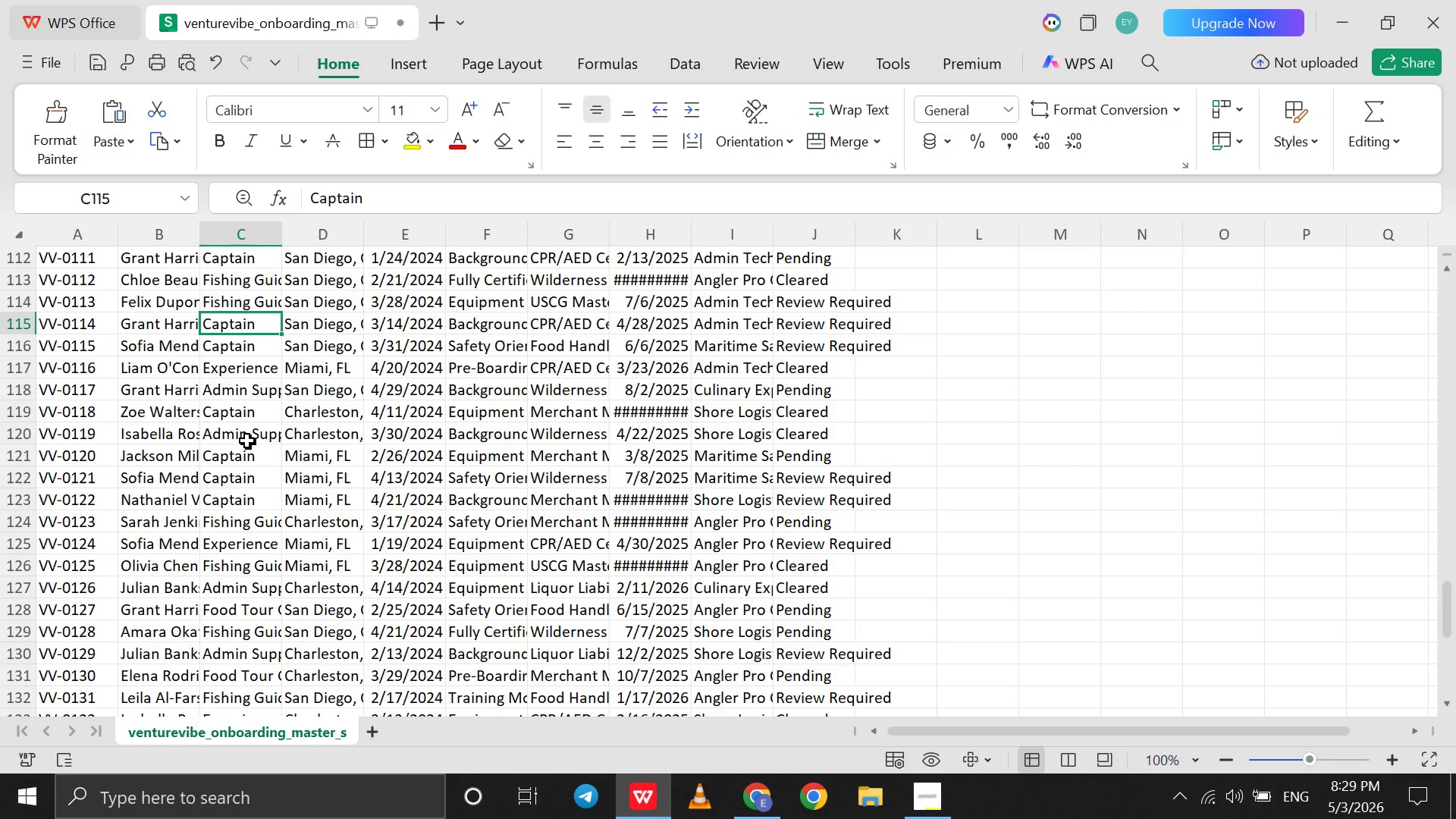 
wait(5.74)
 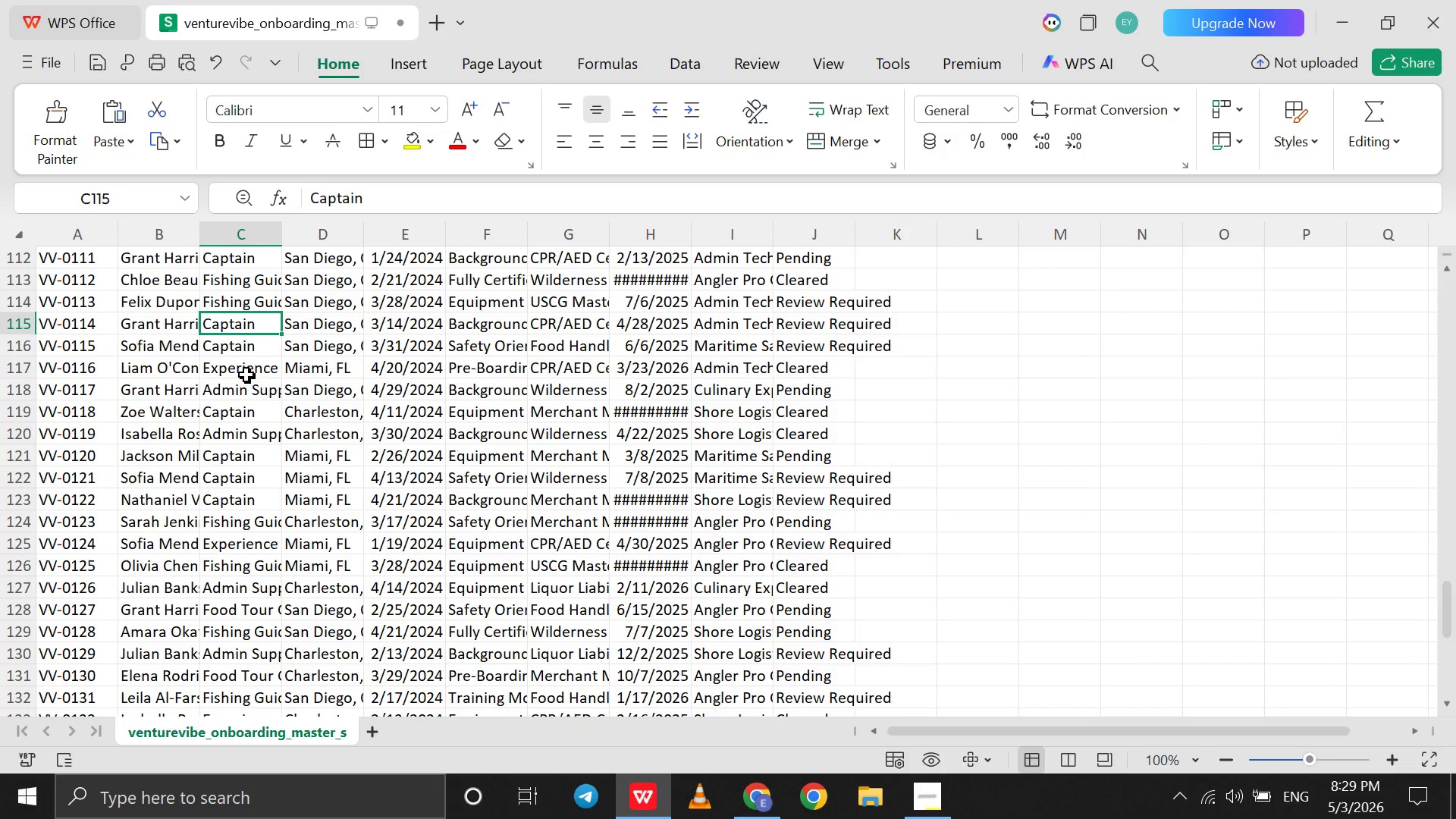 
left_click([245, 457])
 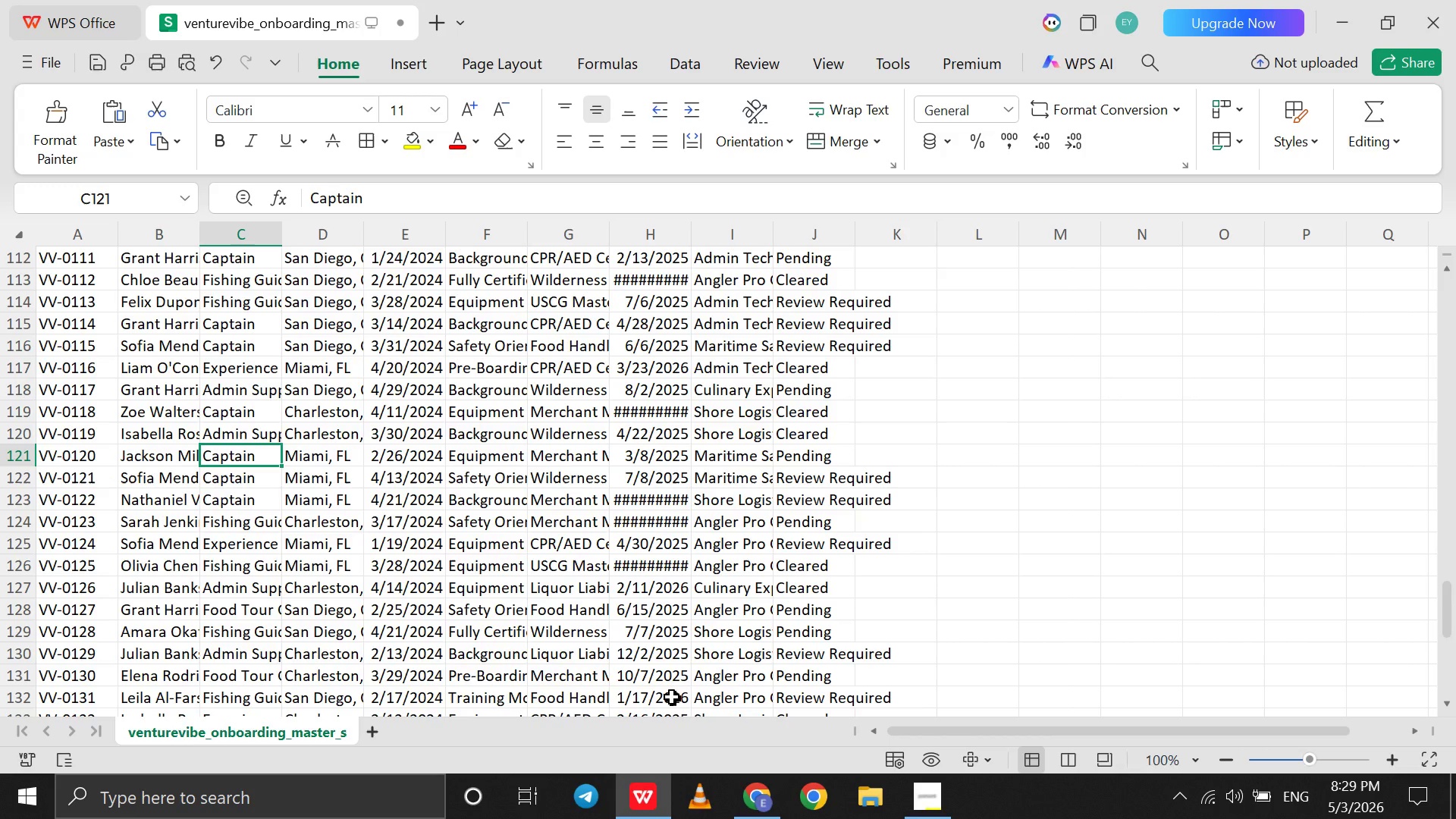 
left_click([767, 793])
 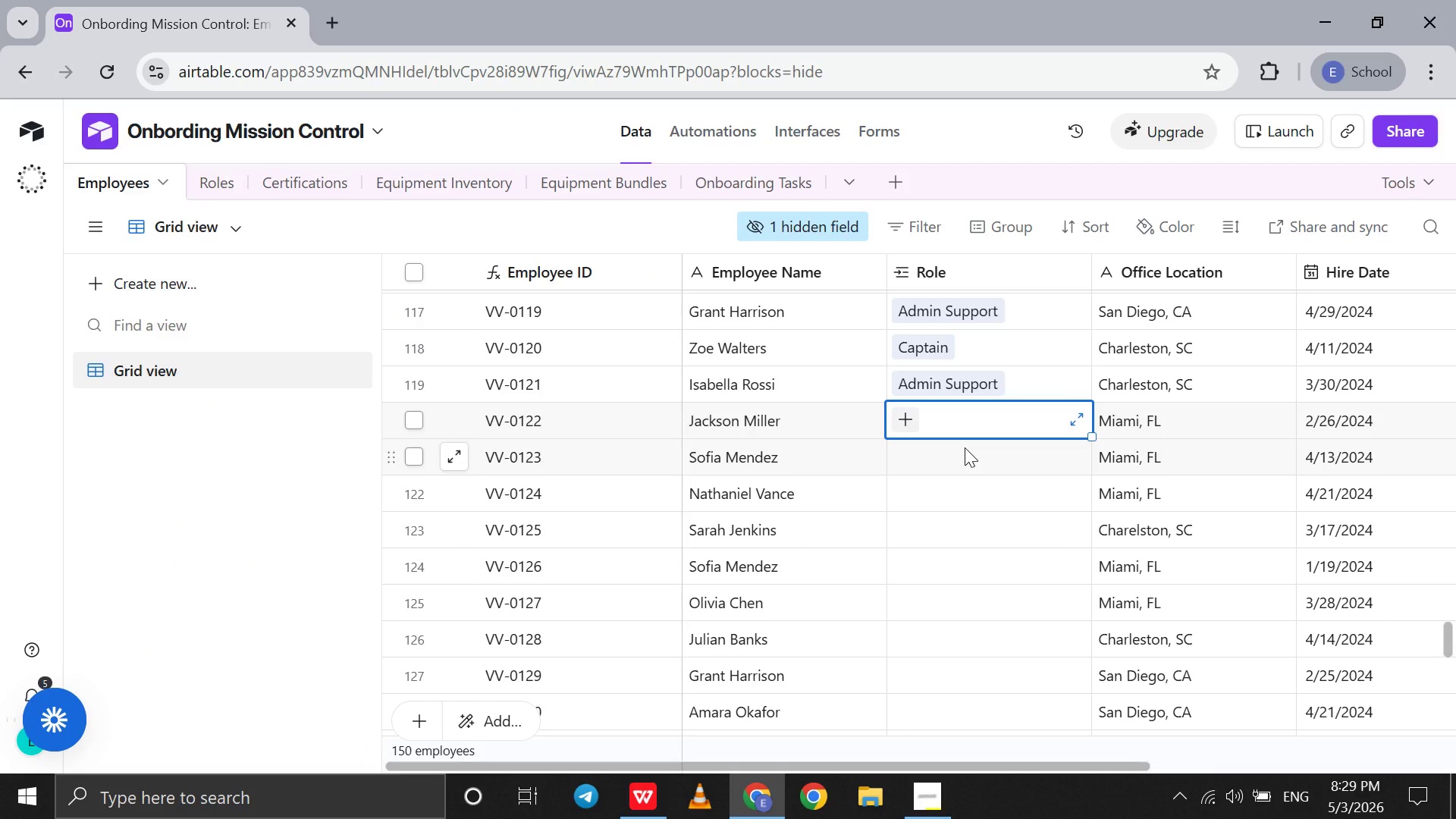 
key(C)
 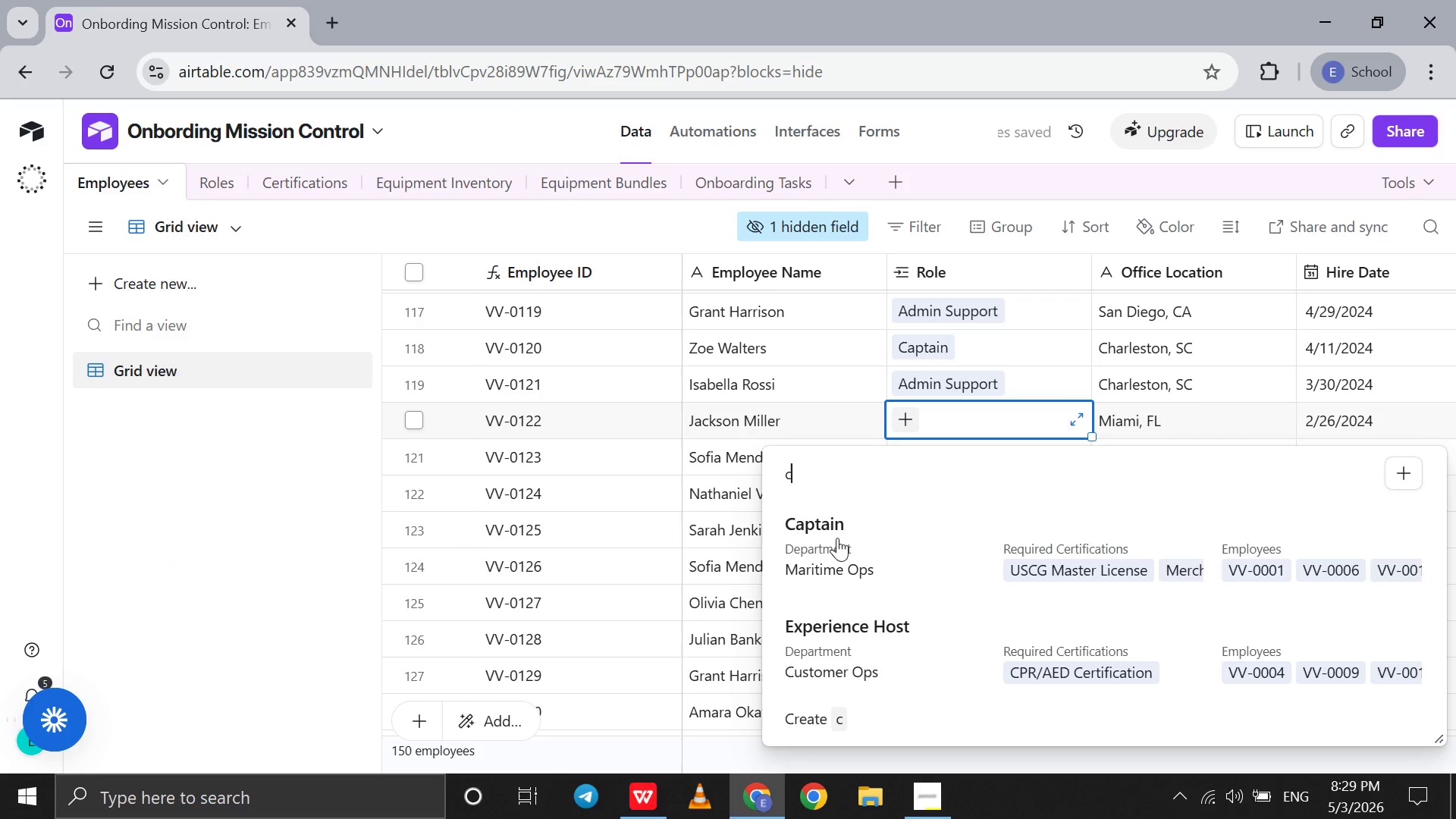 
left_click([837, 538])
 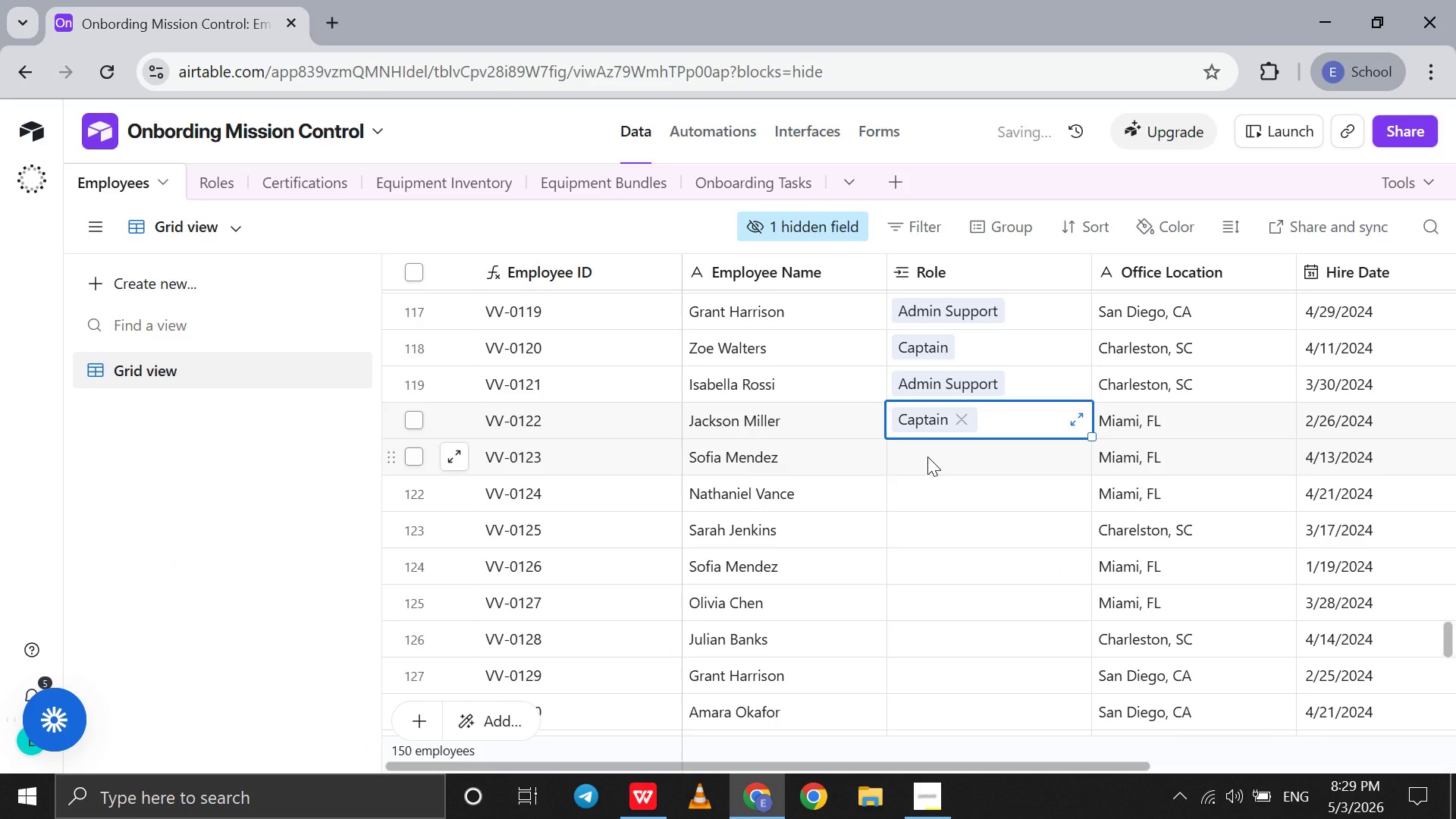 
left_click([927, 457])
 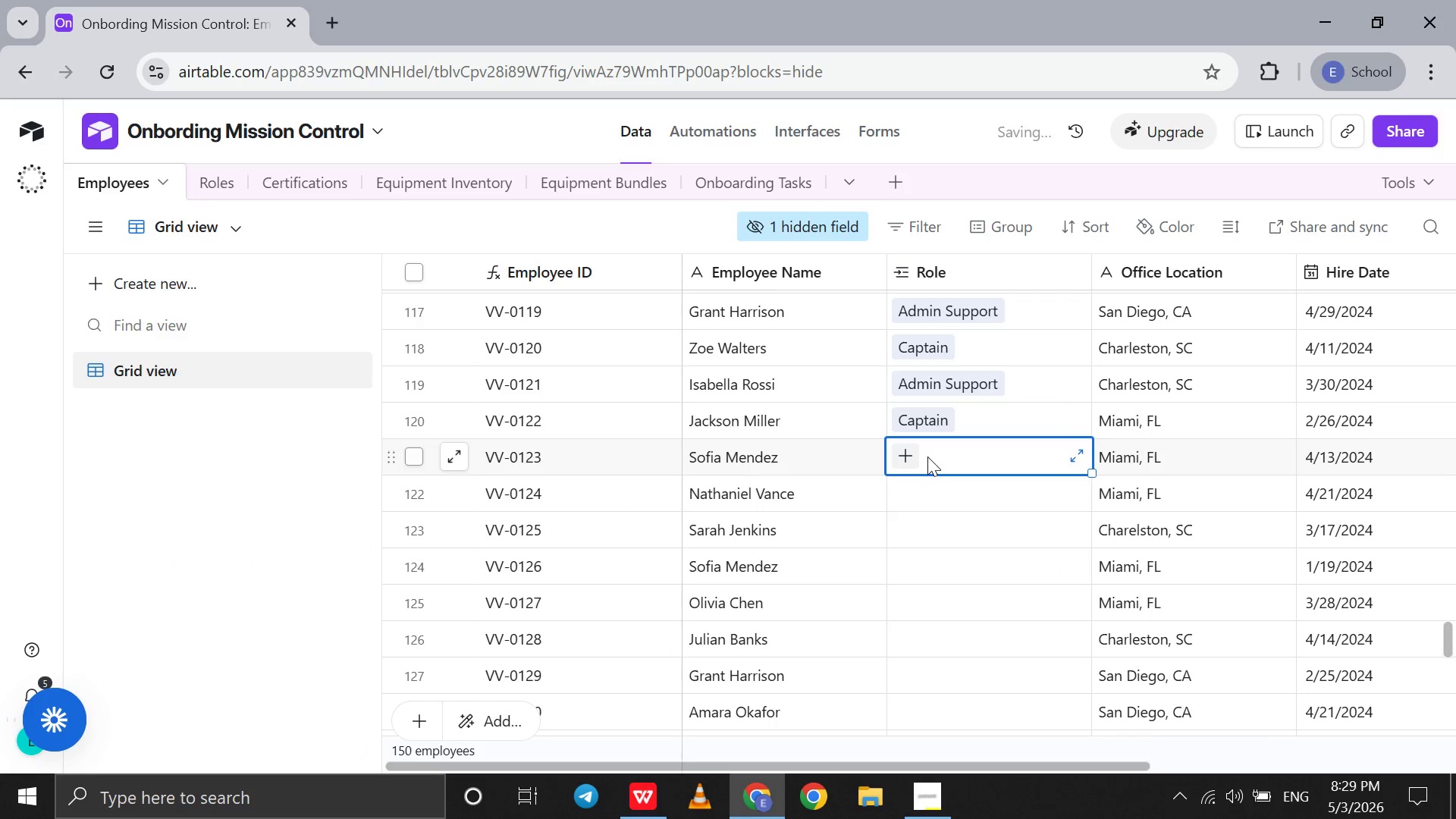 
key(C)
 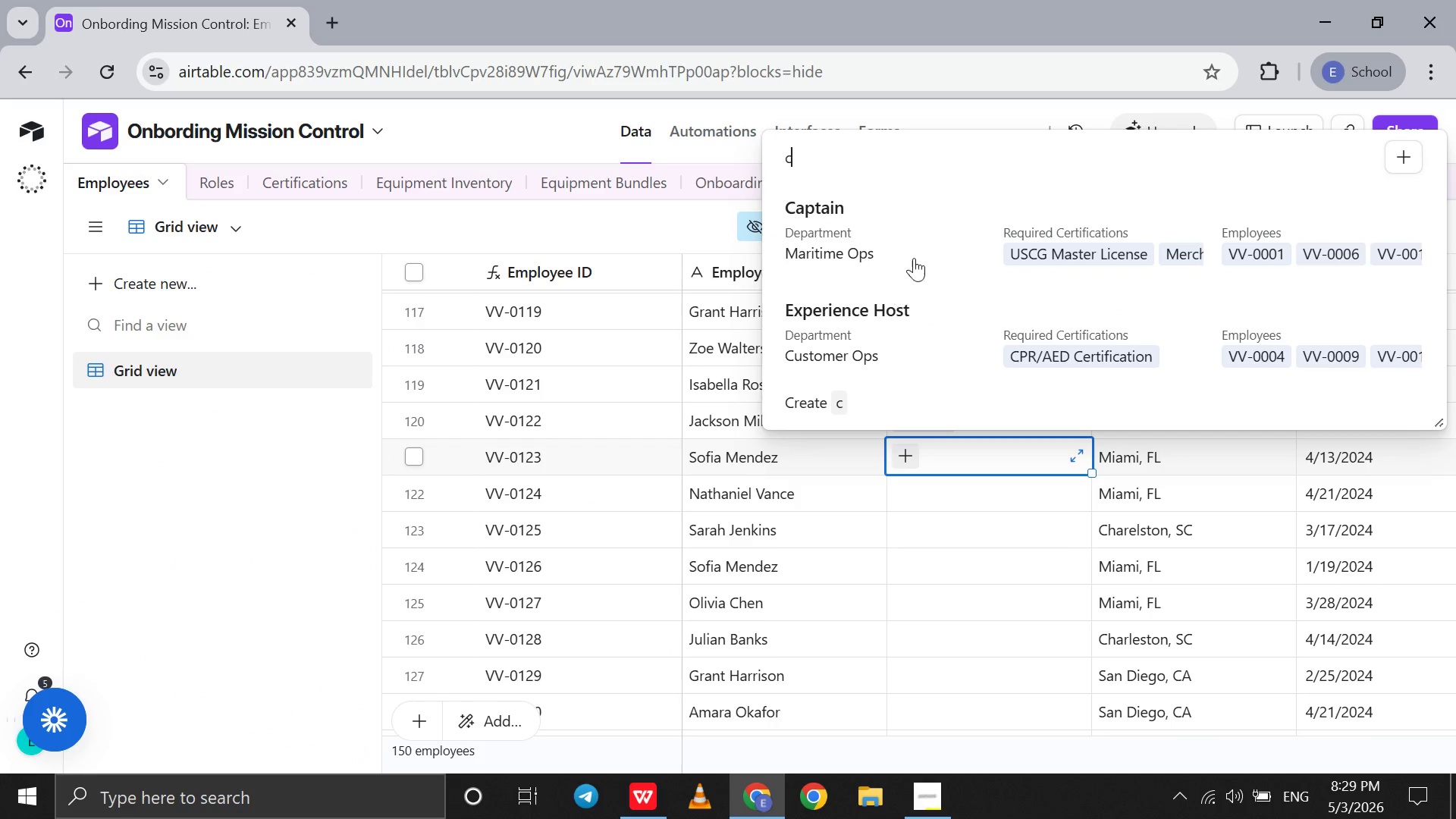 
left_click([941, 224])
 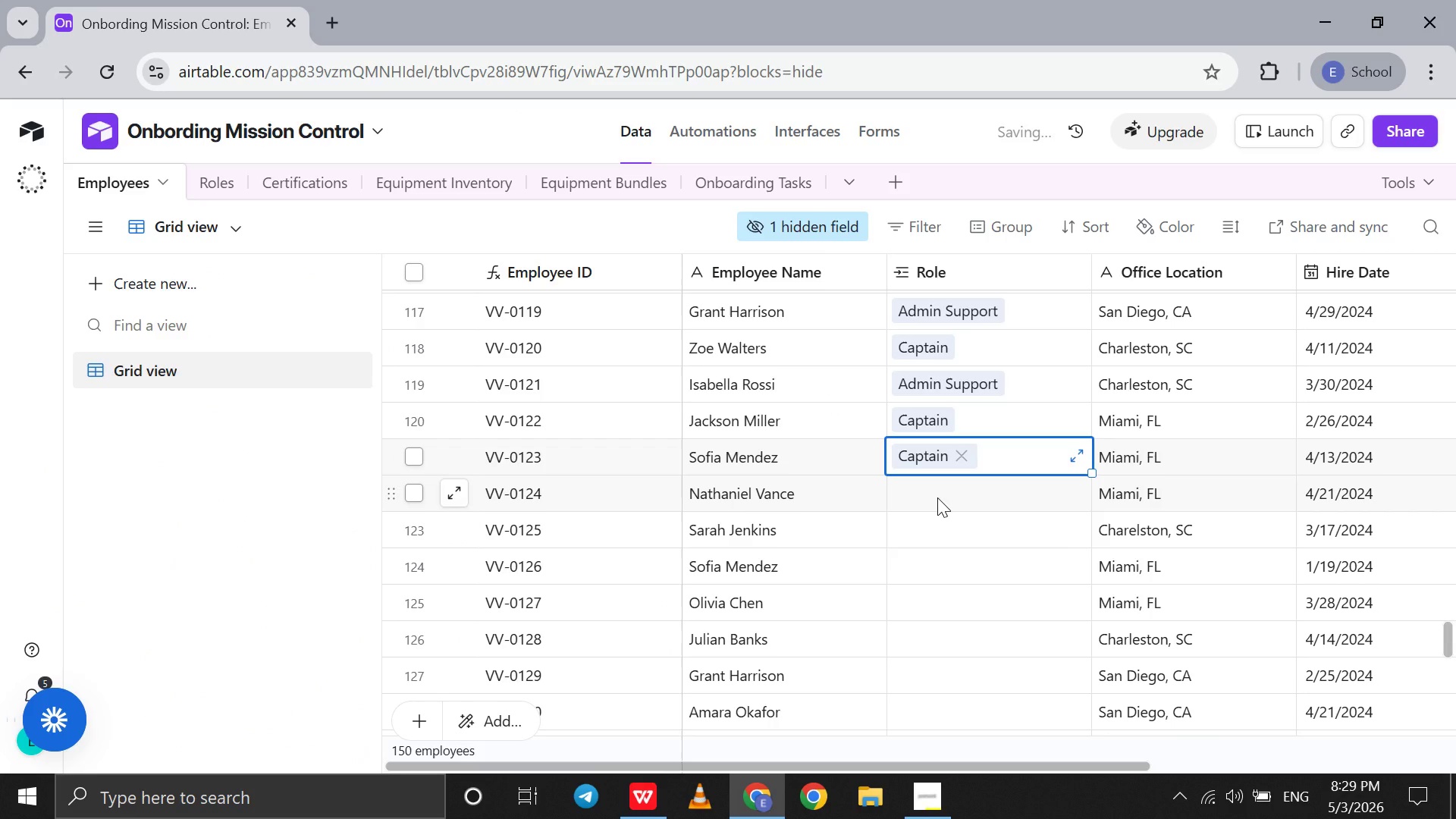 
left_click_drag(start_coordinate=[937, 497], to_coordinate=[862, 275])
 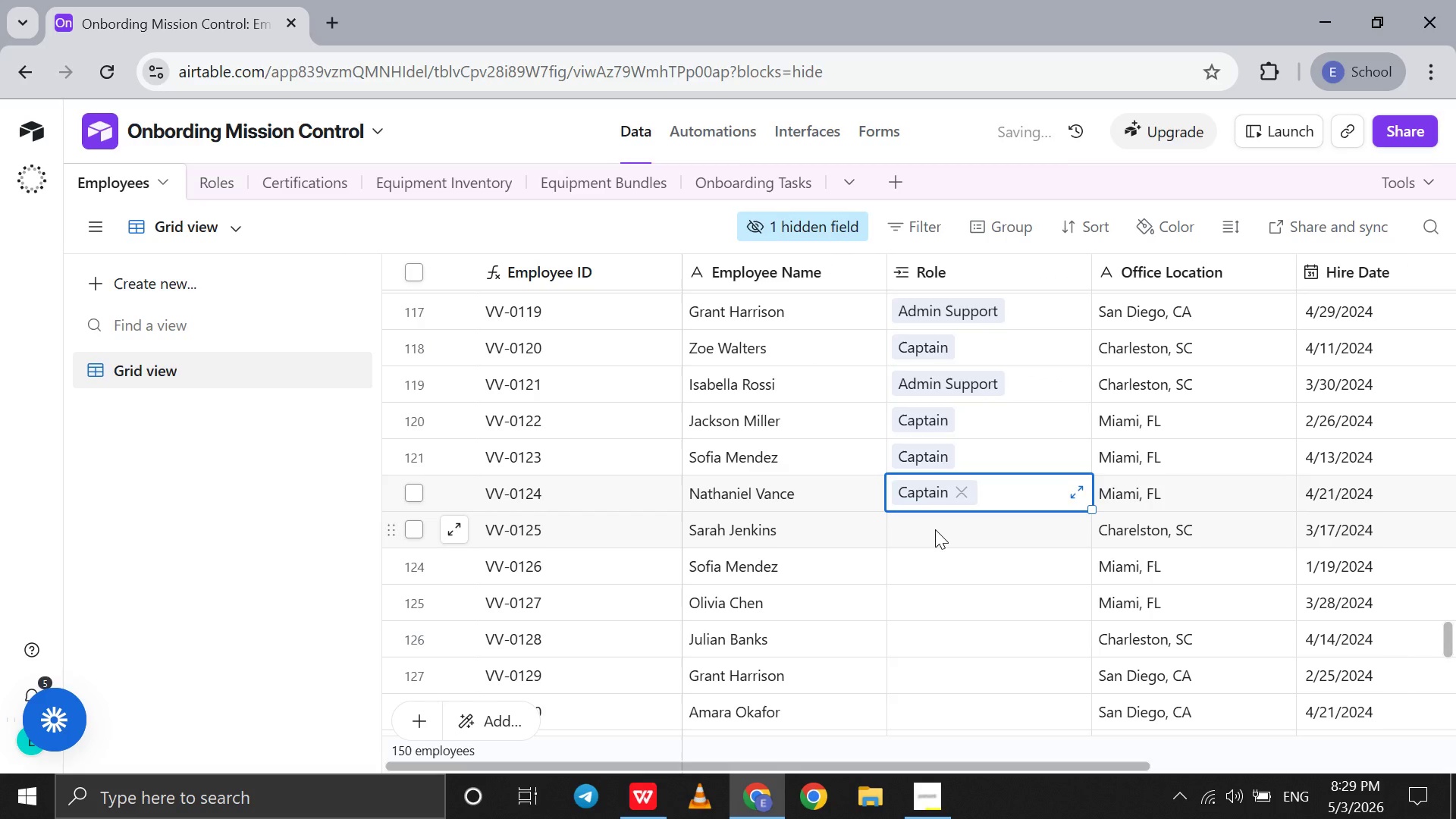 
key(C)
 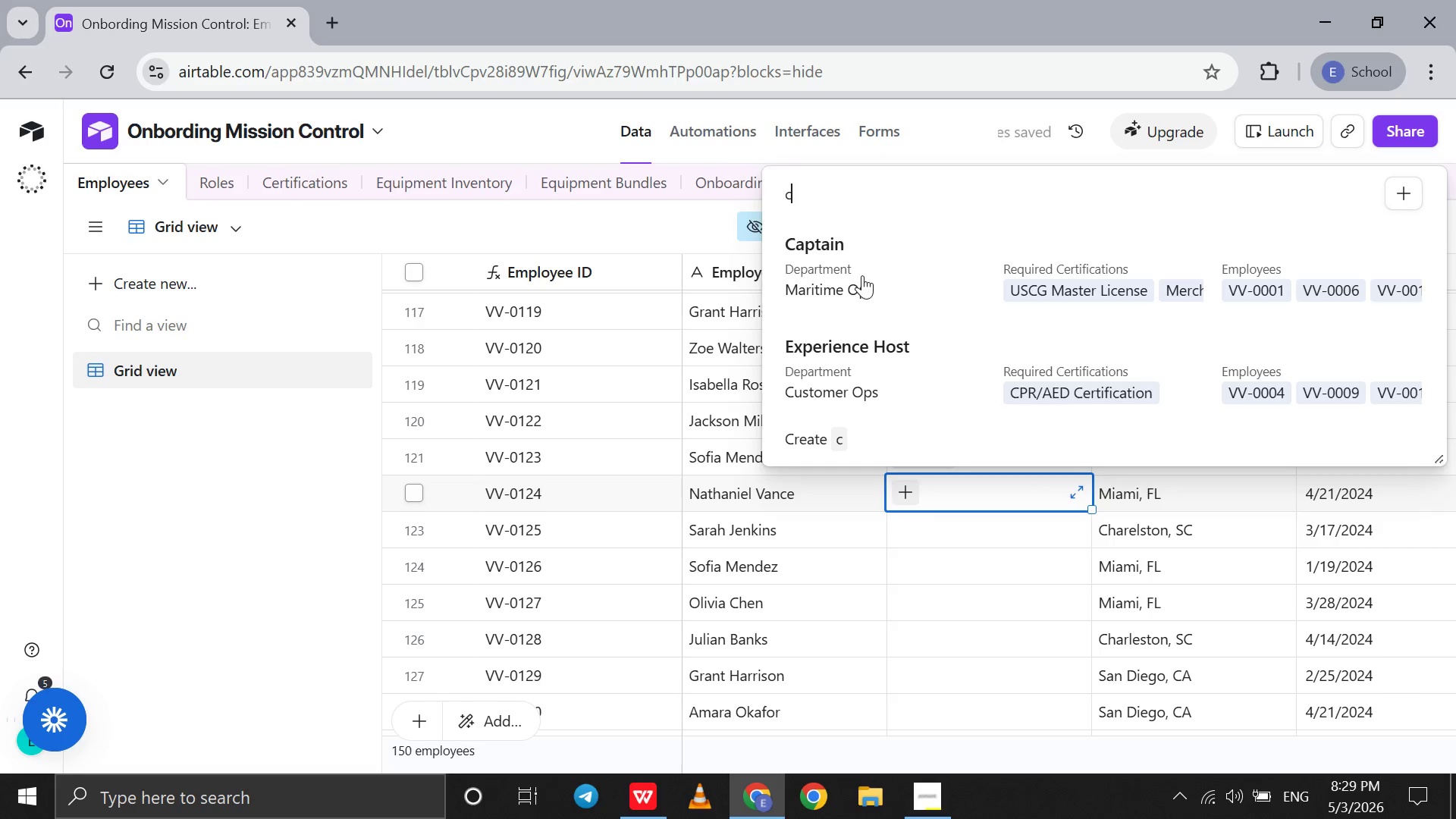 
left_click([862, 275])
 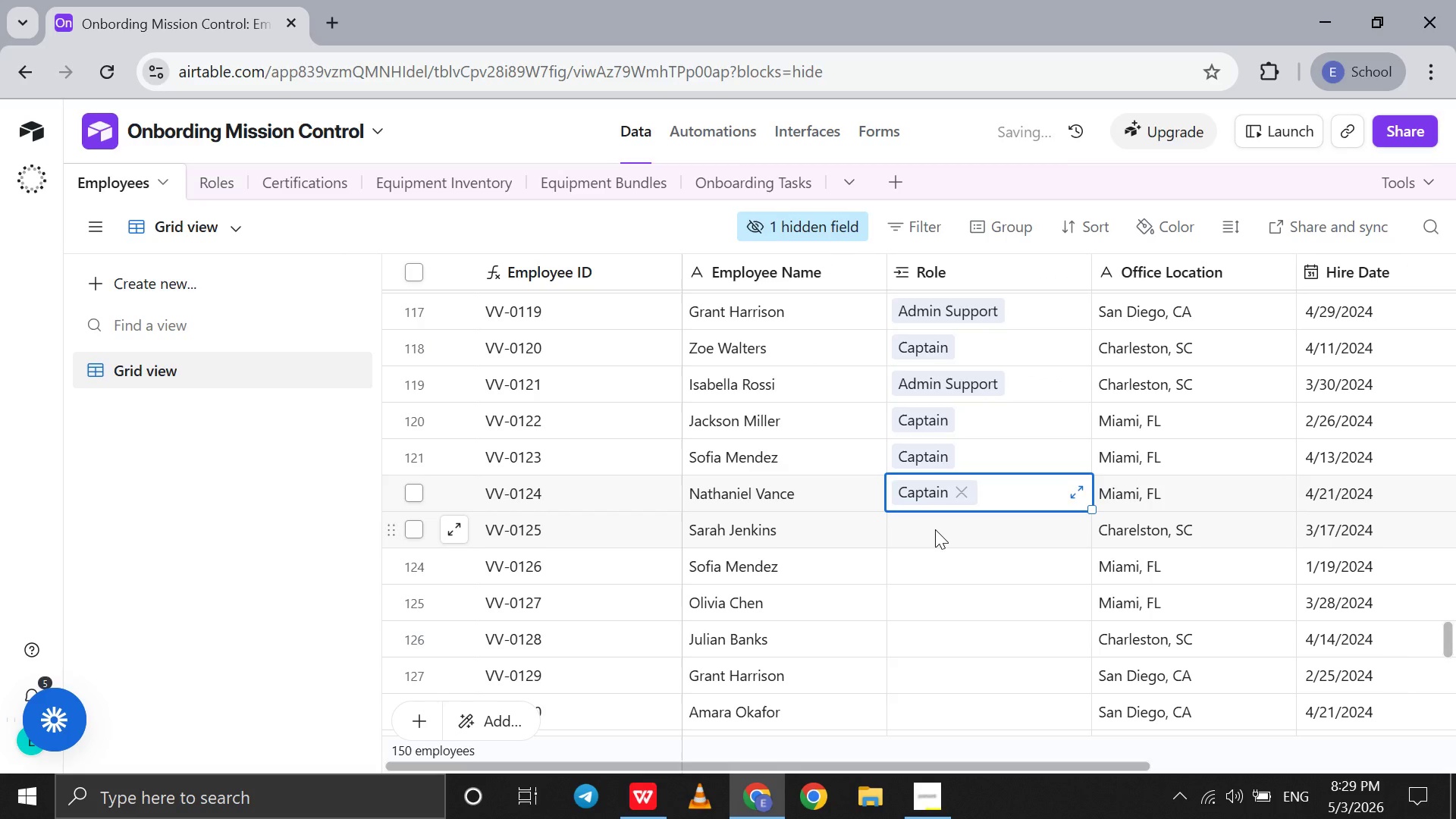 
left_click([935, 529])
 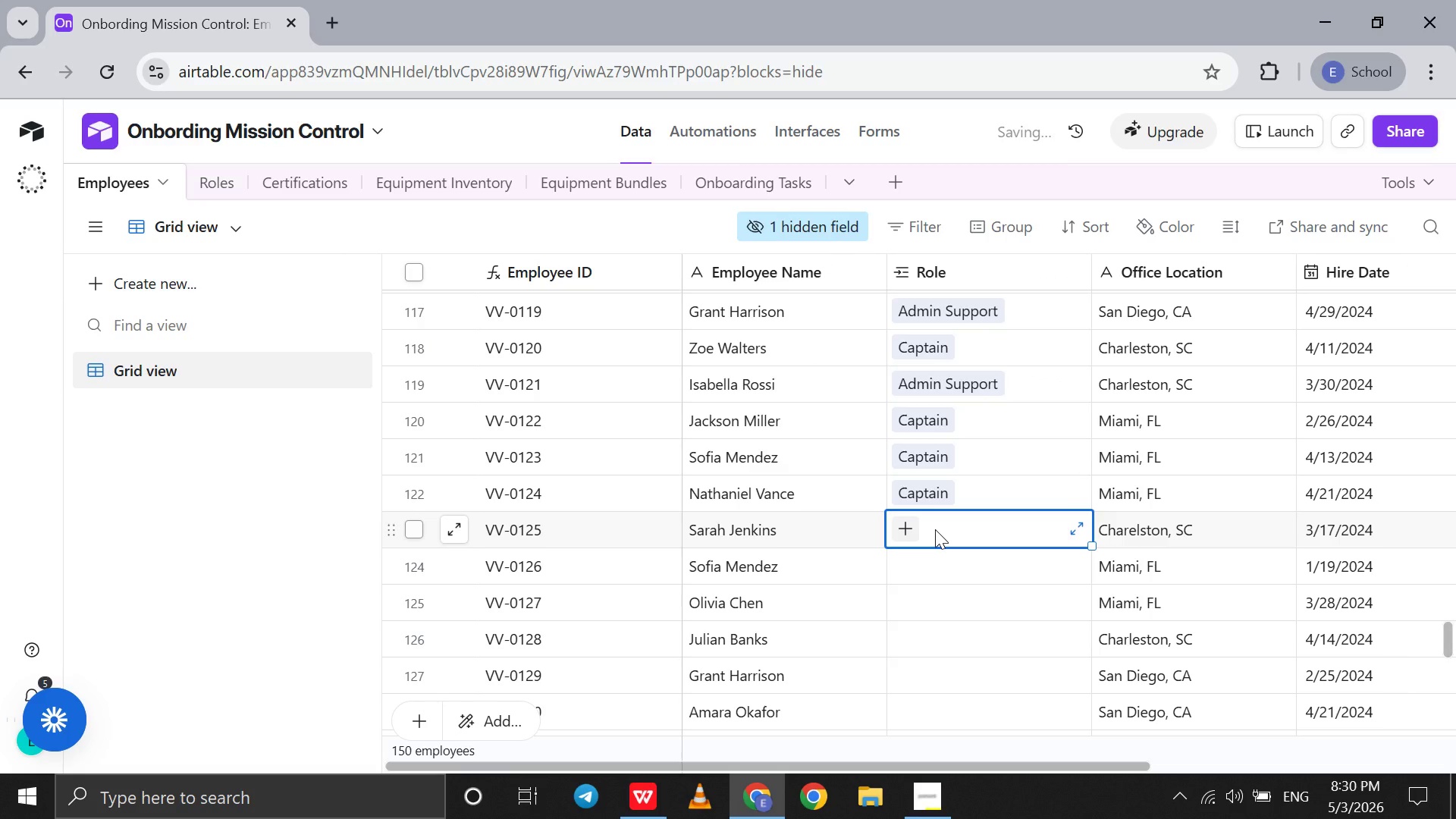 
key(F)
 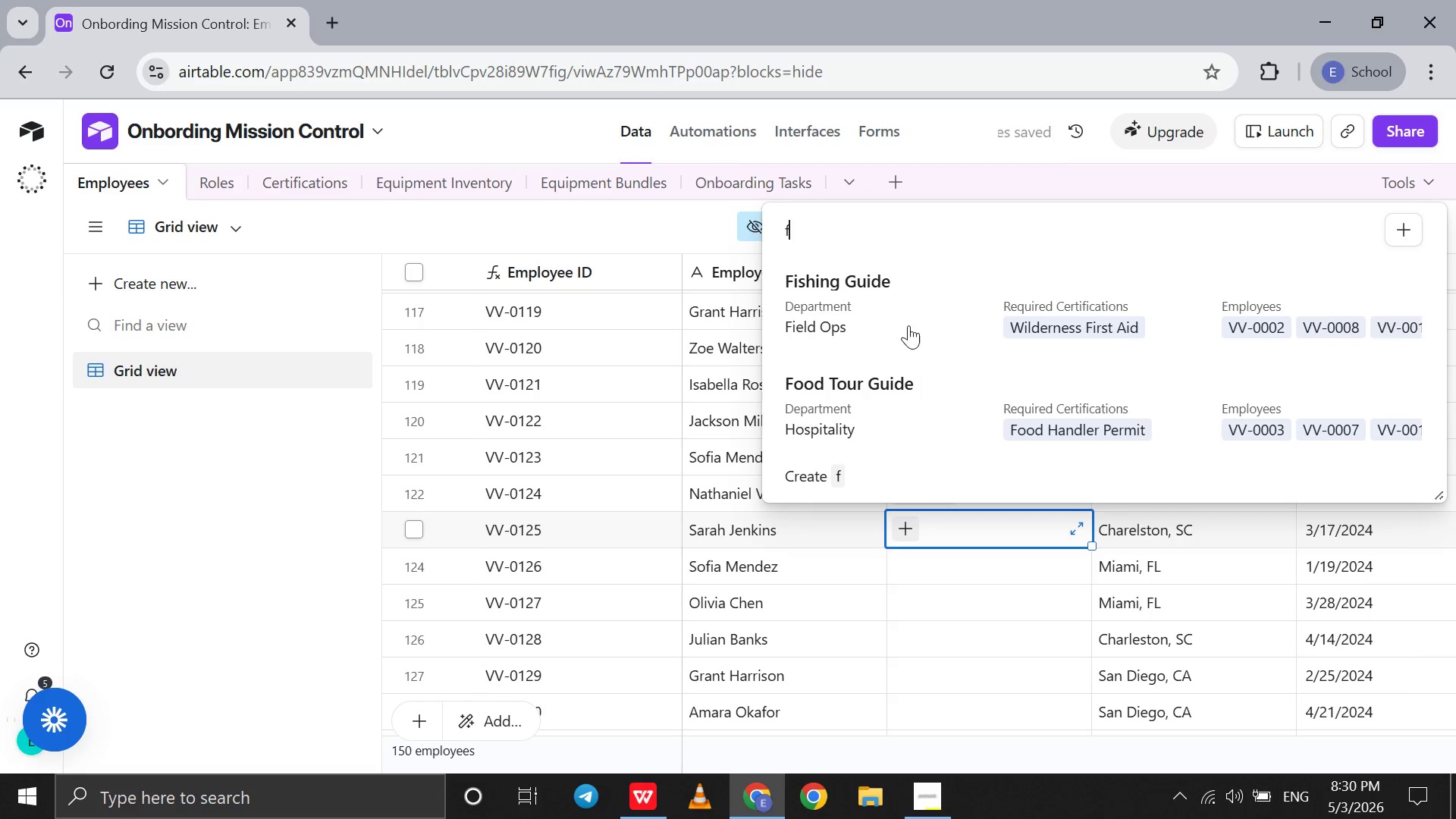 
left_click([919, 311])
 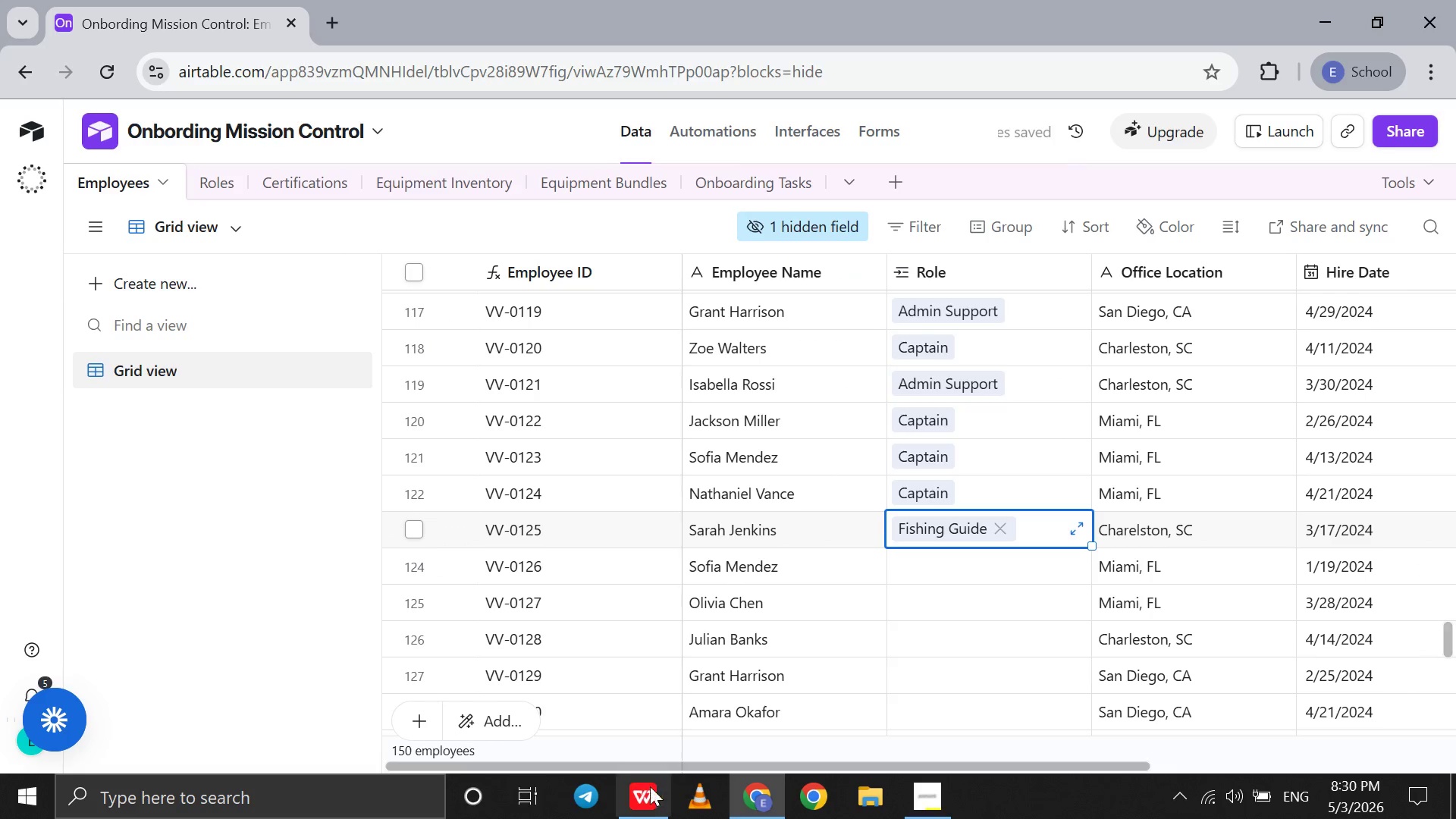 
left_click([638, 797])
 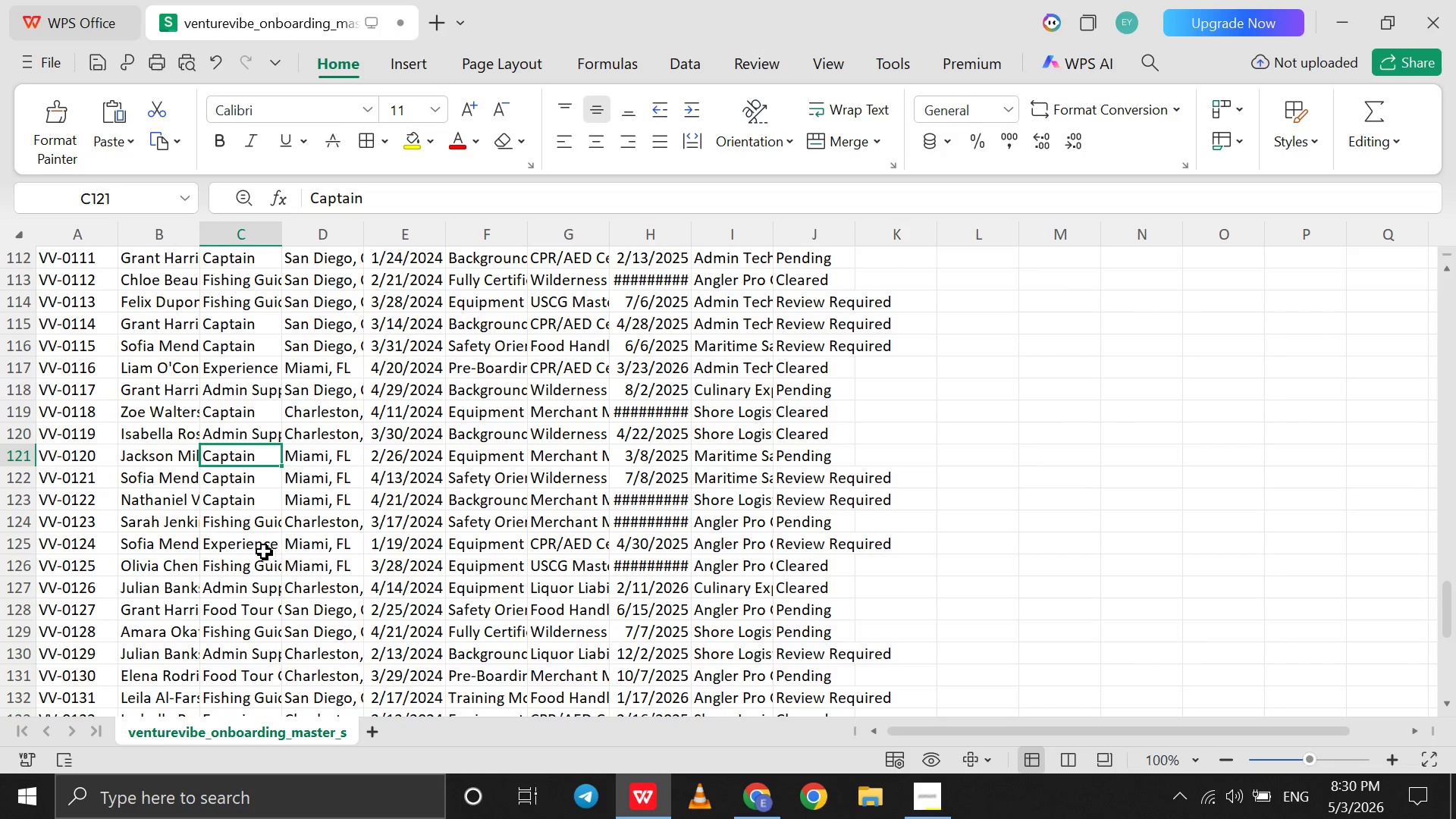 
left_click([256, 550])
 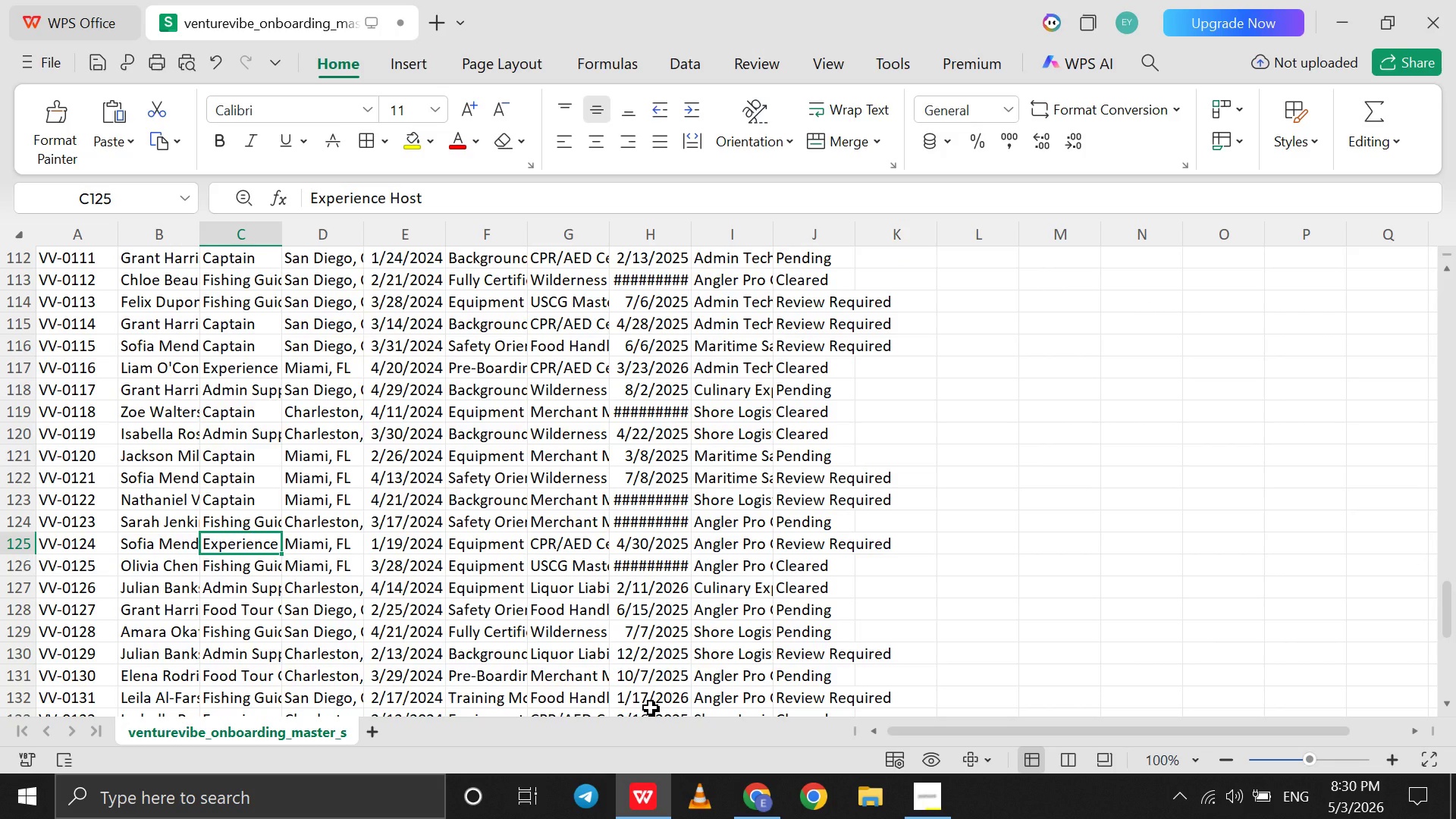 
wait(5.33)
 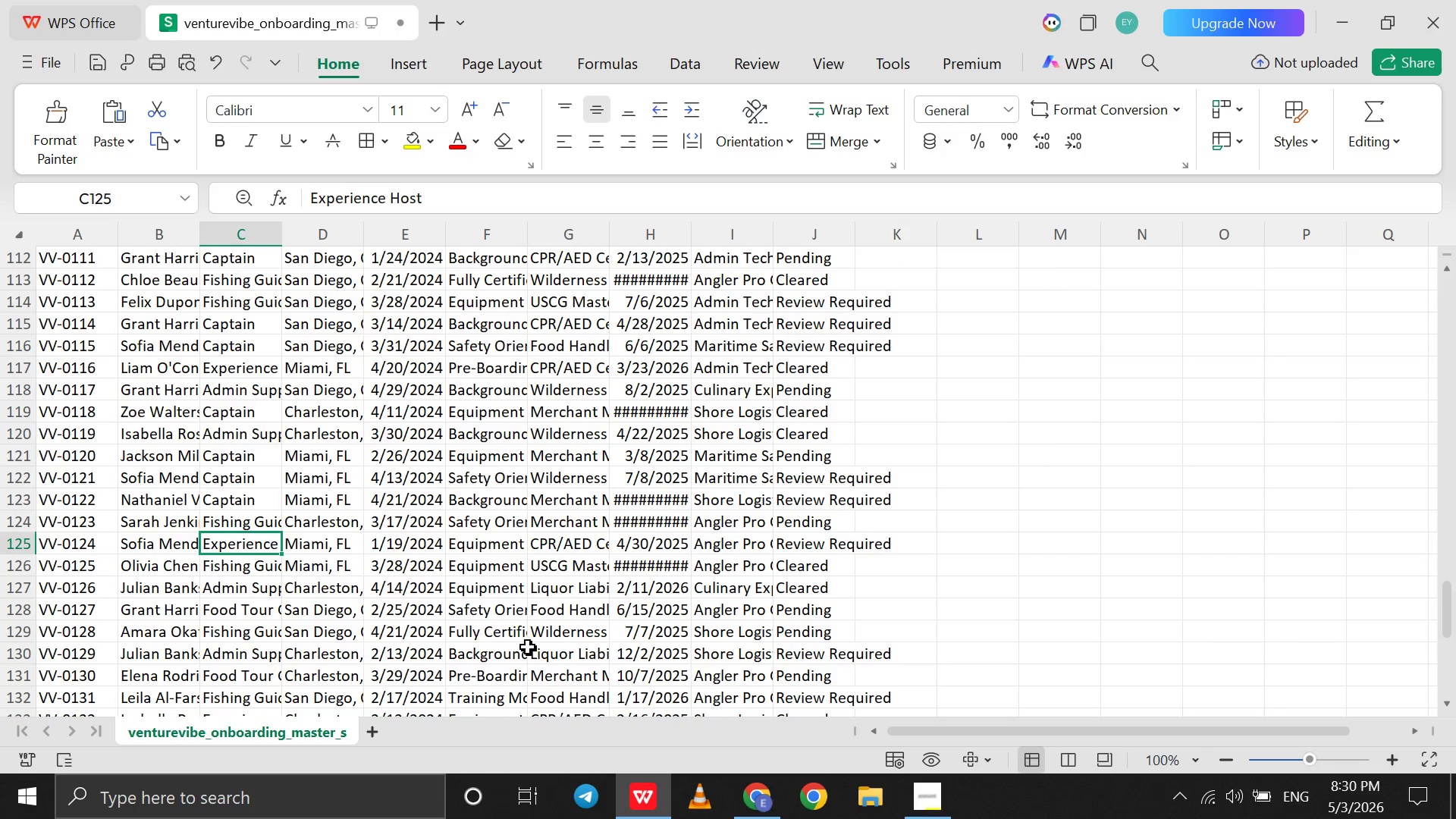 
left_click([743, 791])
 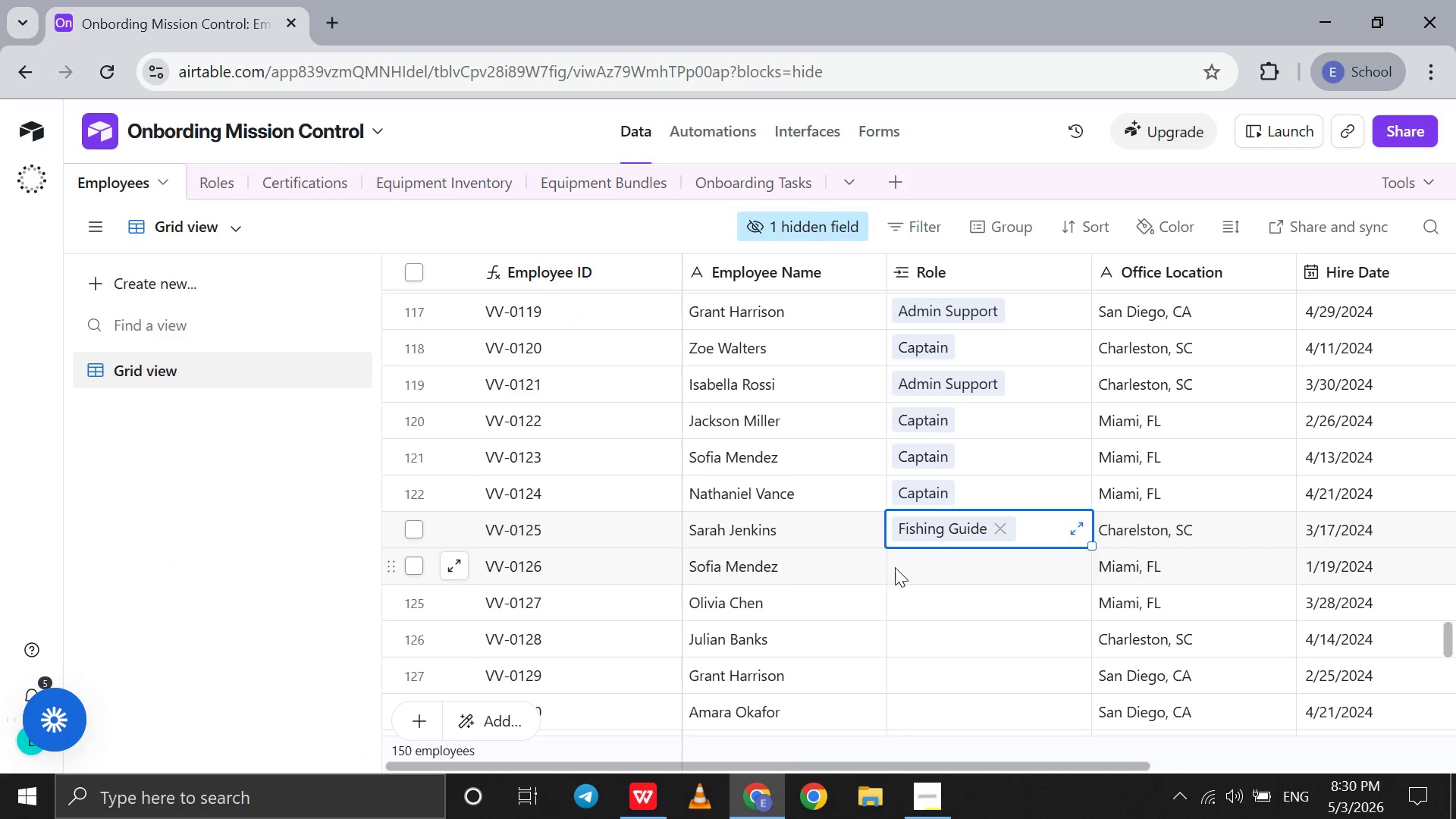 
left_click([895, 567])
 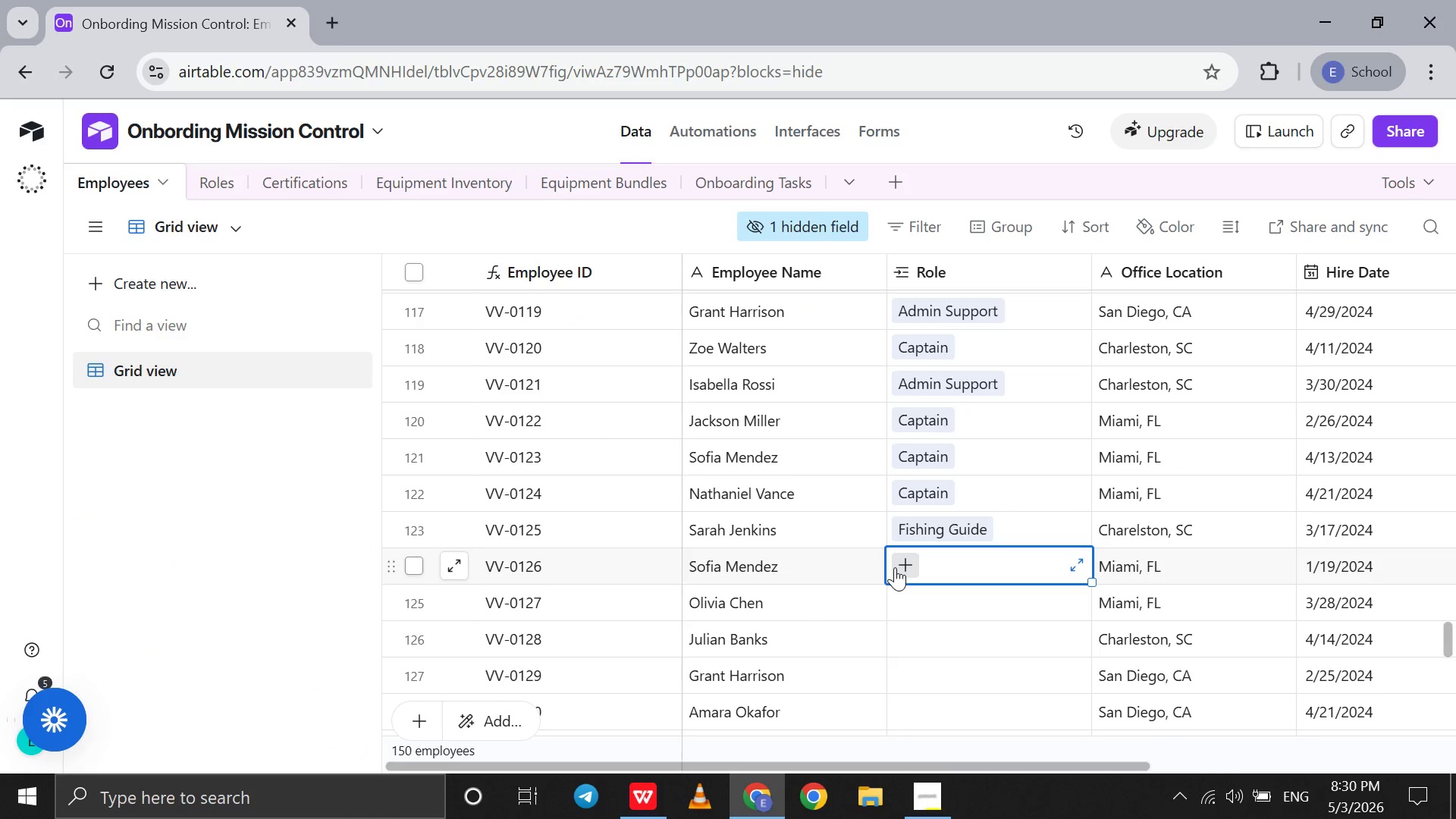 
key(E)
 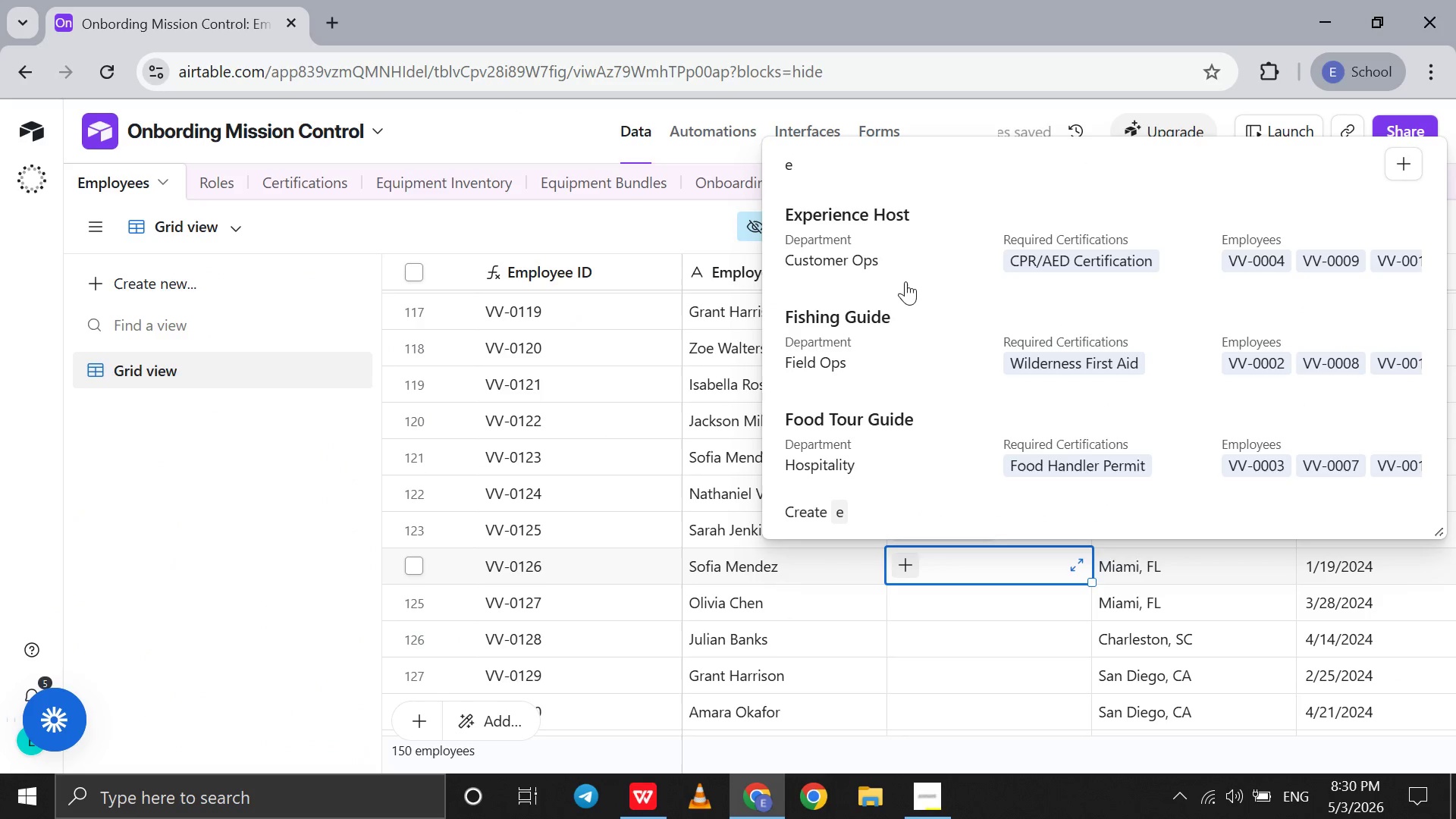 
left_click([890, 266])
 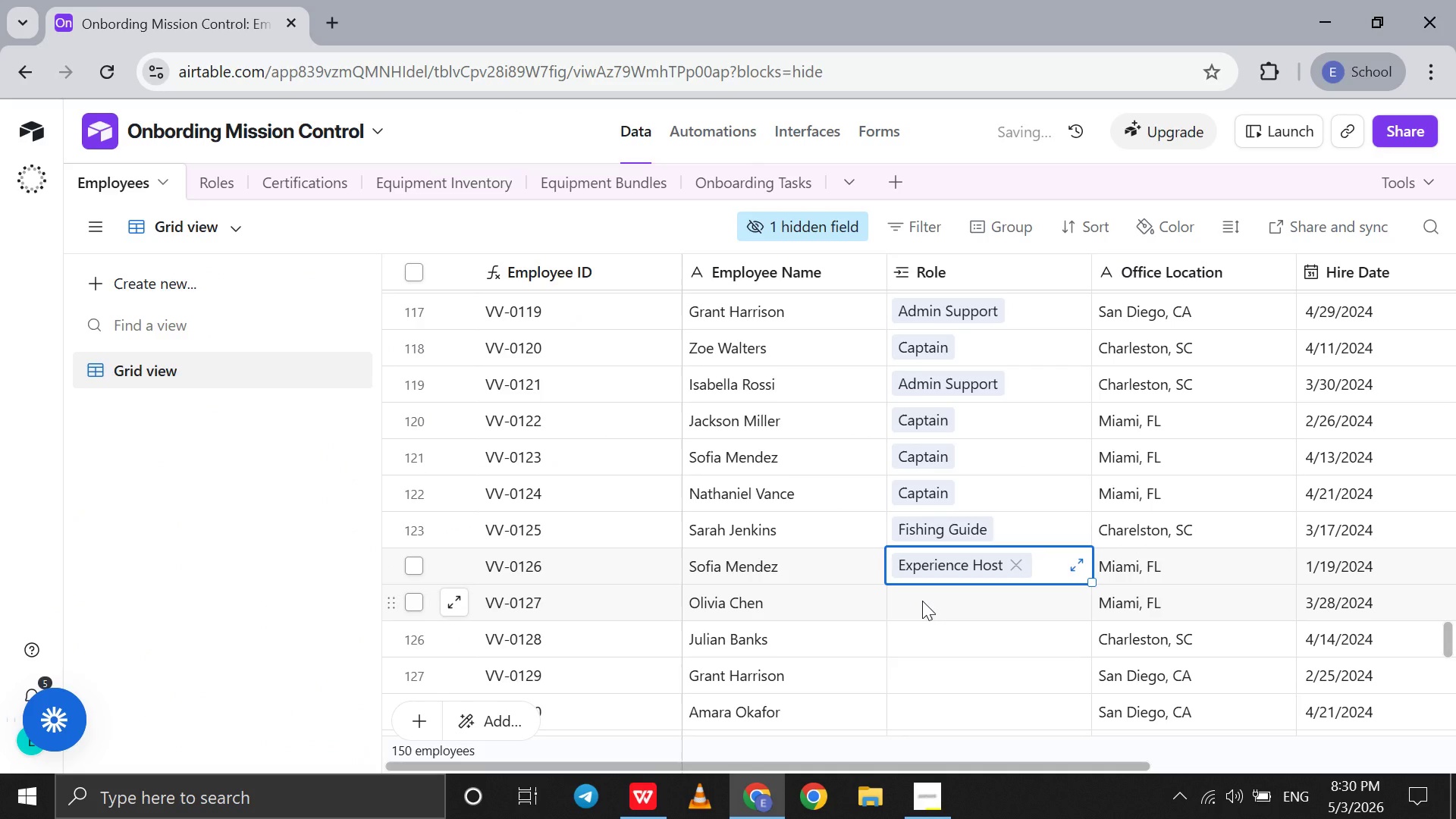 
left_click([922, 601])
 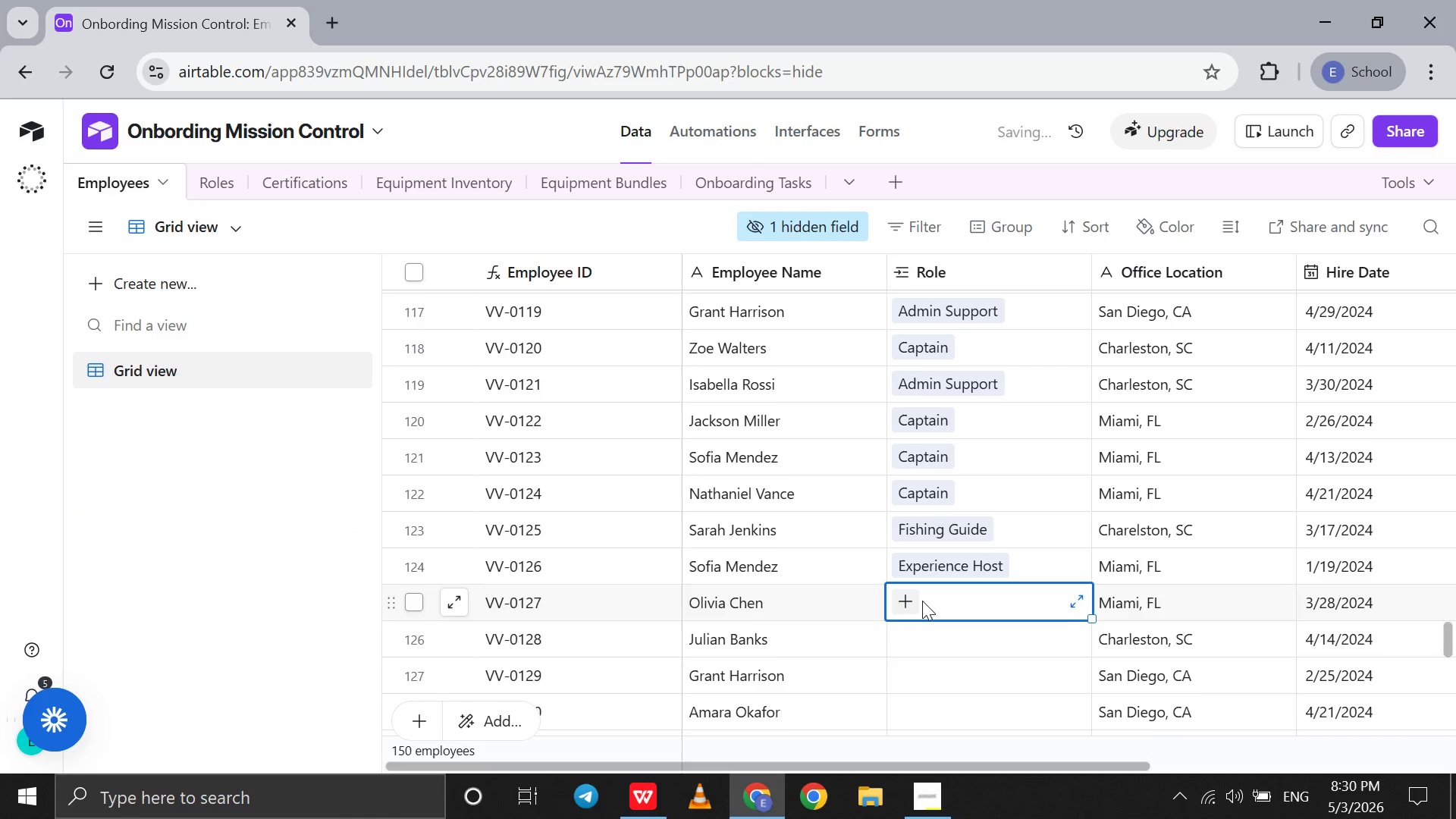 
key(F)
 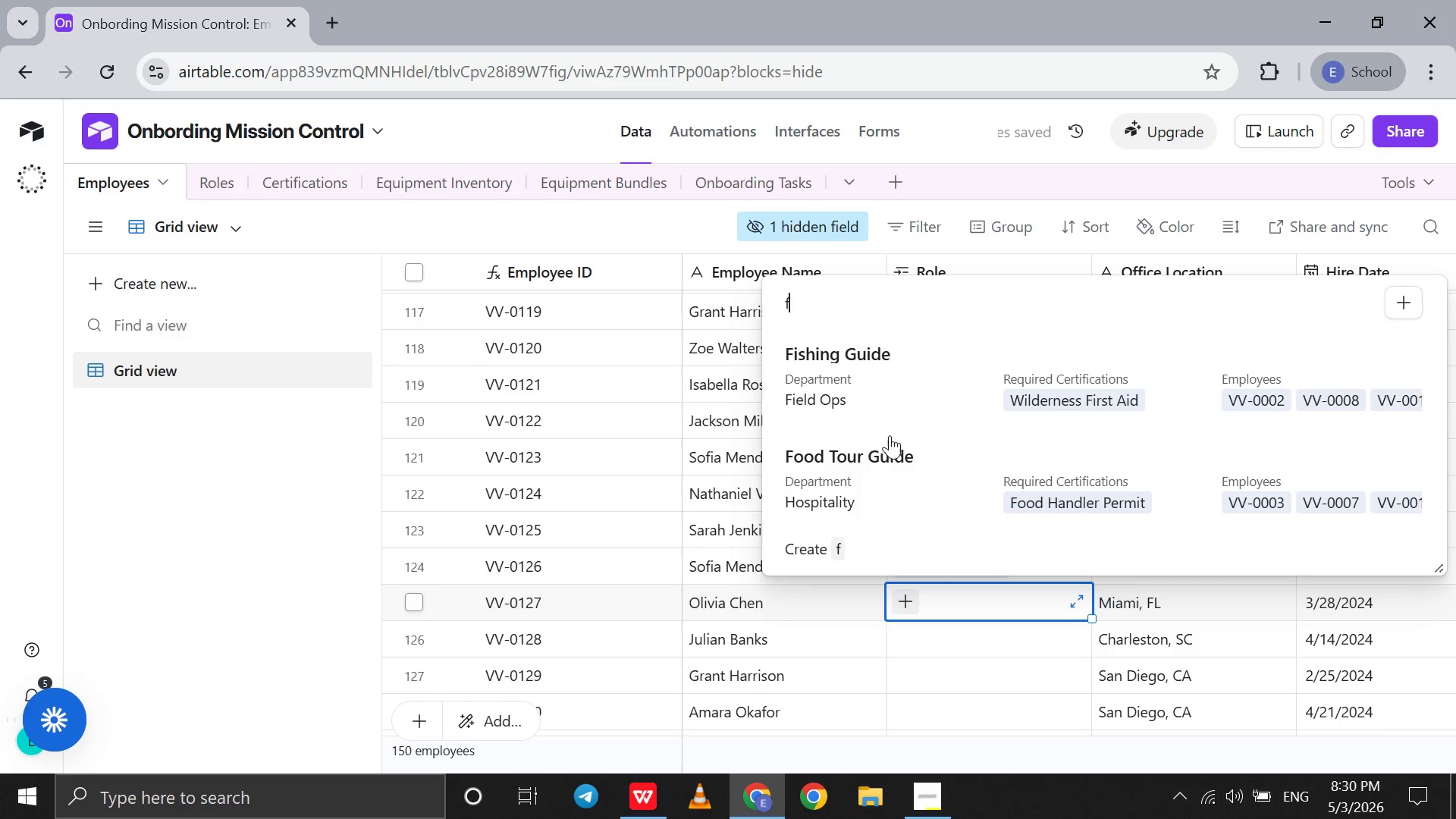 
left_click([867, 394])
 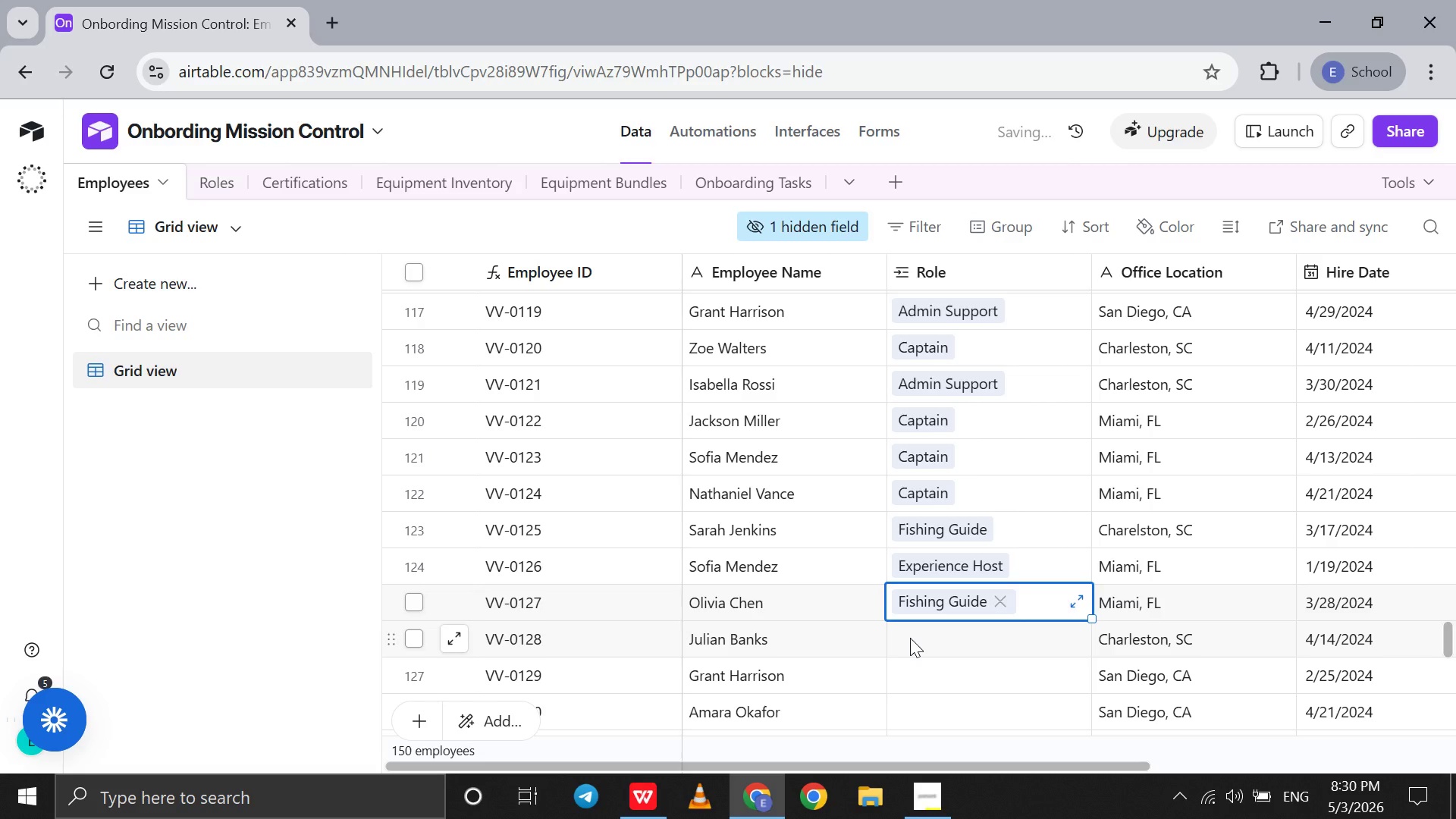 
left_click([910, 638])
 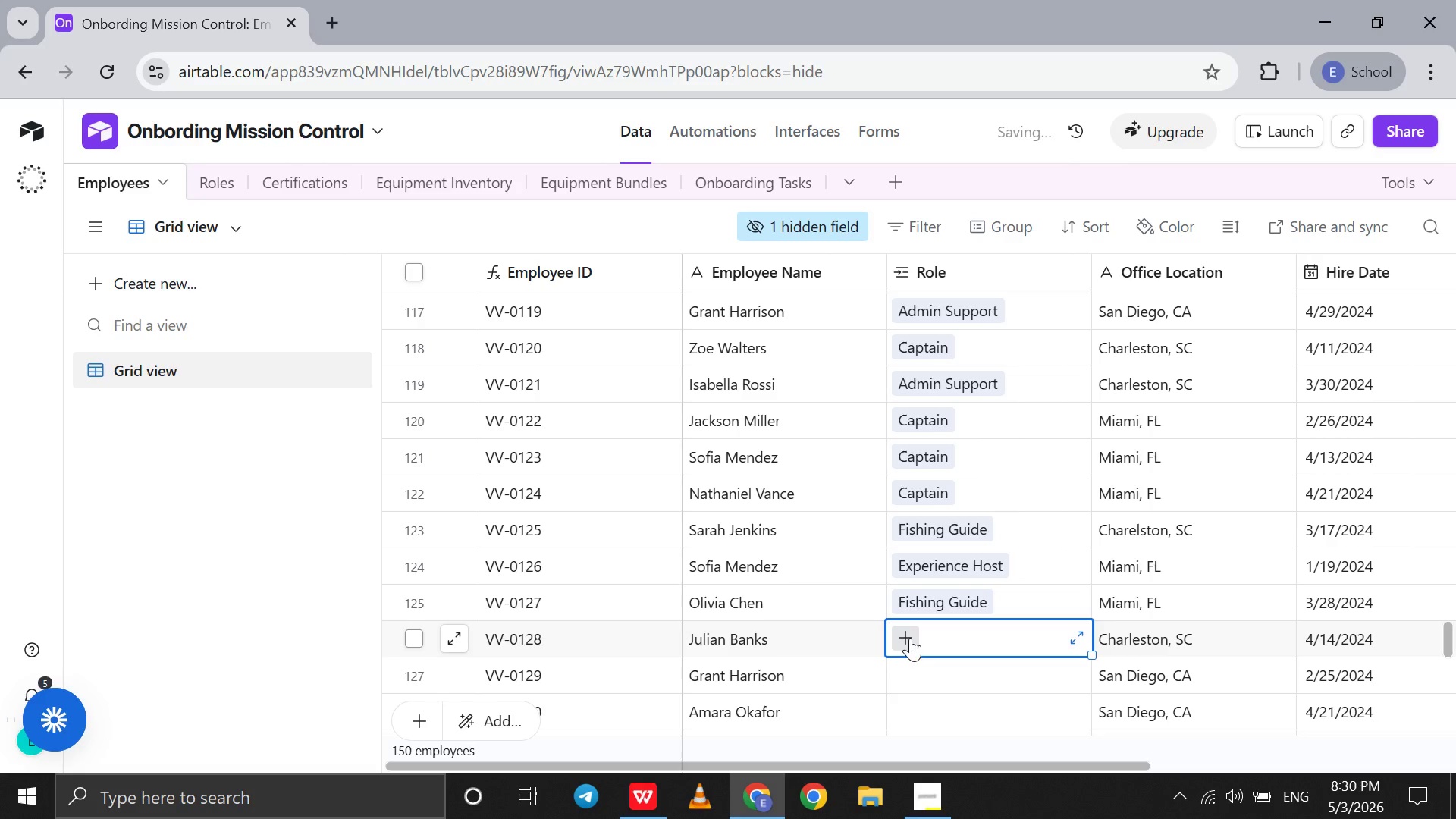 
key(A)
 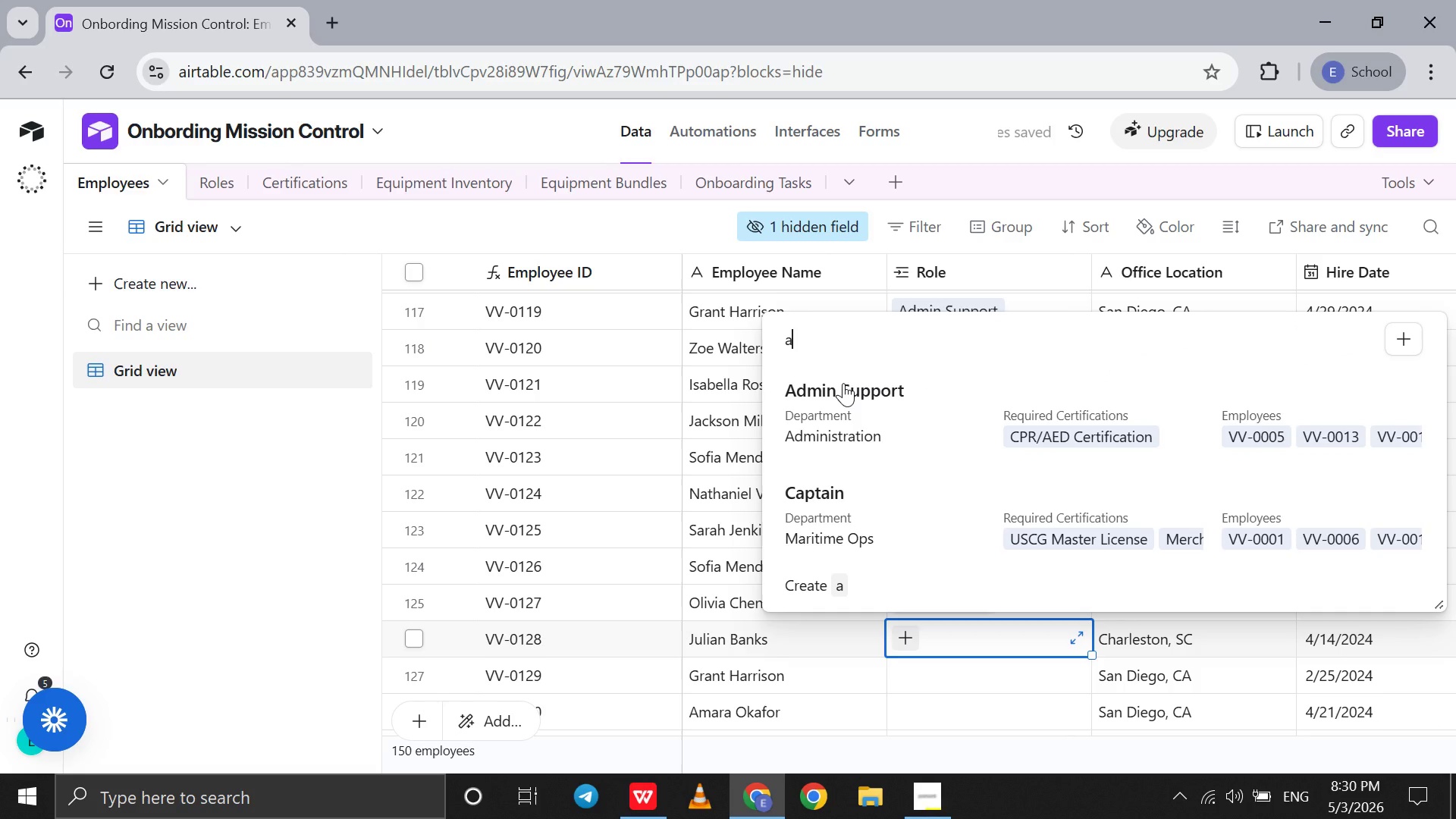 
left_click([843, 383])
 